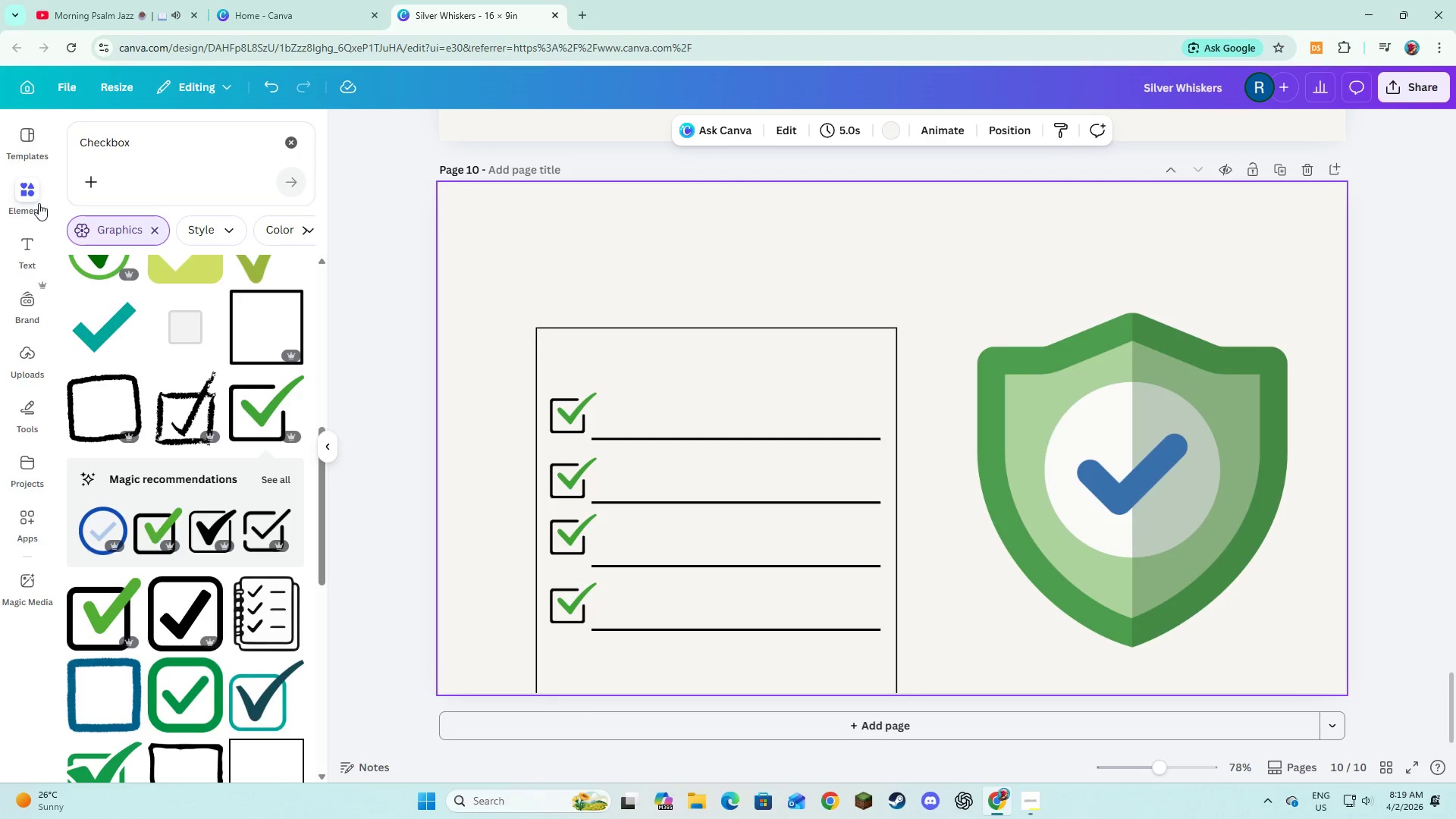 
left_click([34, 256])
 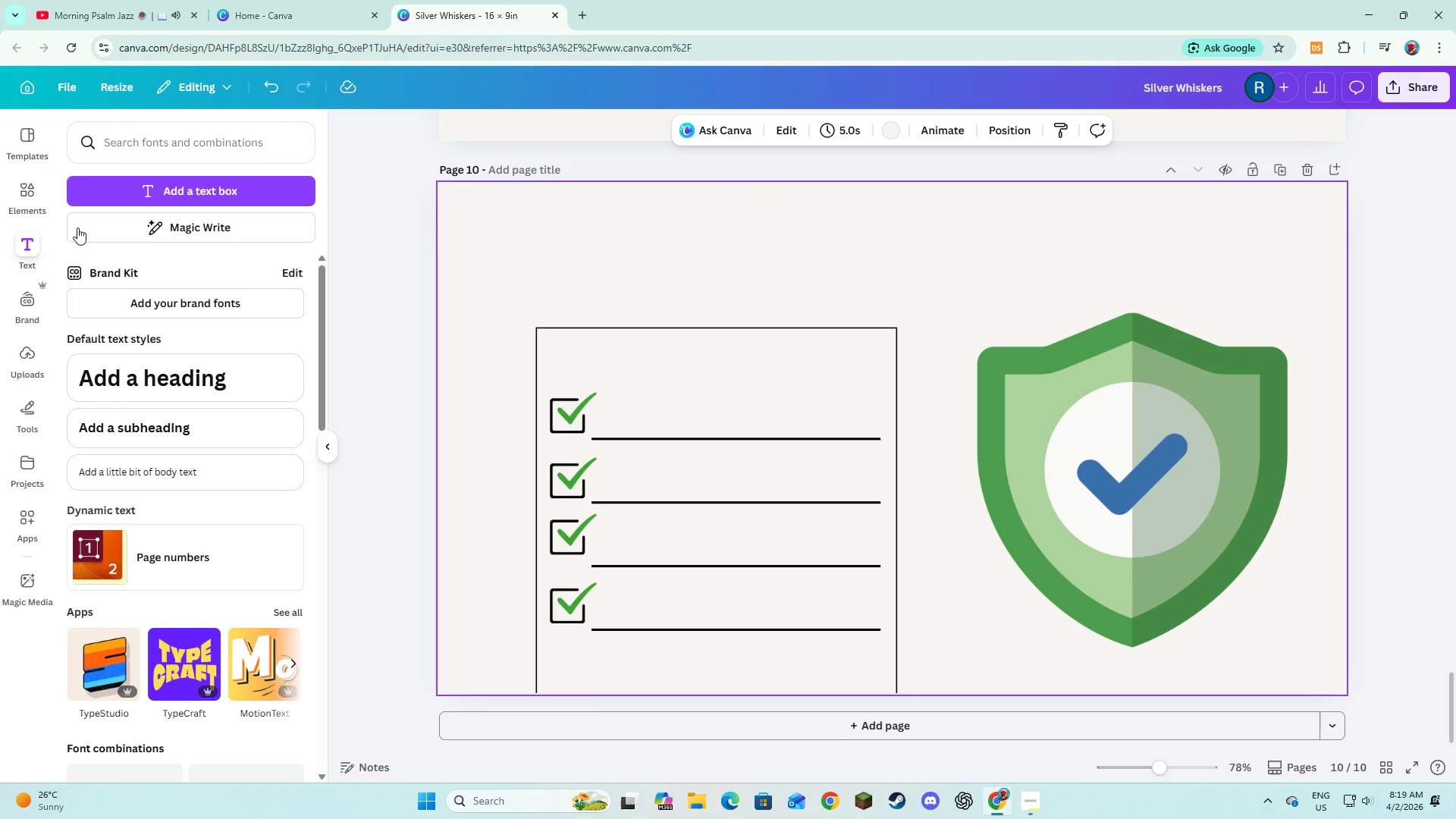 
left_click([104, 188])
 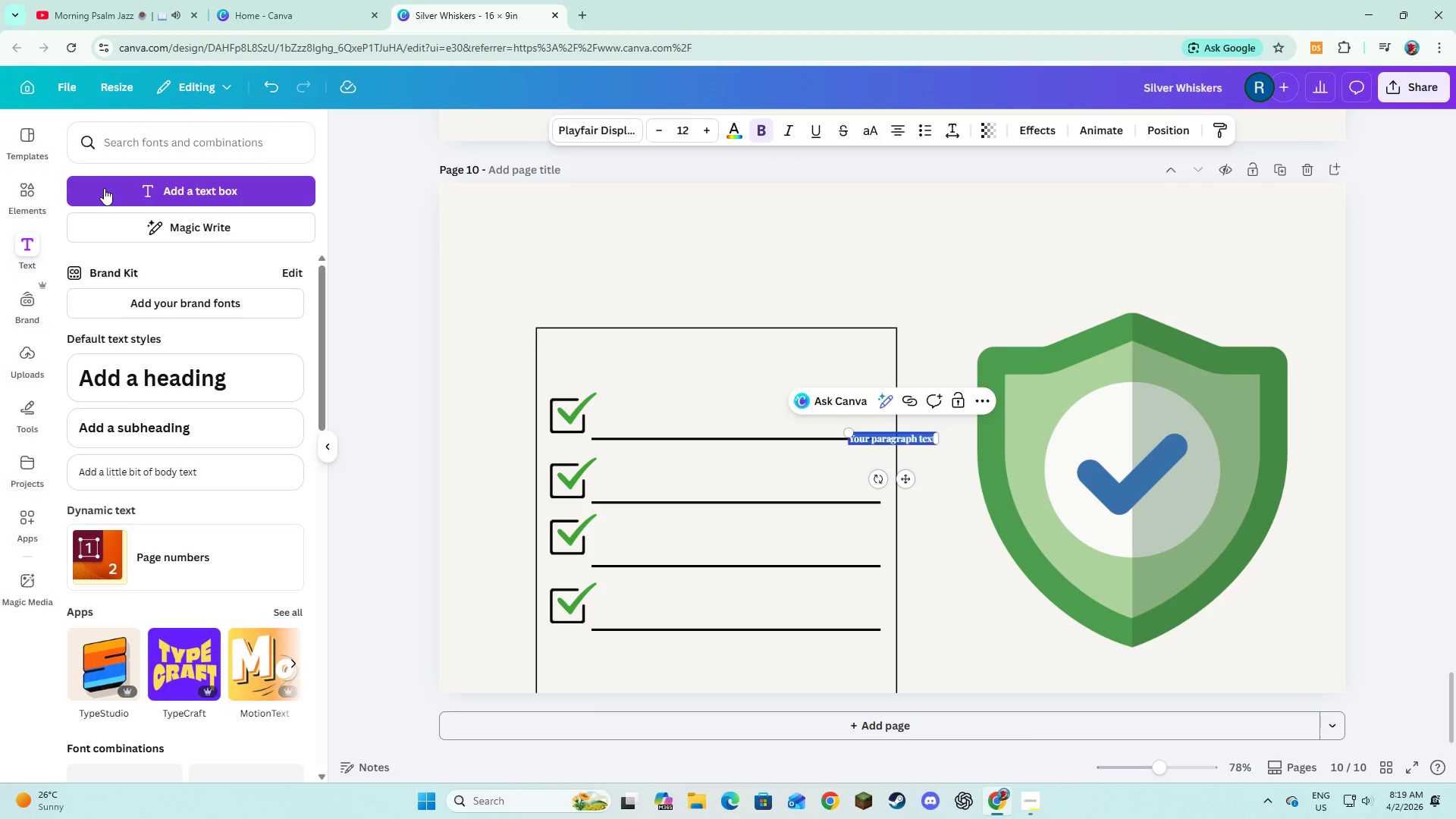 
type(Fully insured & bonded staff)
 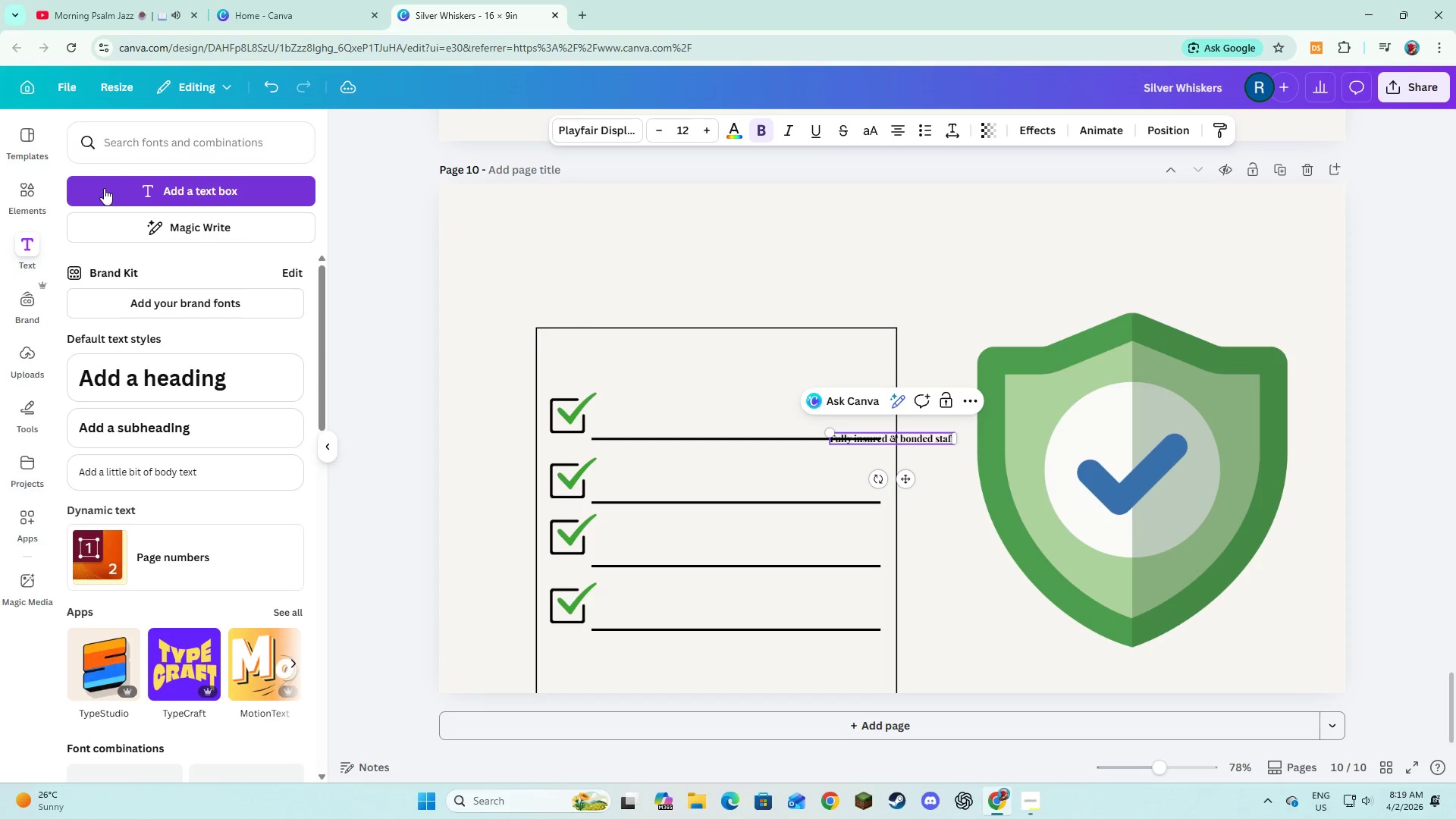 
key(Control+A)
 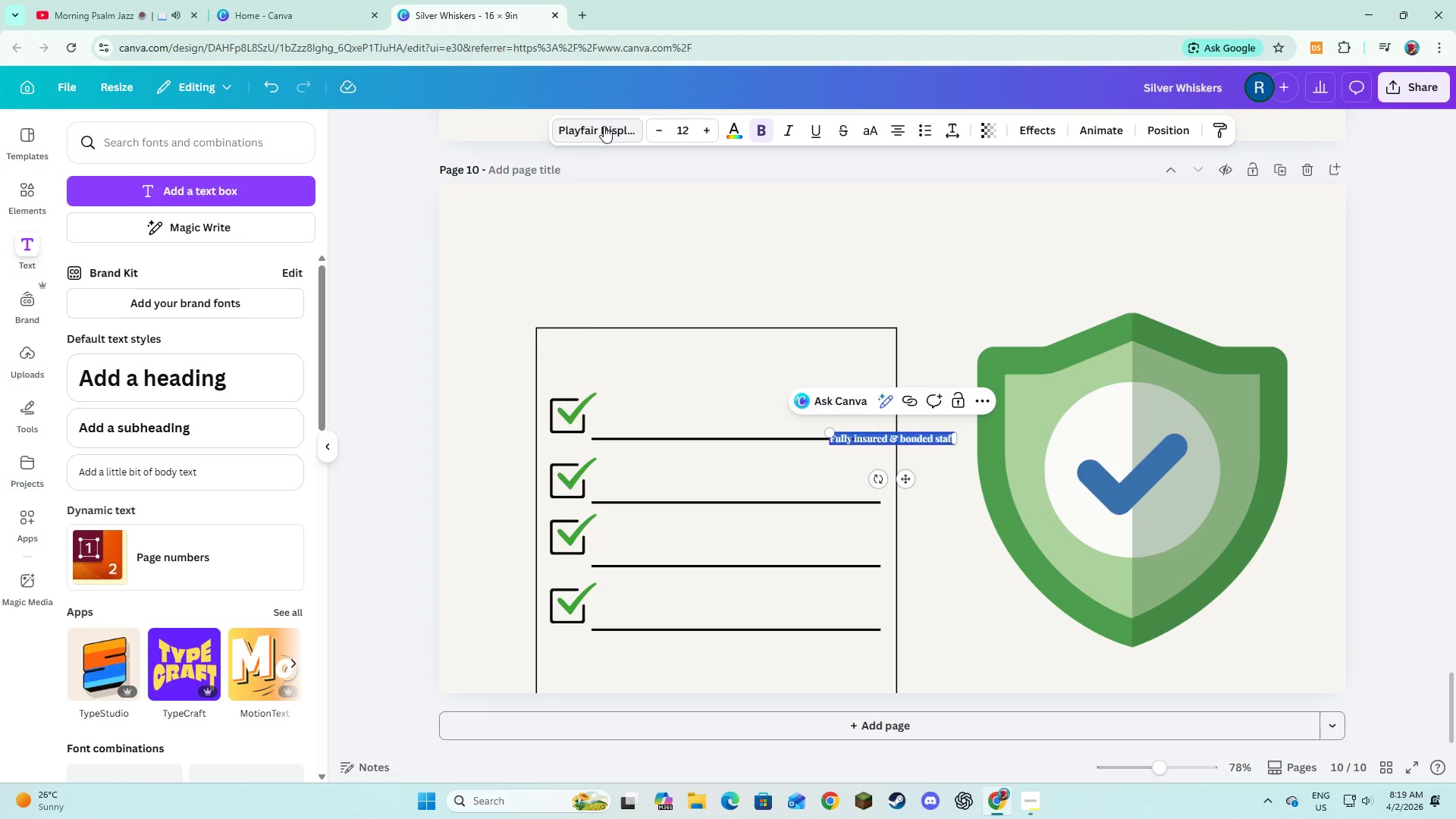 
left_click([604, 126])
 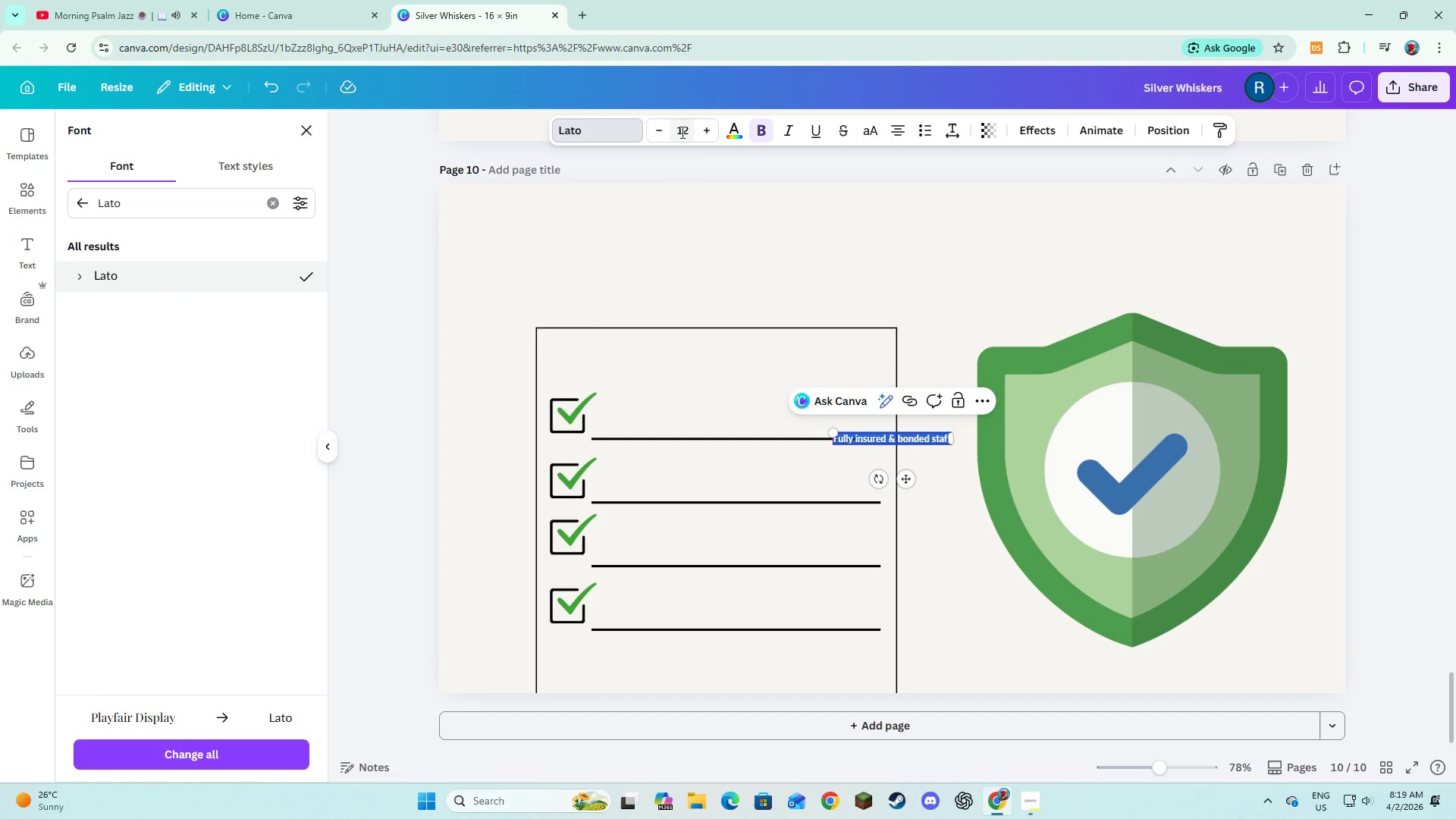 
double_click([700, 129])
 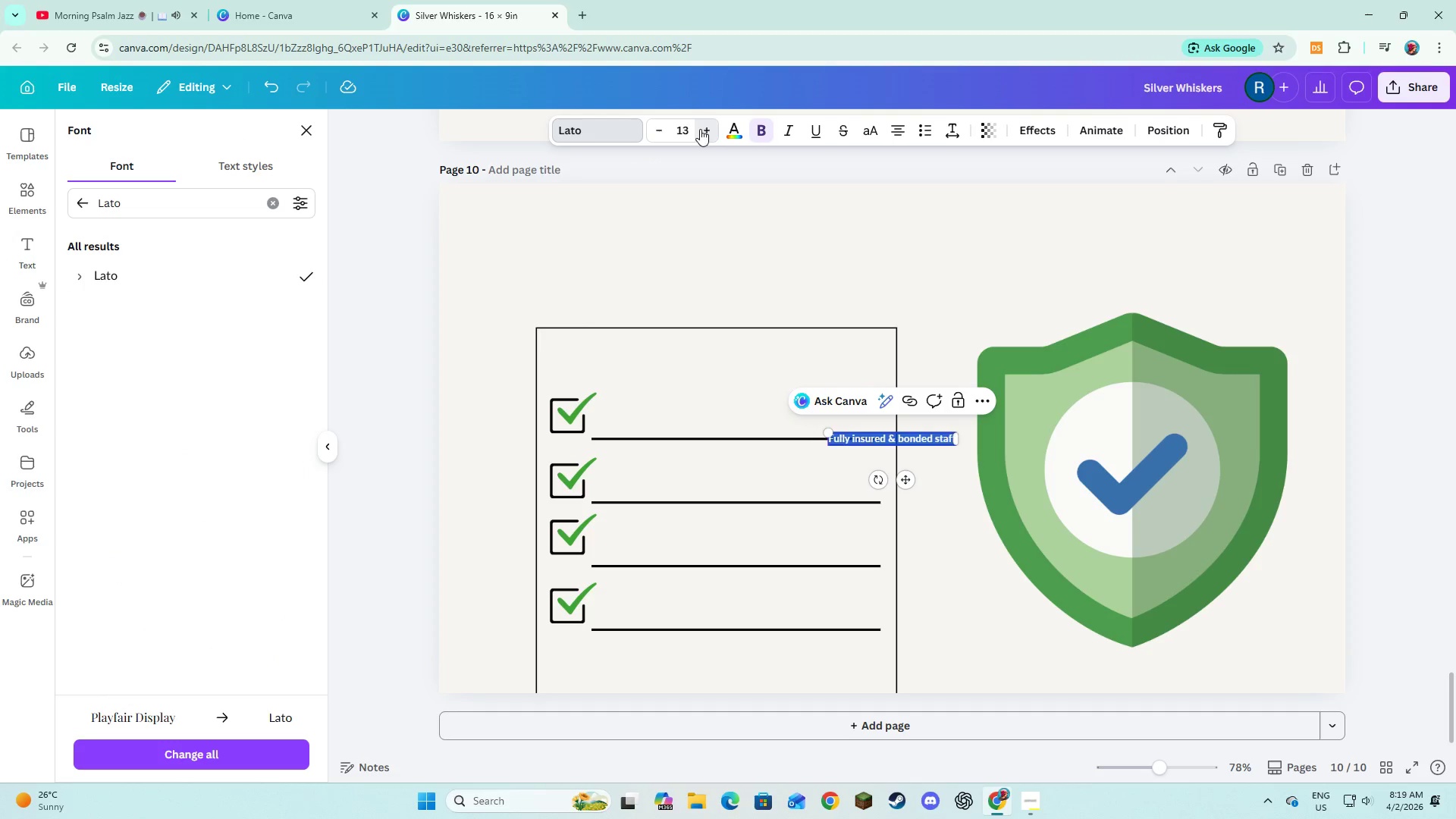 
triple_click([700, 129])
 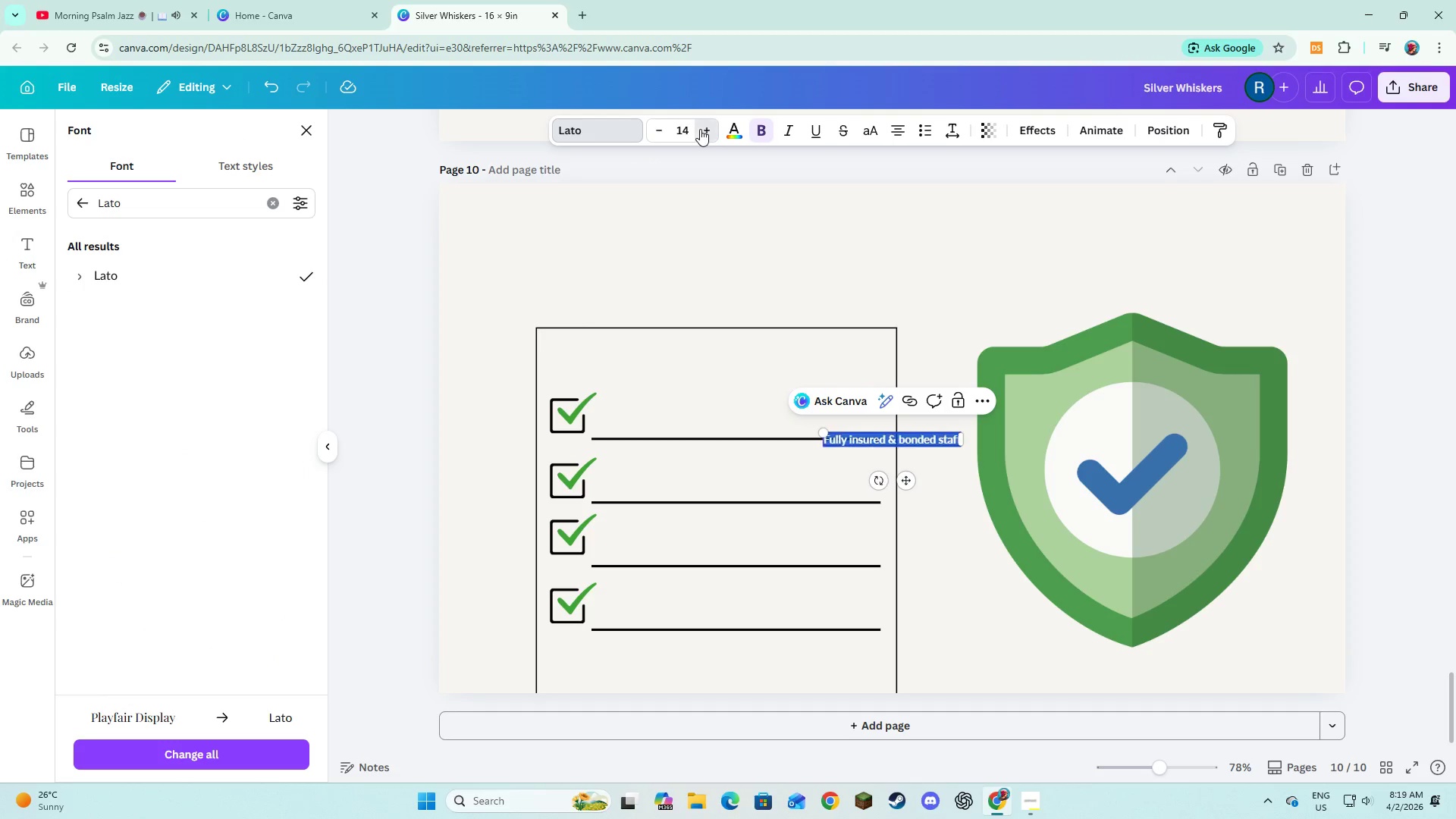 
triple_click([700, 129])
 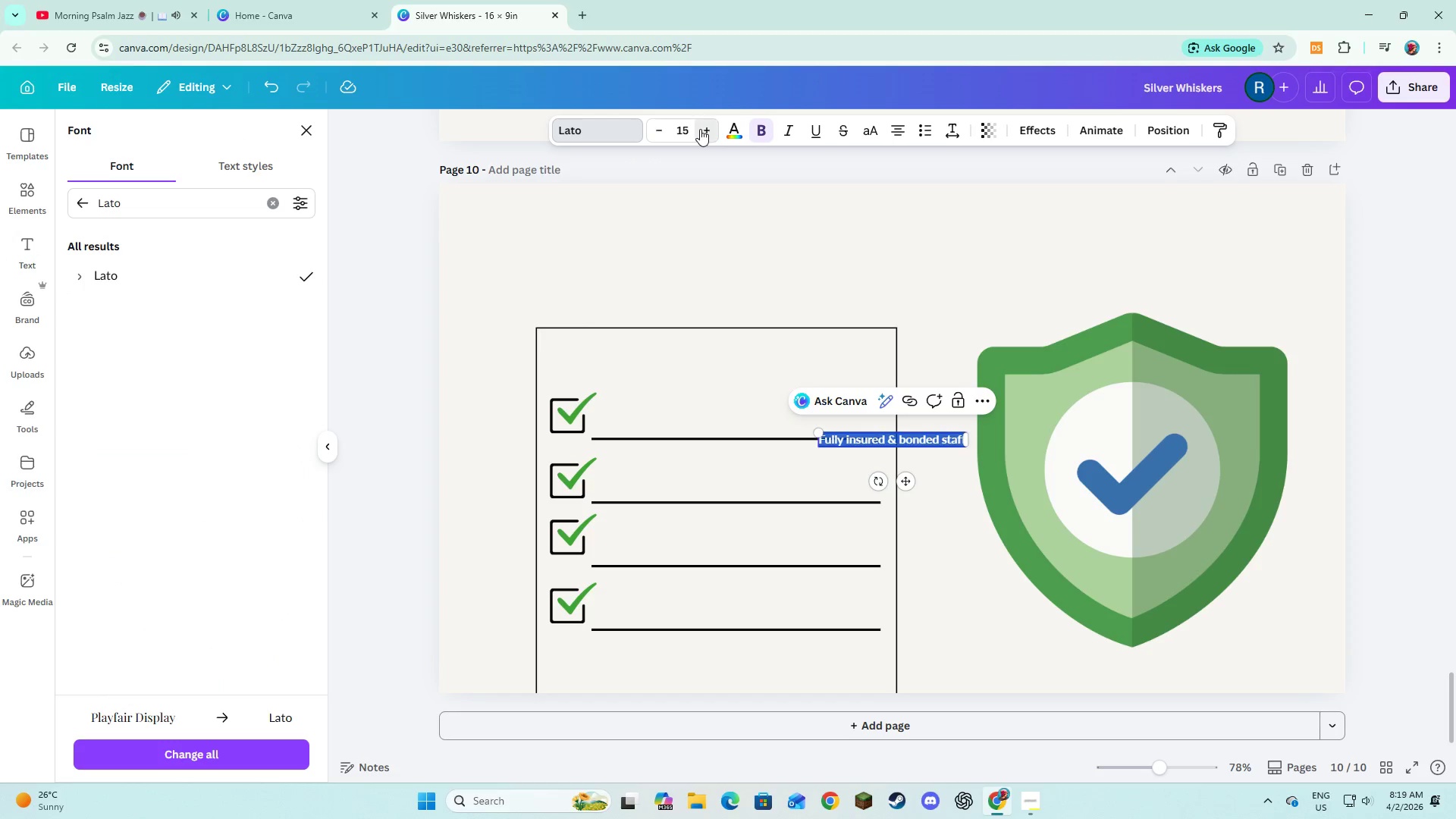 
triple_click([700, 129])
 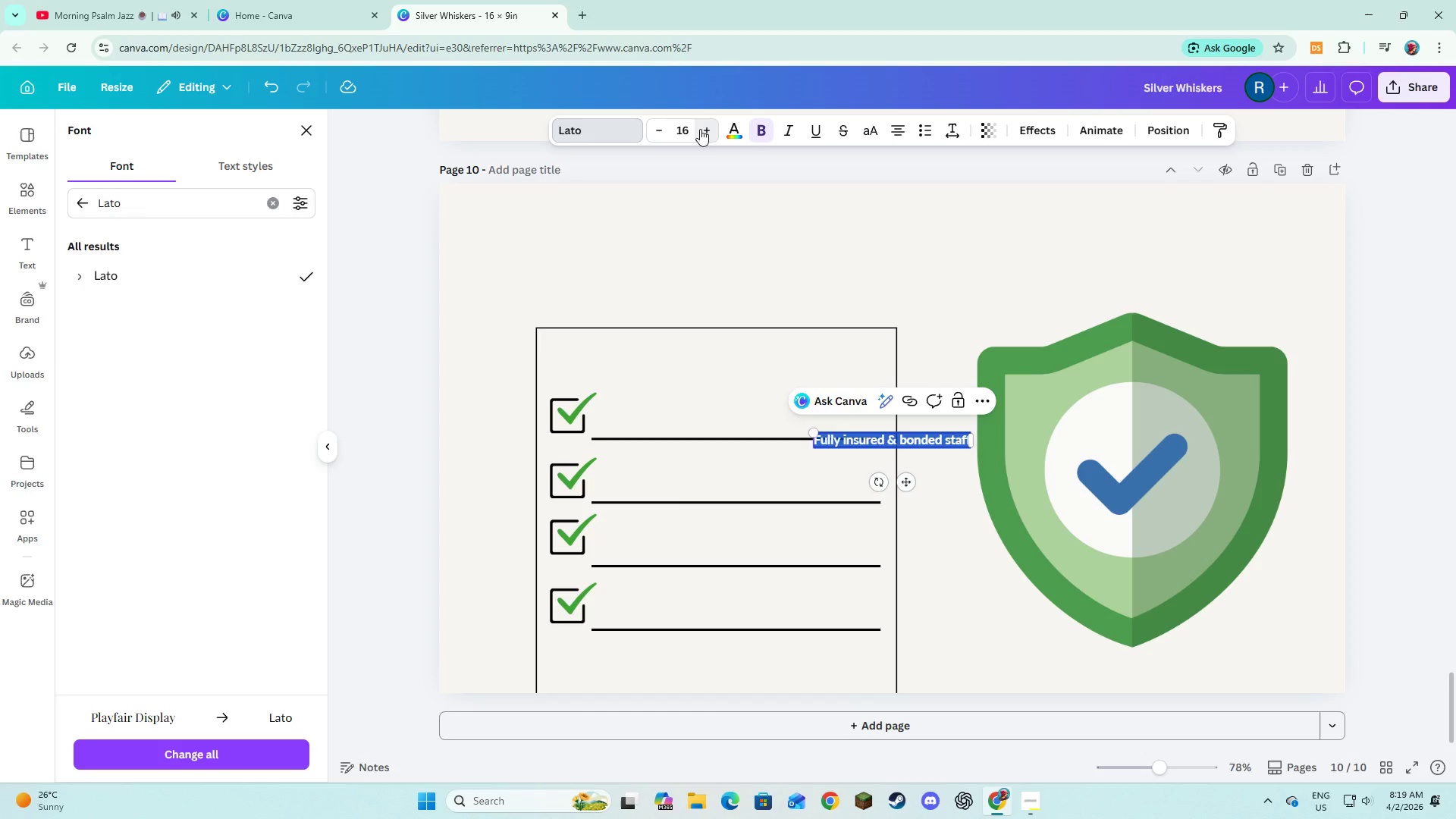 
triple_click([700, 129])
 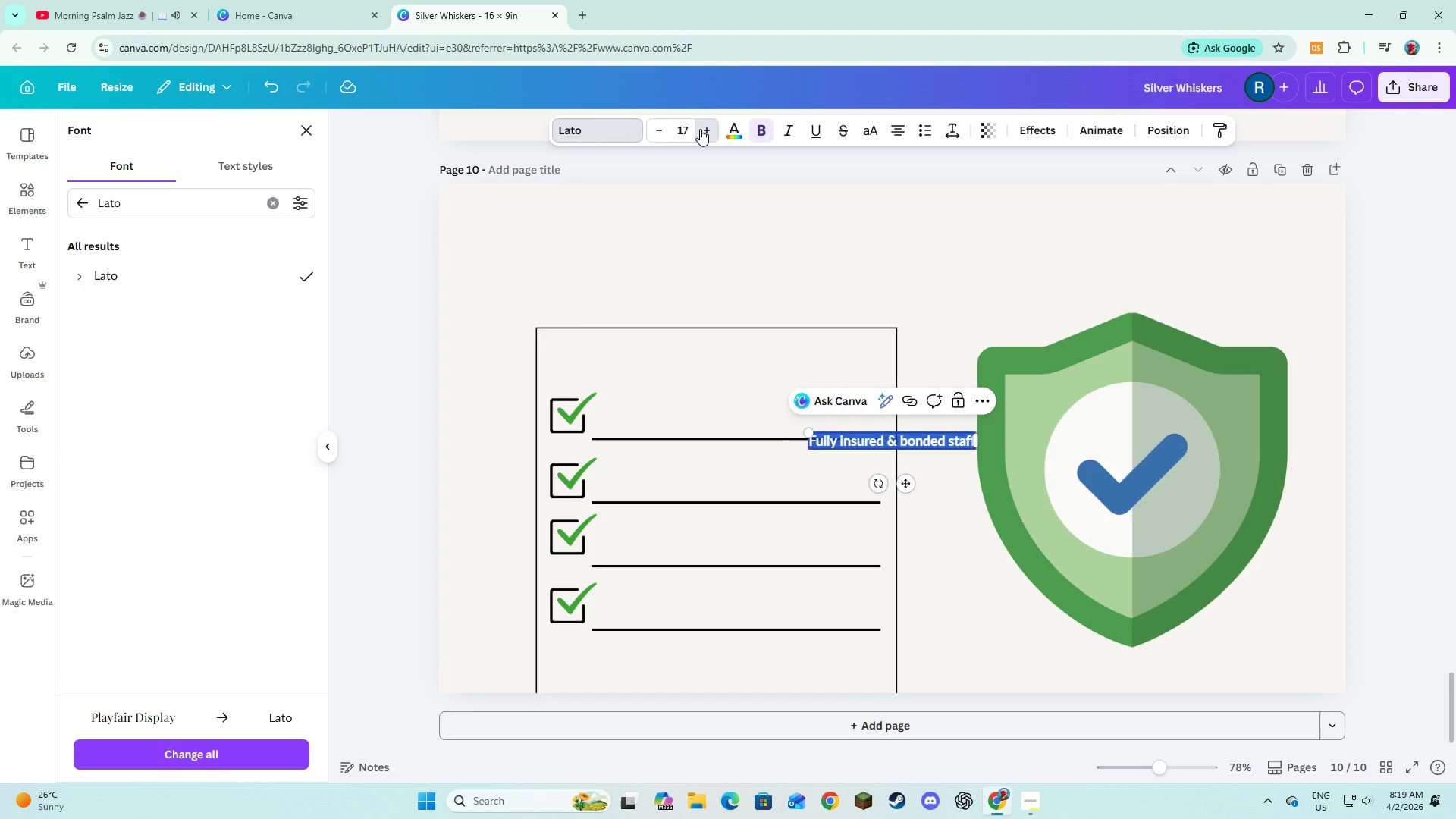 
triple_click([700, 129])
 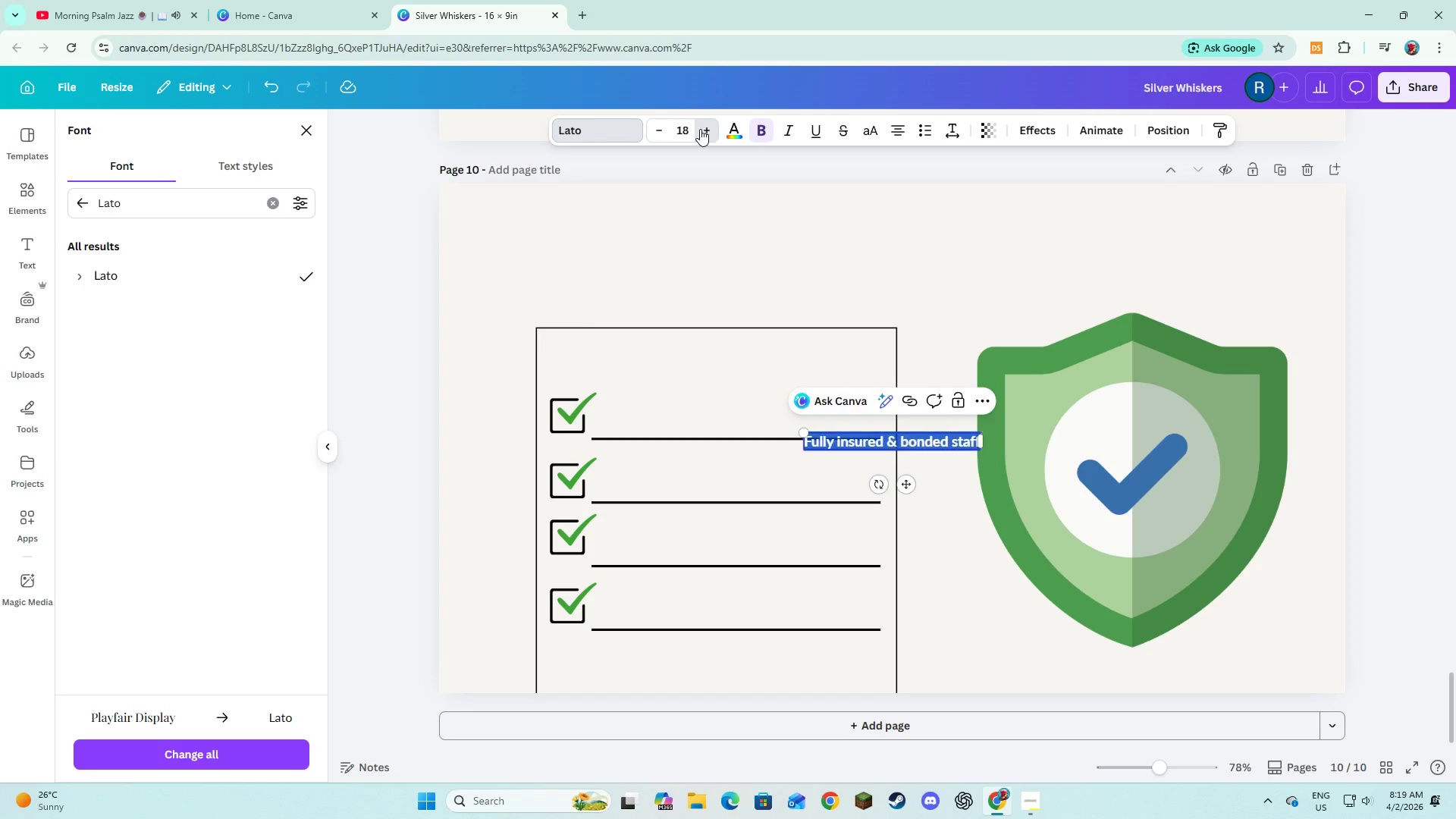 
triple_click([700, 129])
 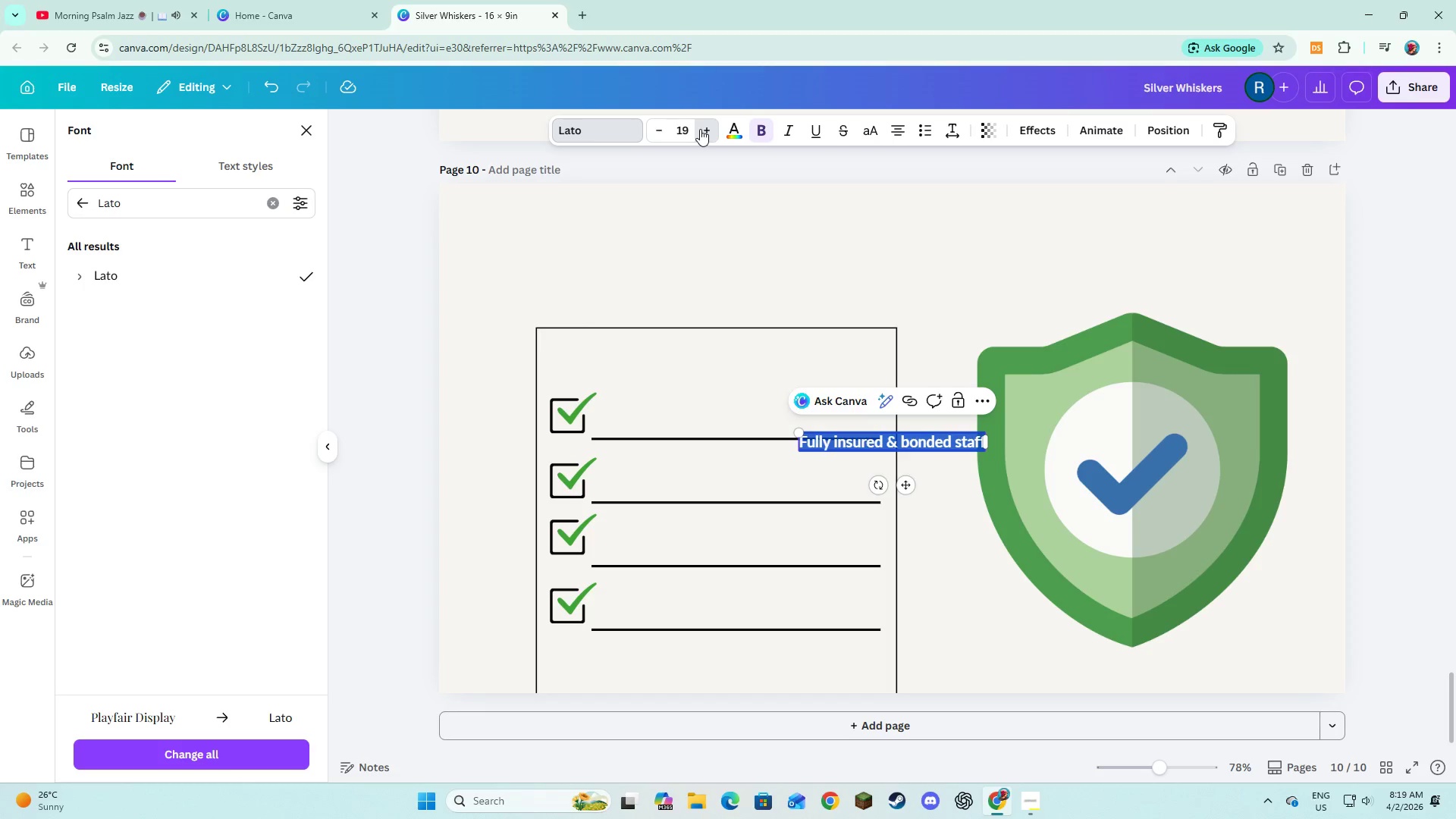 
triple_click([700, 129])
 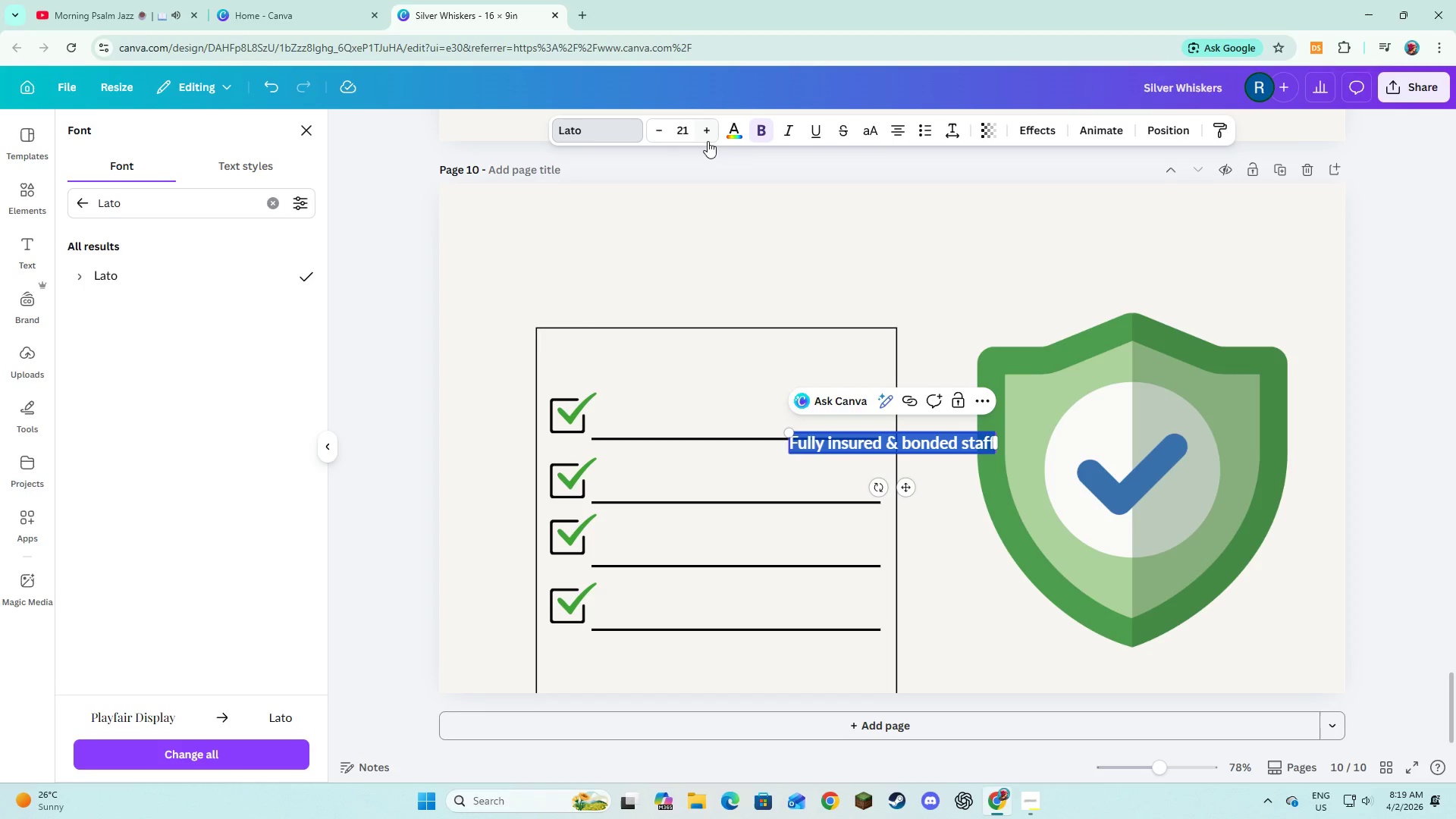 
double_click([704, 130])
 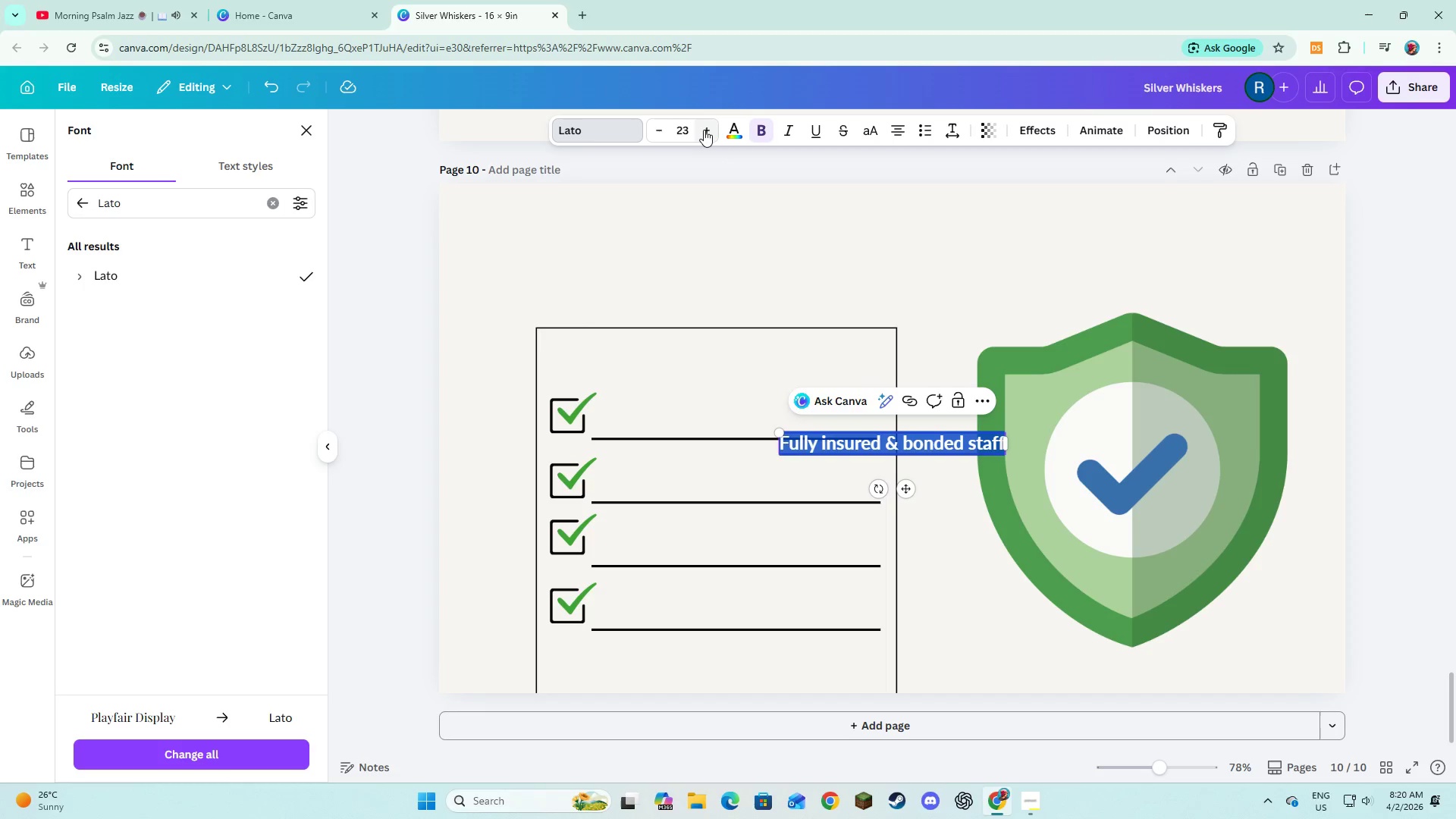 
left_click([704, 130])
 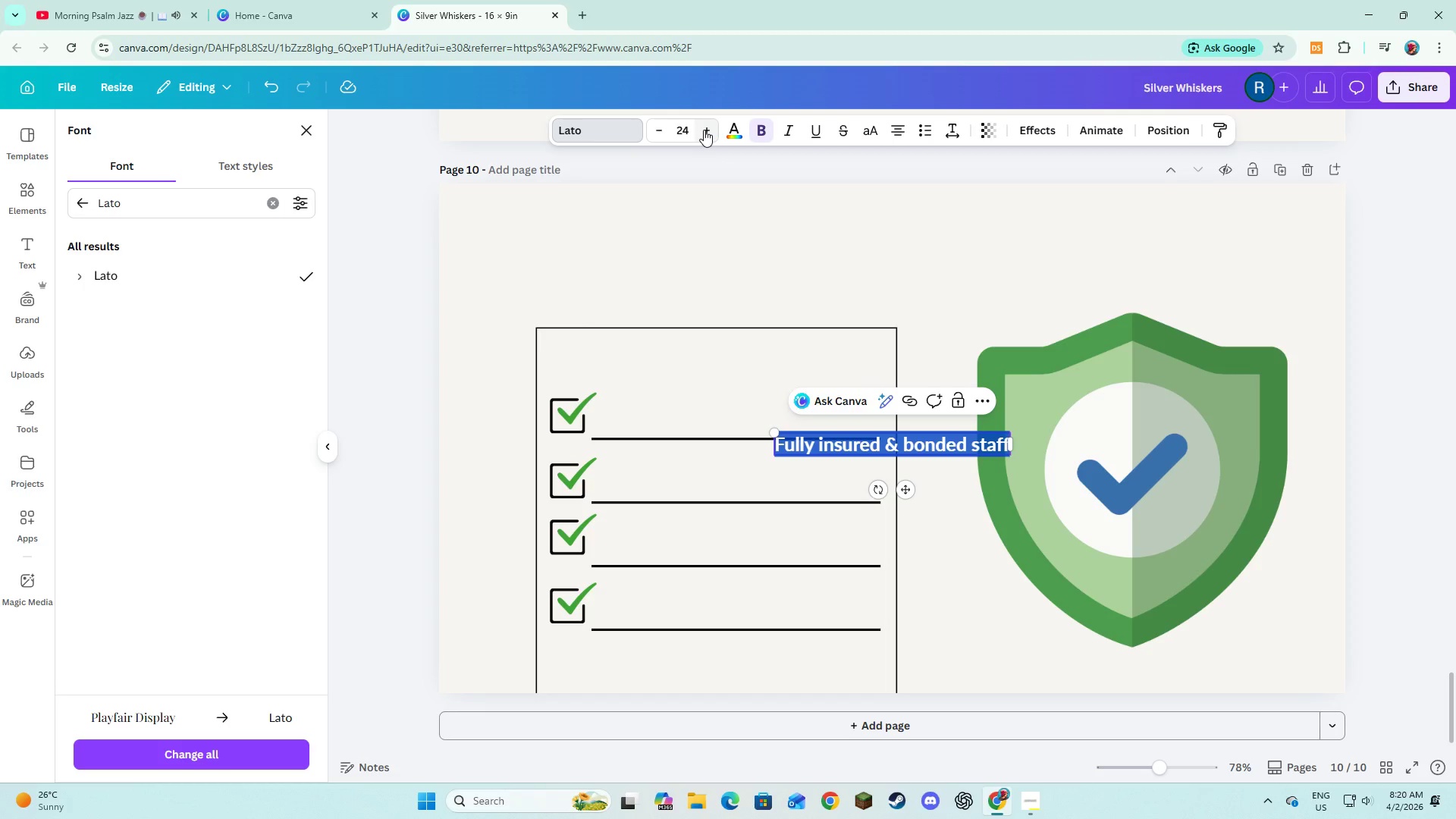 
left_click([704, 130])
 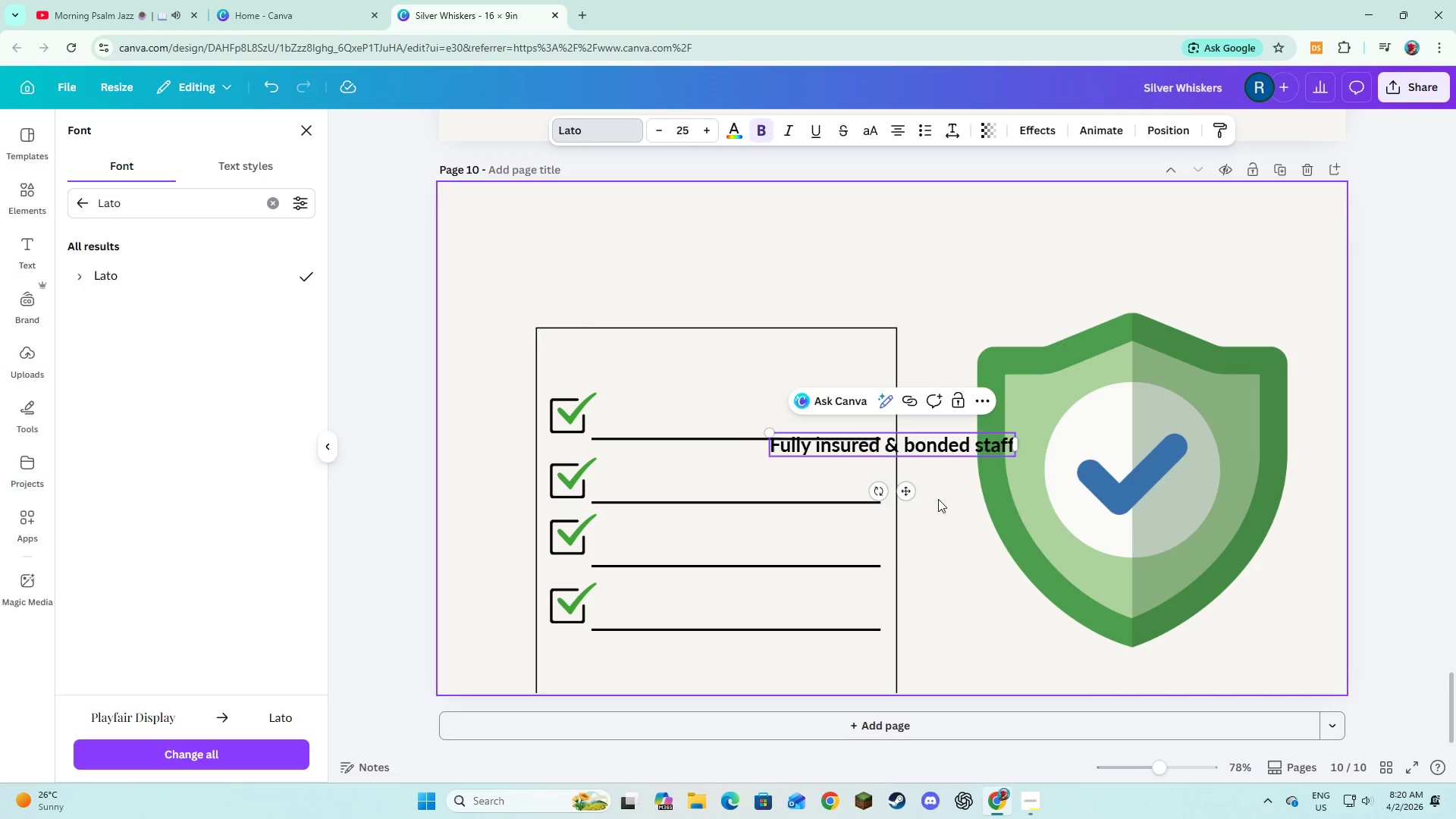 
double_click([925, 455])
 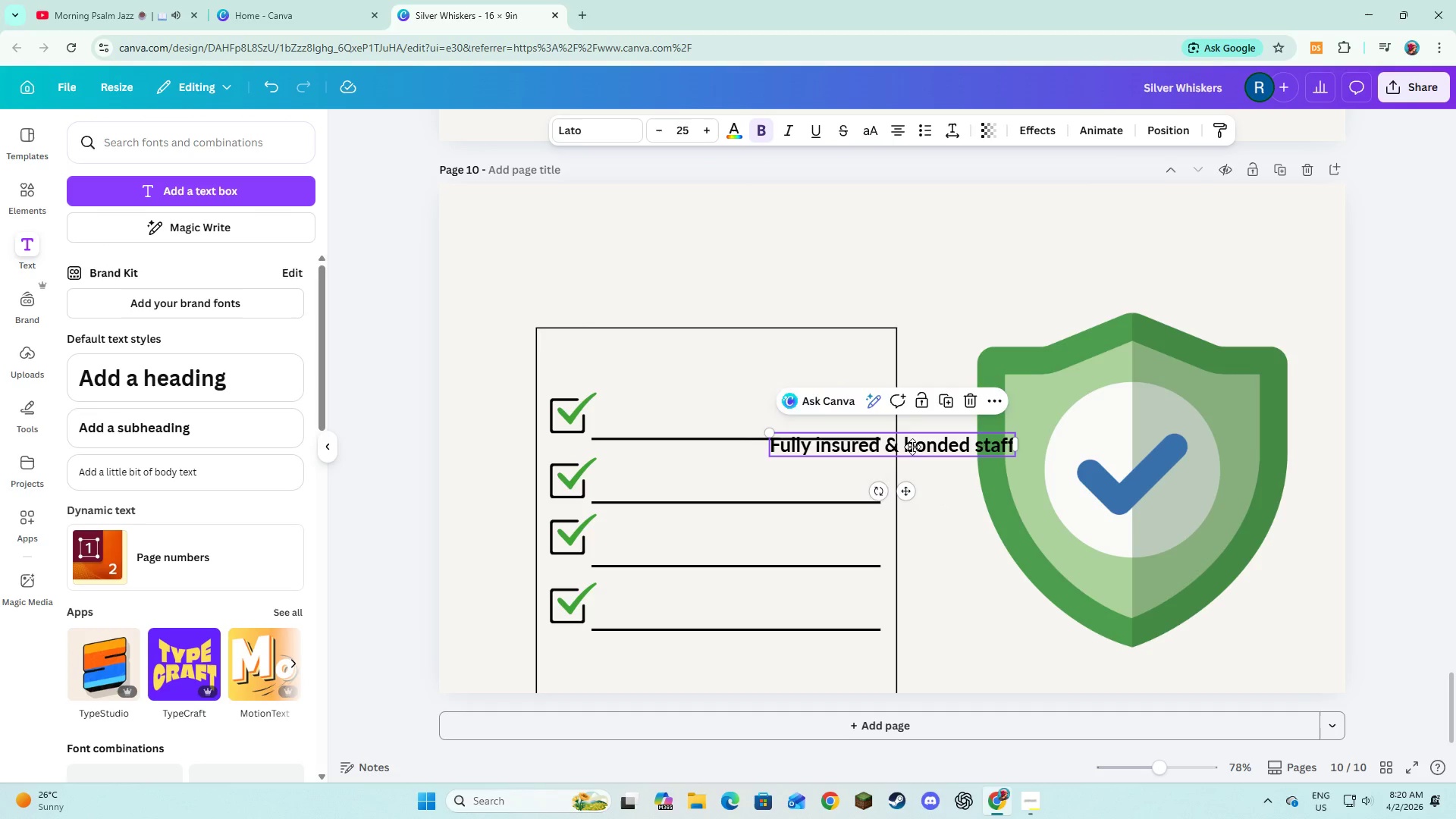 
left_click_drag(start_coordinate=[924, 449], to_coordinate=[767, 419])
 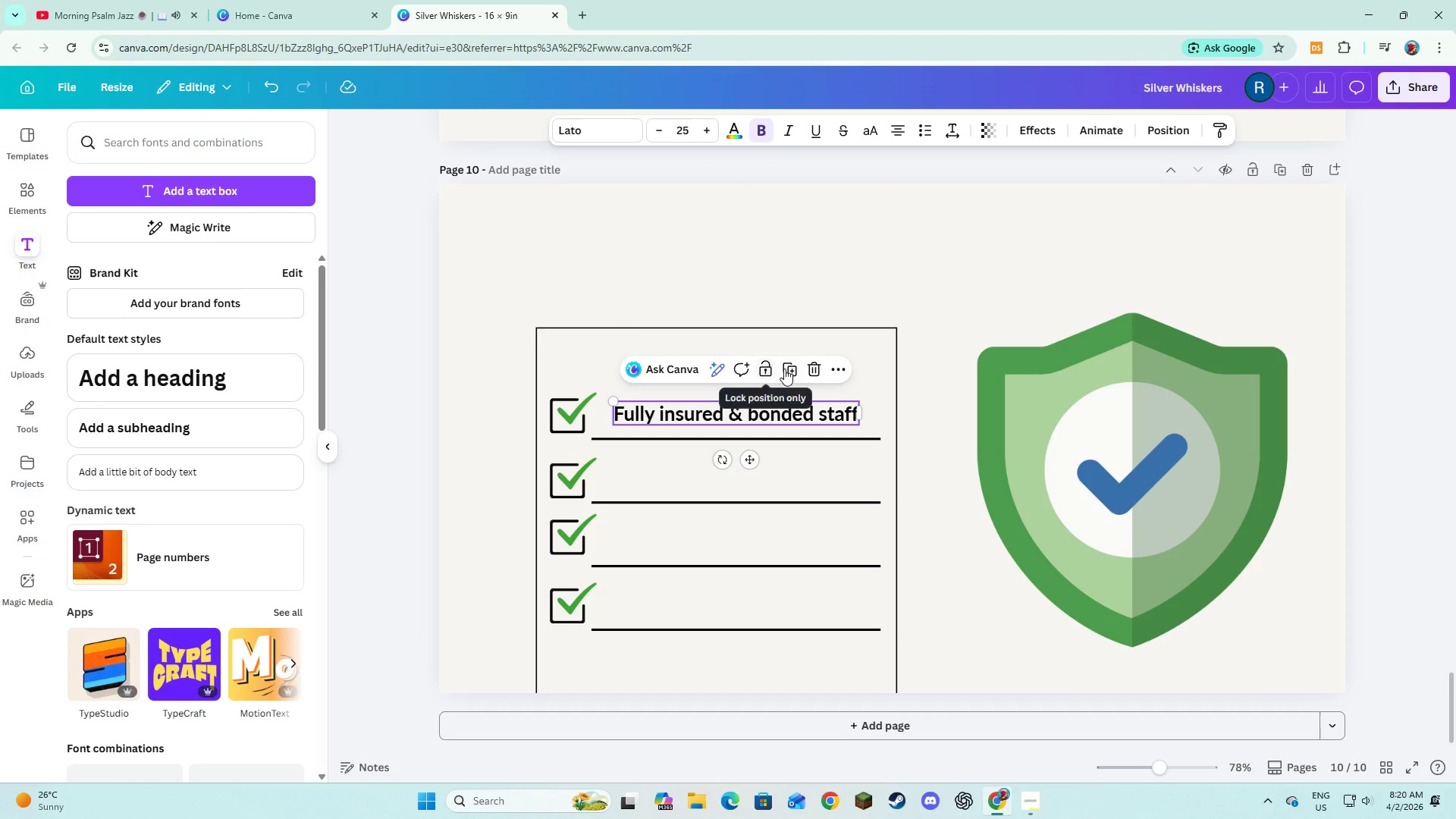 
left_click([789, 369])
 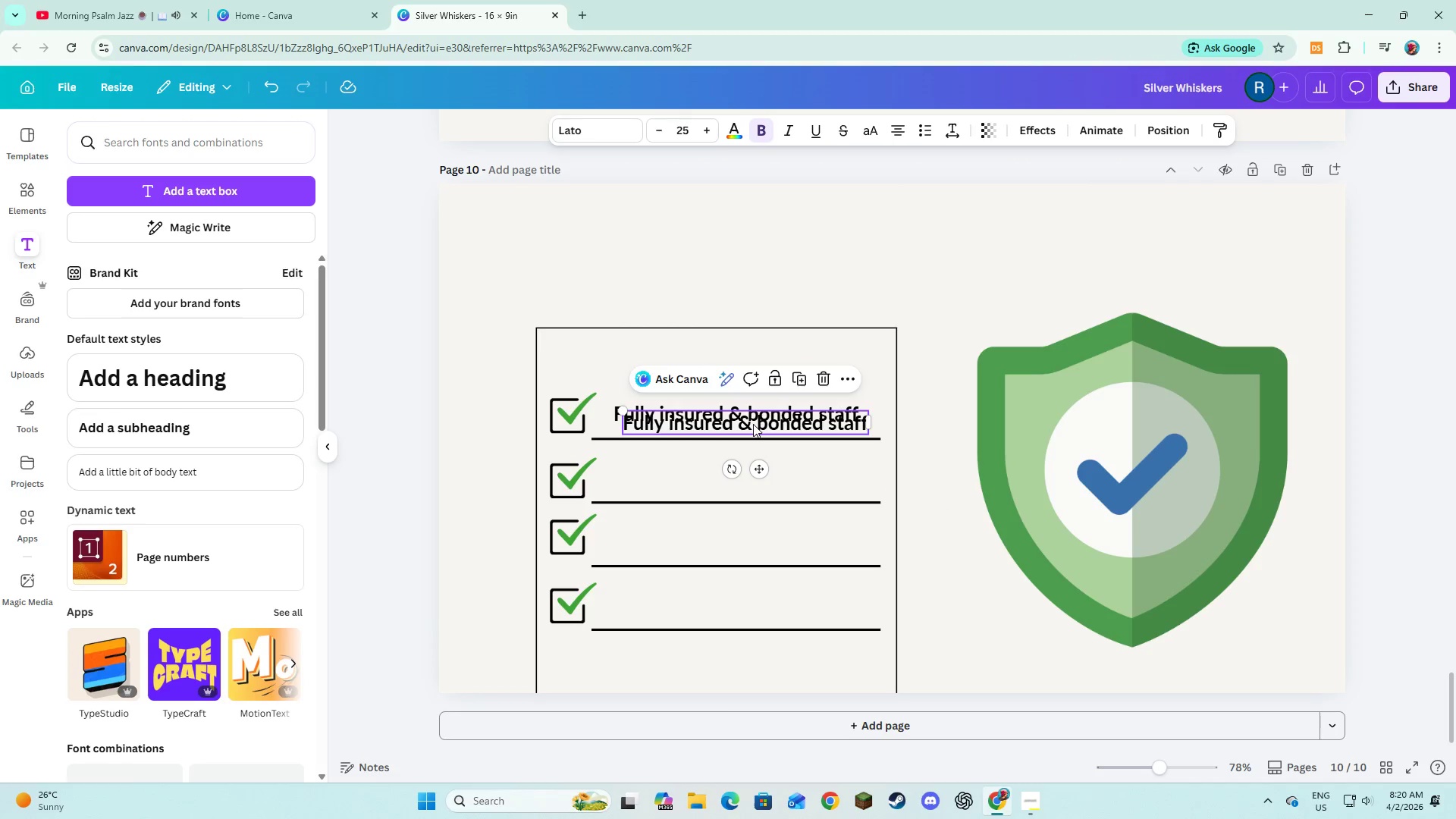 
left_click_drag(start_coordinate=[753, 424], to_coordinate=[739, 477])
 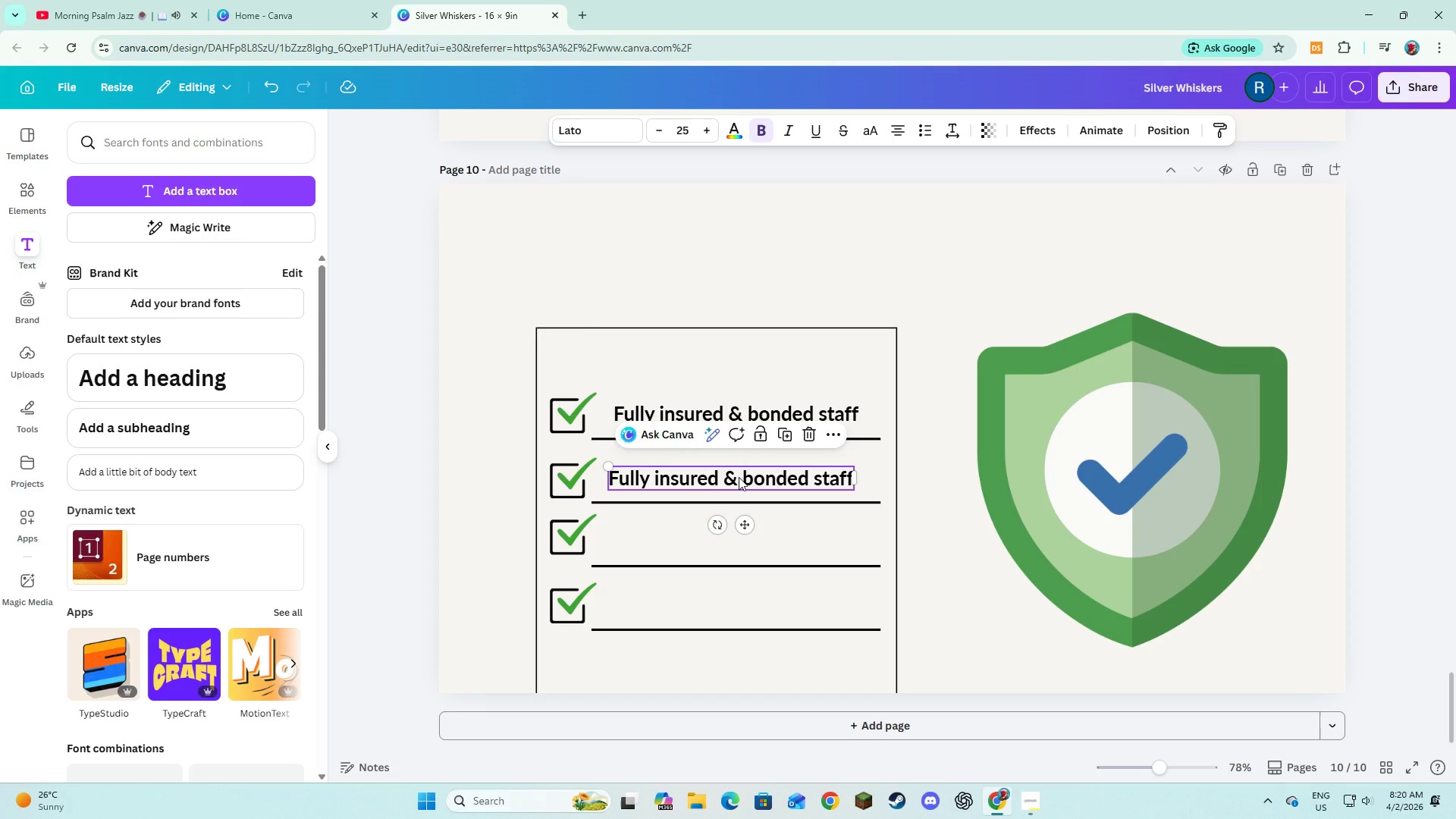 
left_click([739, 477])
 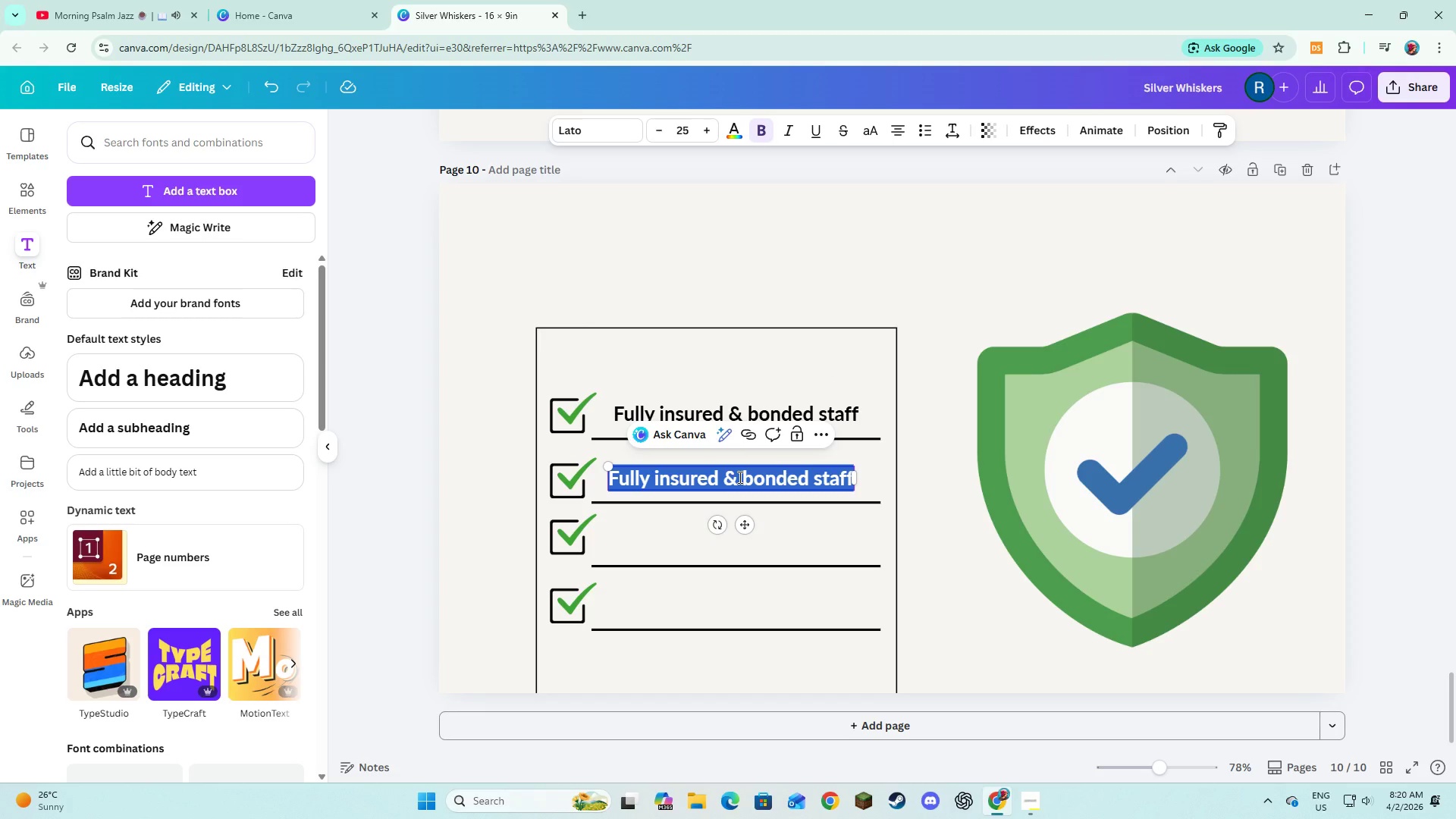 
type(Background-checked handlers)
 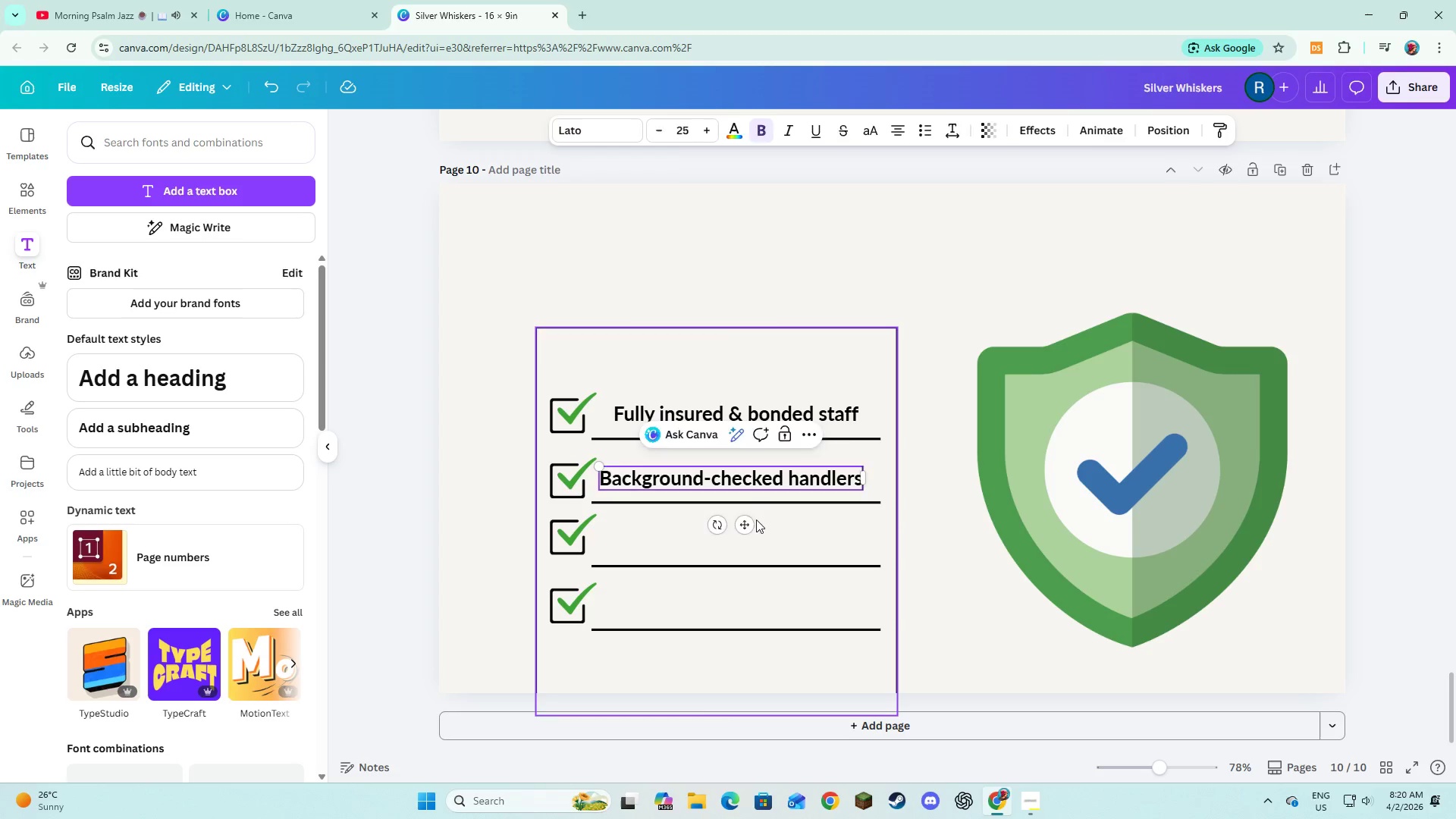 
double_click([748, 483])
 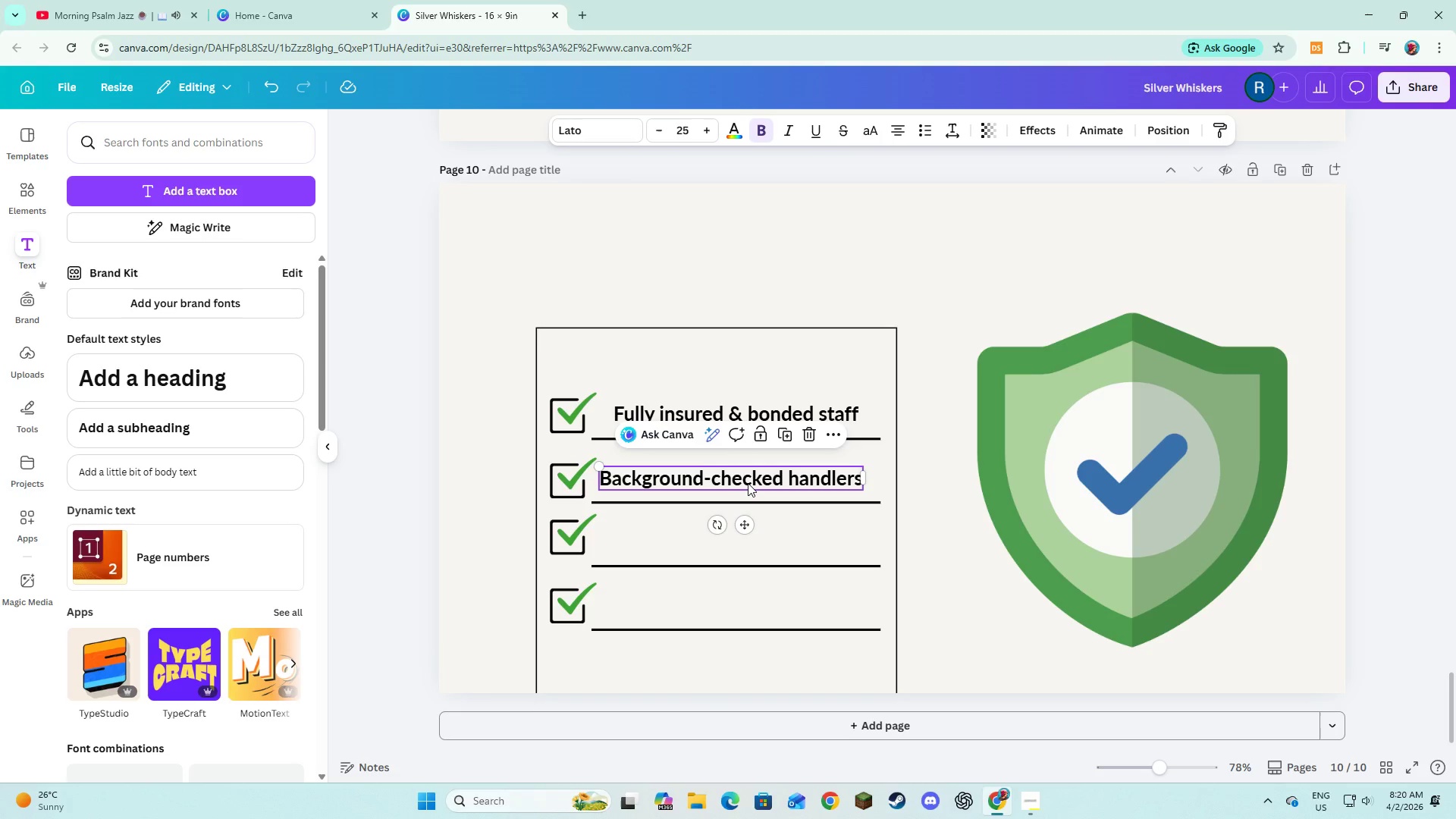 
left_click_drag(start_coordinate=[748, 483], to_coordinate=[752, 482])
 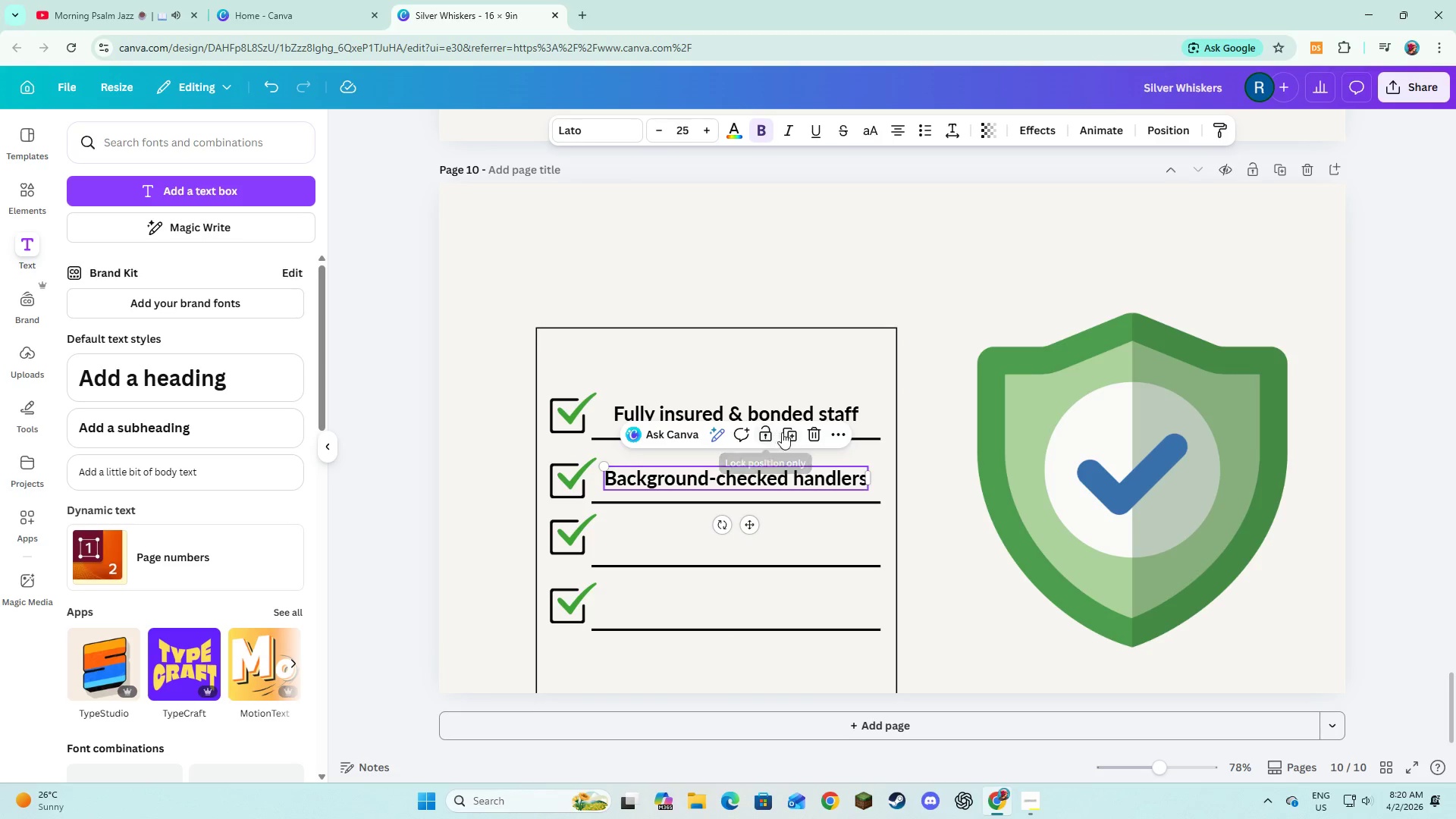 
left_click([783, 432])
 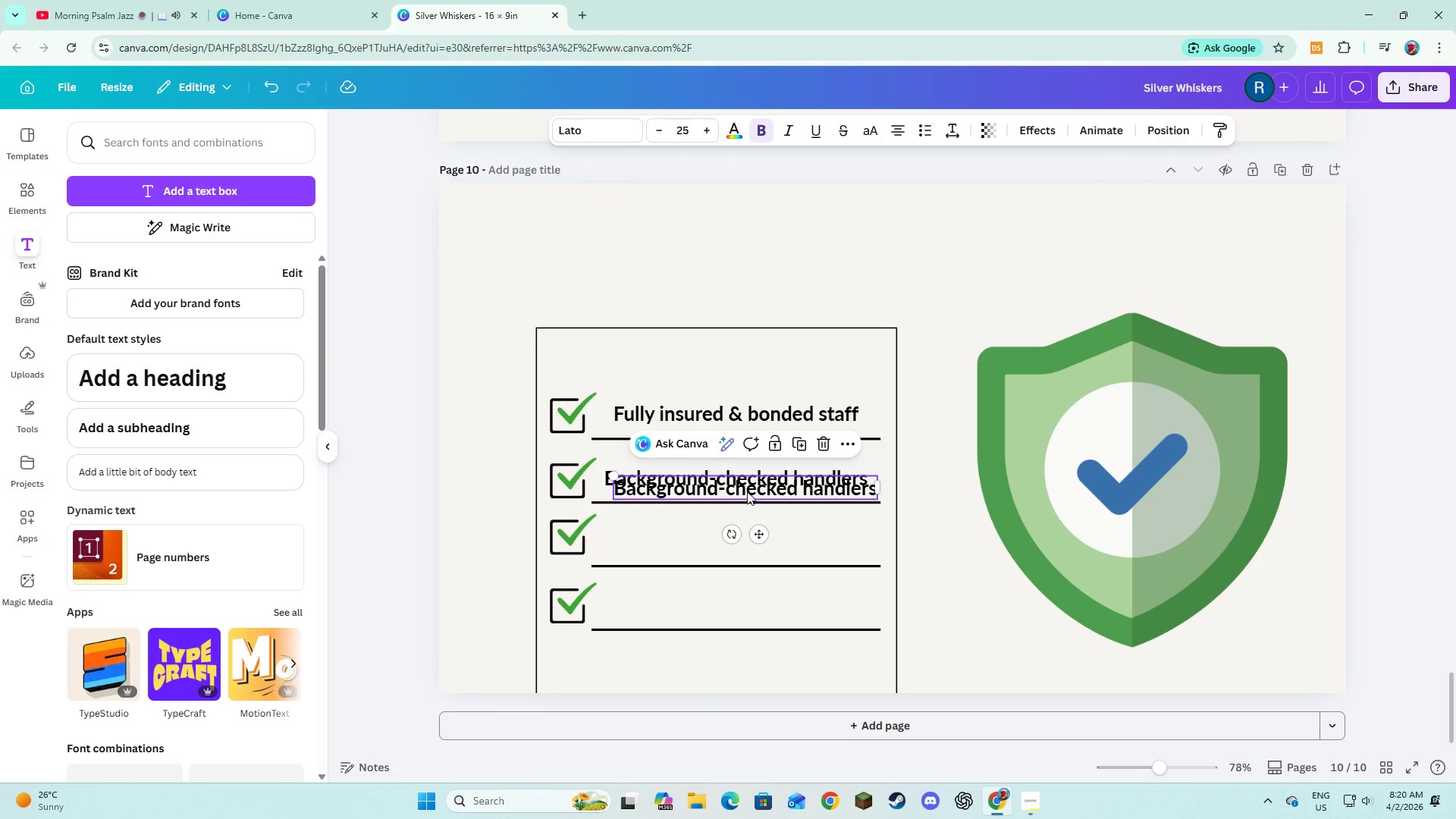 
left_click_drag(start_coordinate=[746, 489], to_coordinate=[739, 545])
 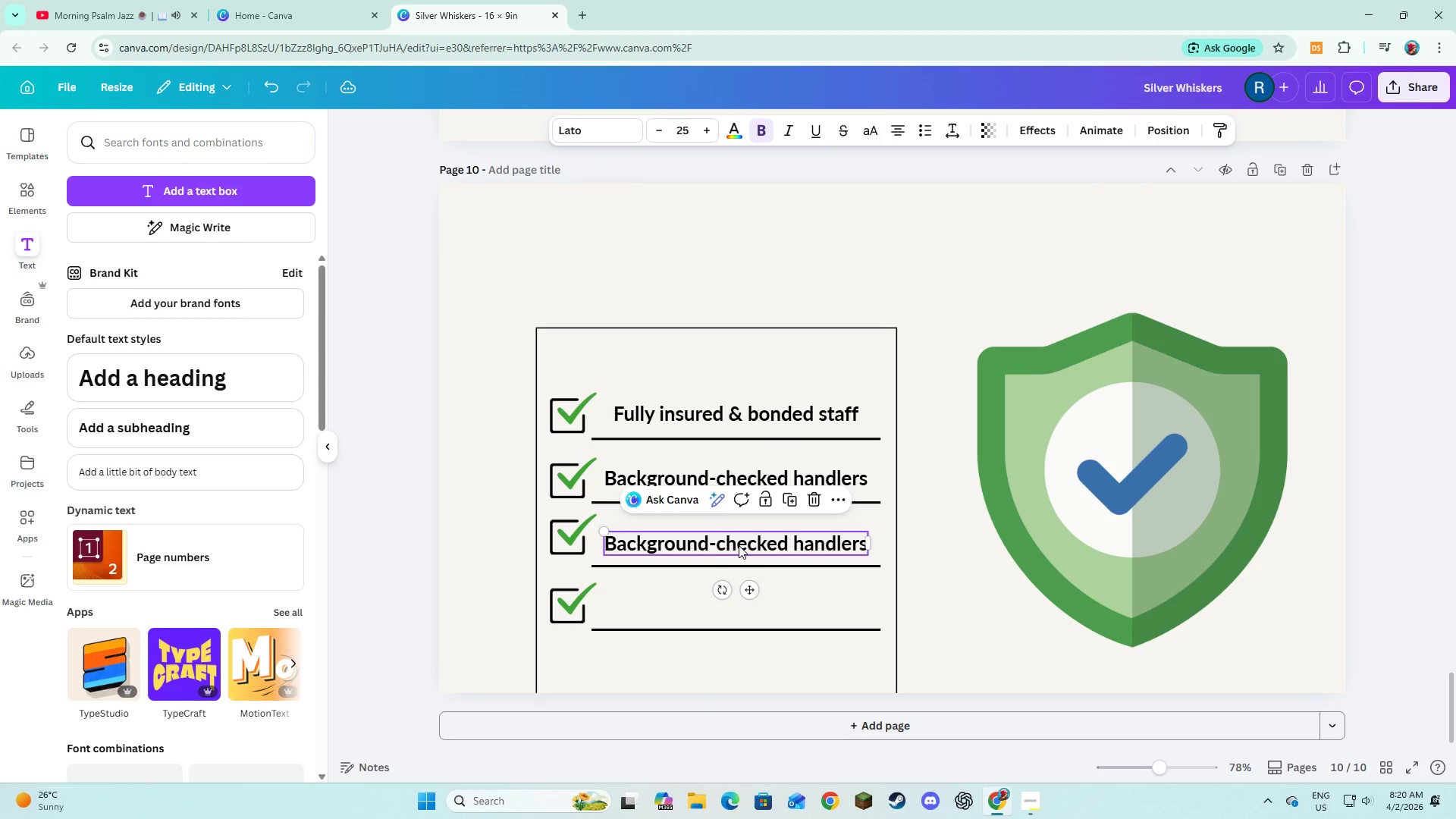 
left_click([739, 545])
 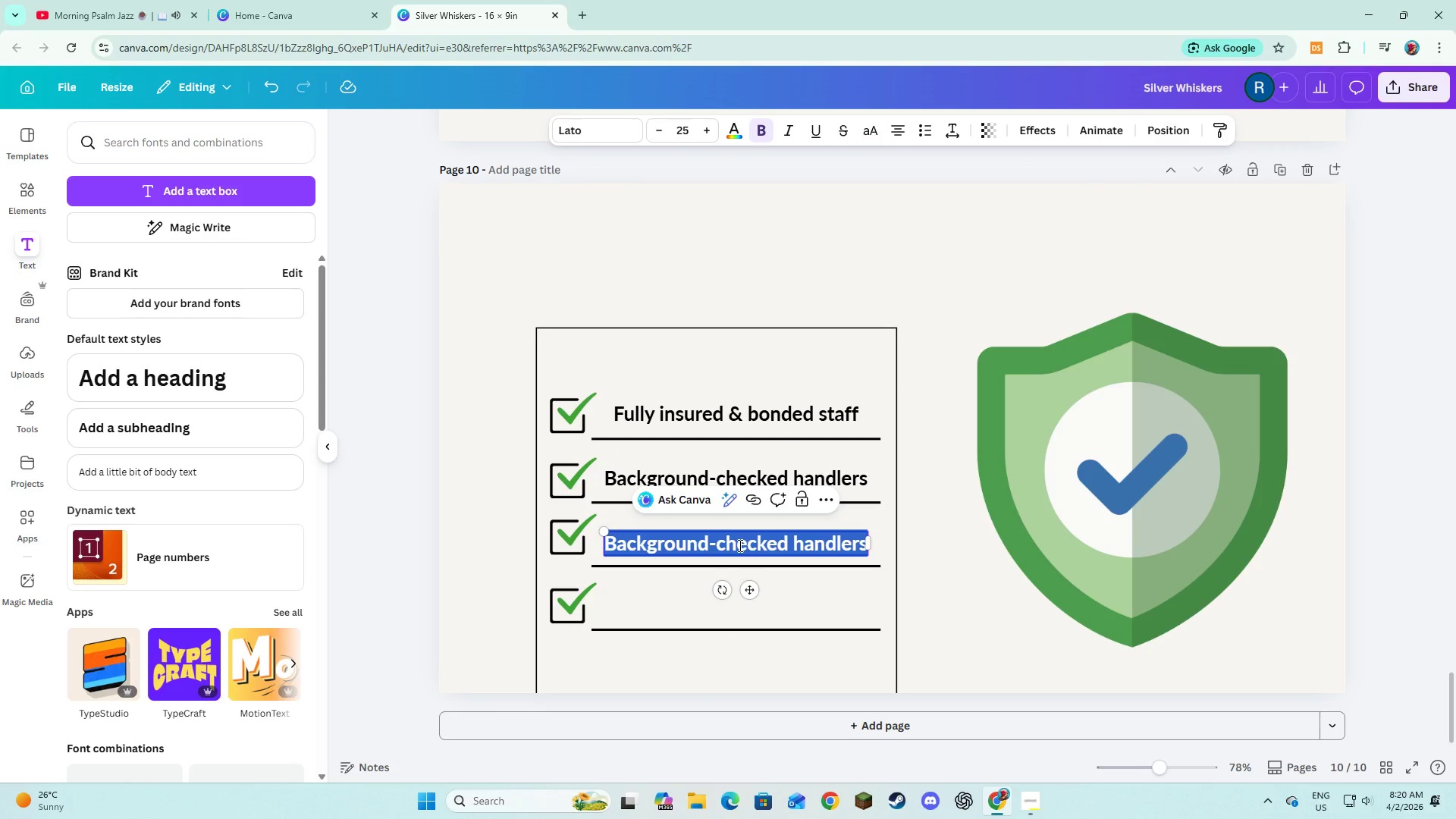 
type(Per)
key(Backspace)
type(t Health tracking logs)
 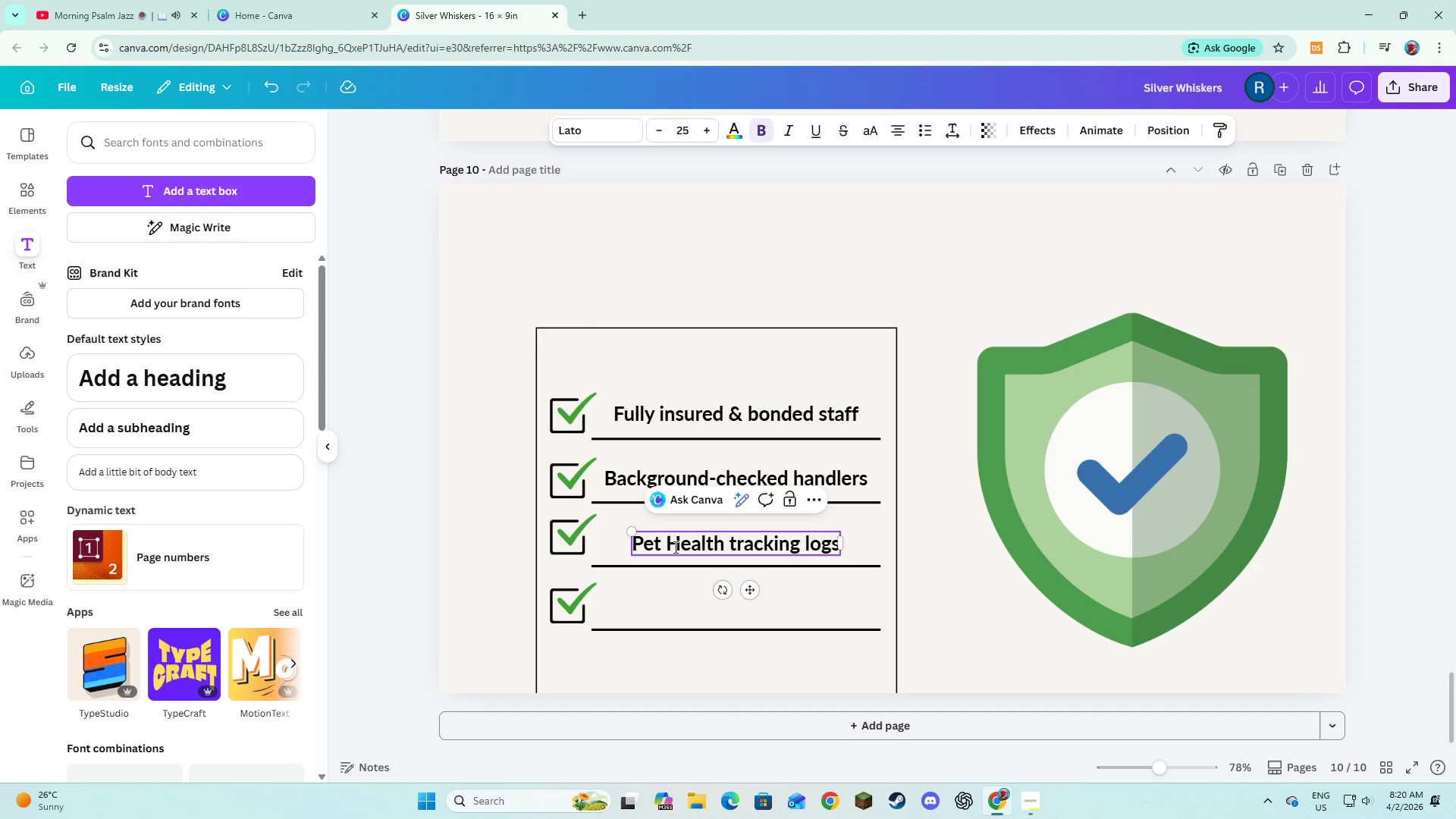 
left_click([682, 541])
 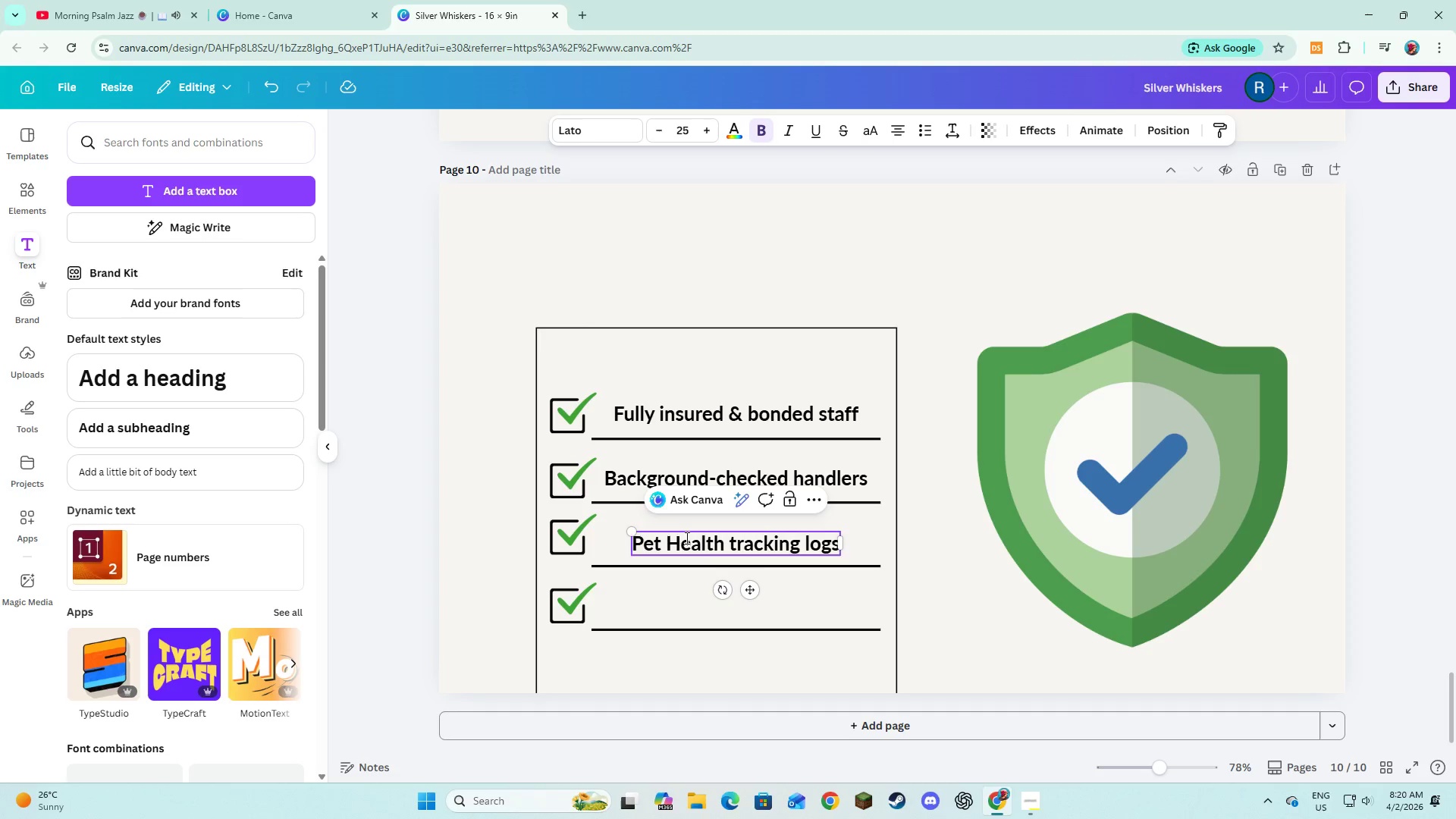 
key(Backspace)
 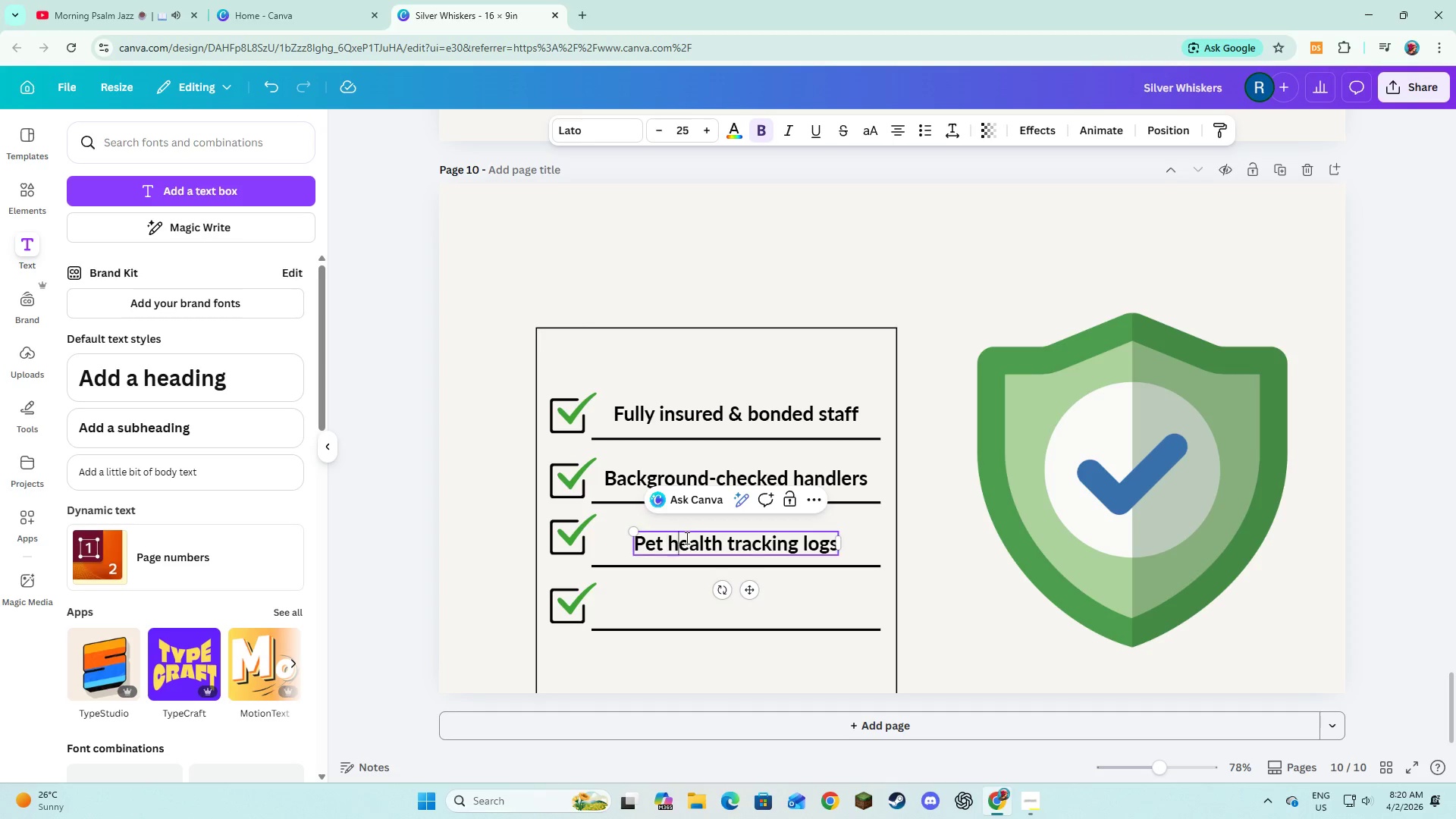 
key(H)
 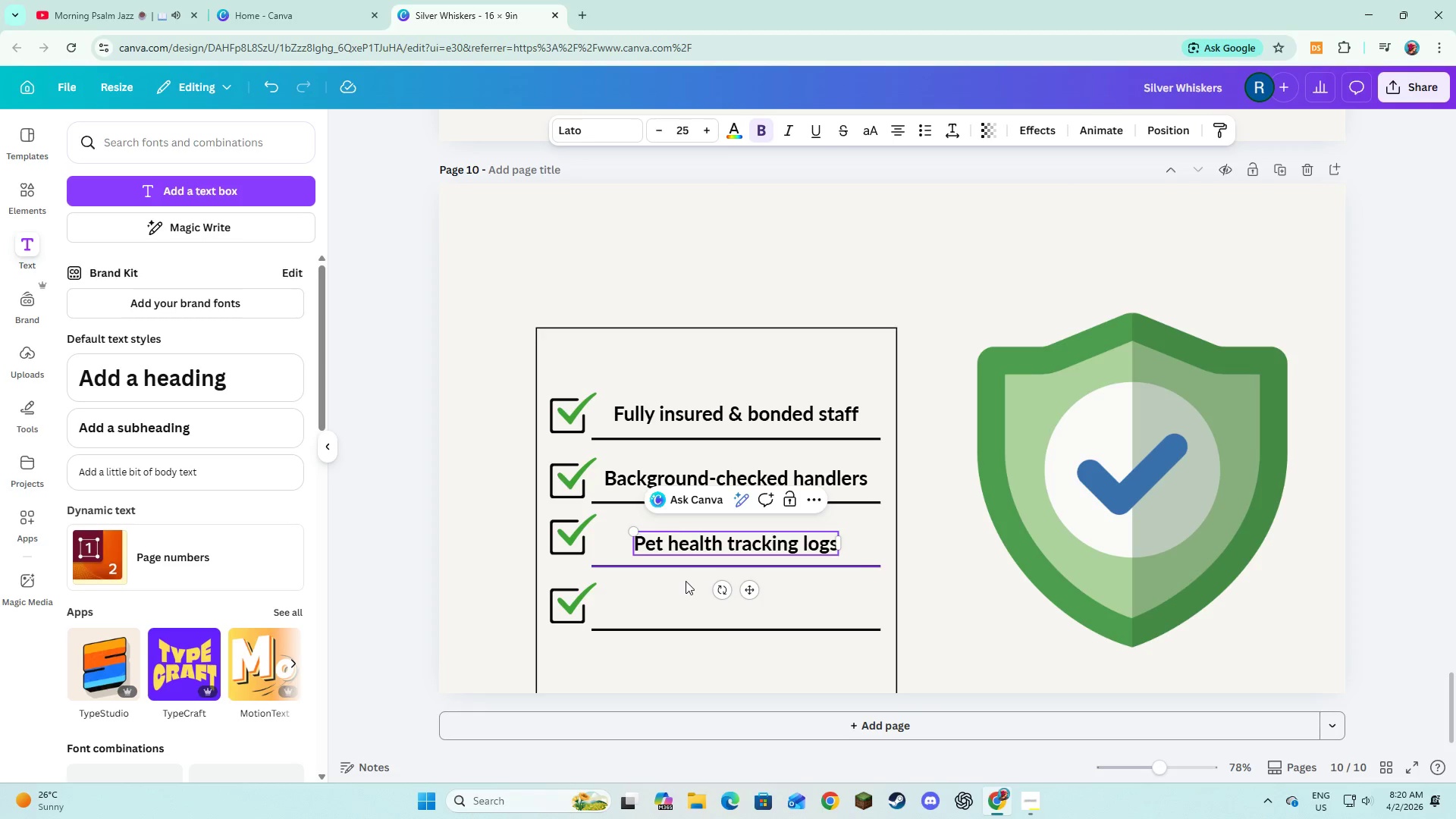 
left_click([686, 594])
 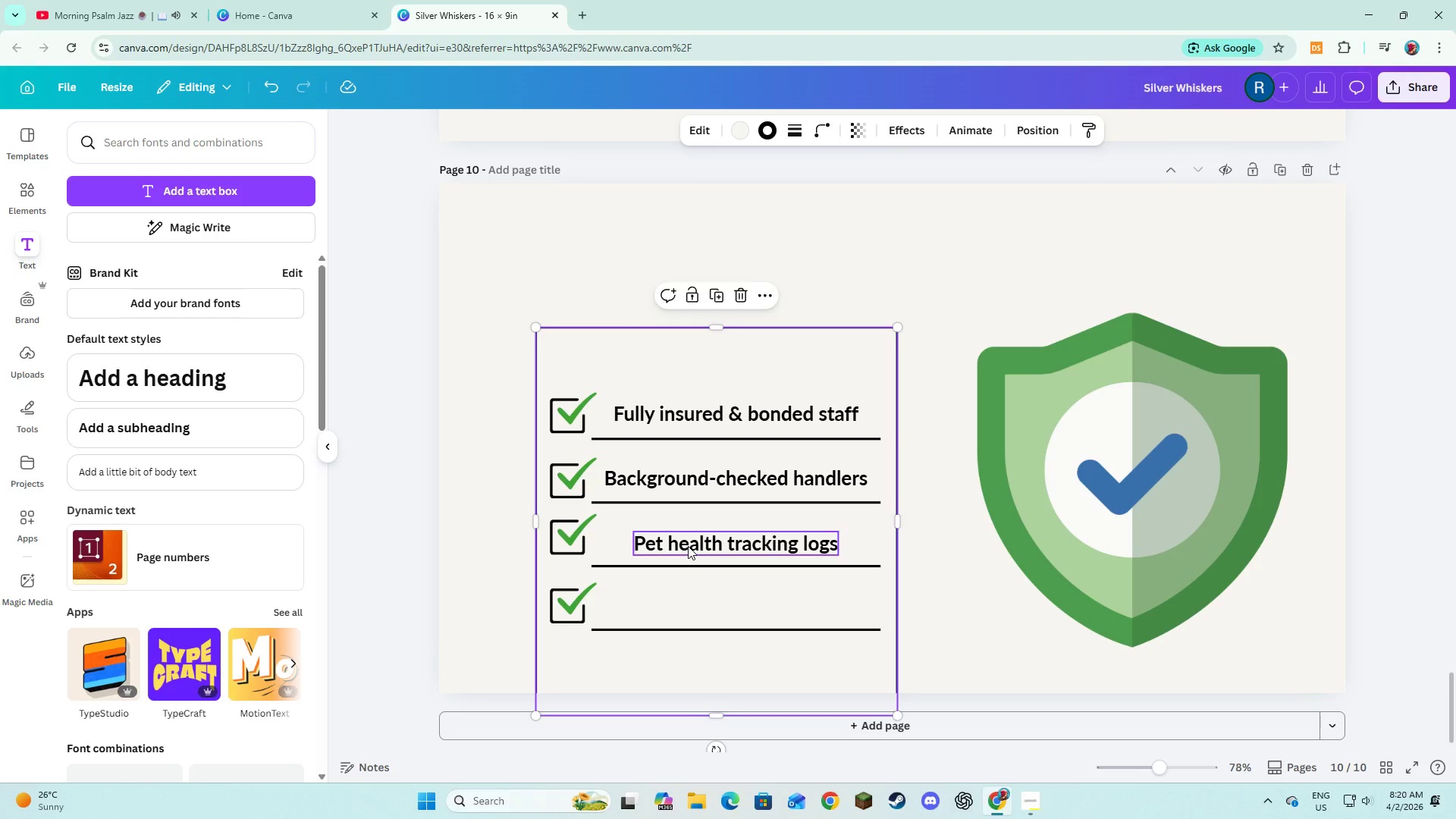 
left_click_drag(start_coordinate=[688, 546], to_coordinate=[661, 547])
 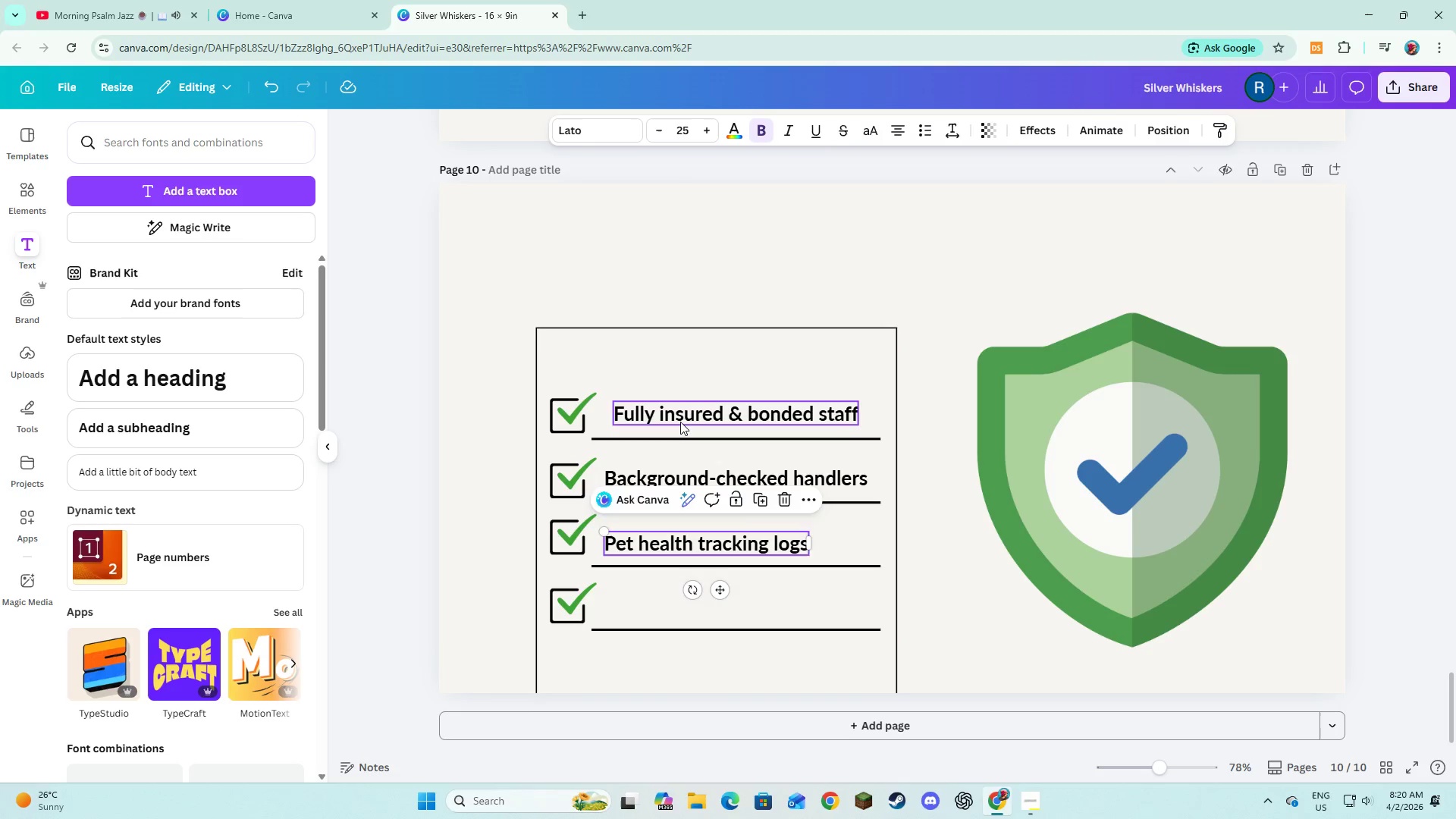 
left_click_drag(start_coordinate=[680, 421], to_coordinate=[673, 420])
 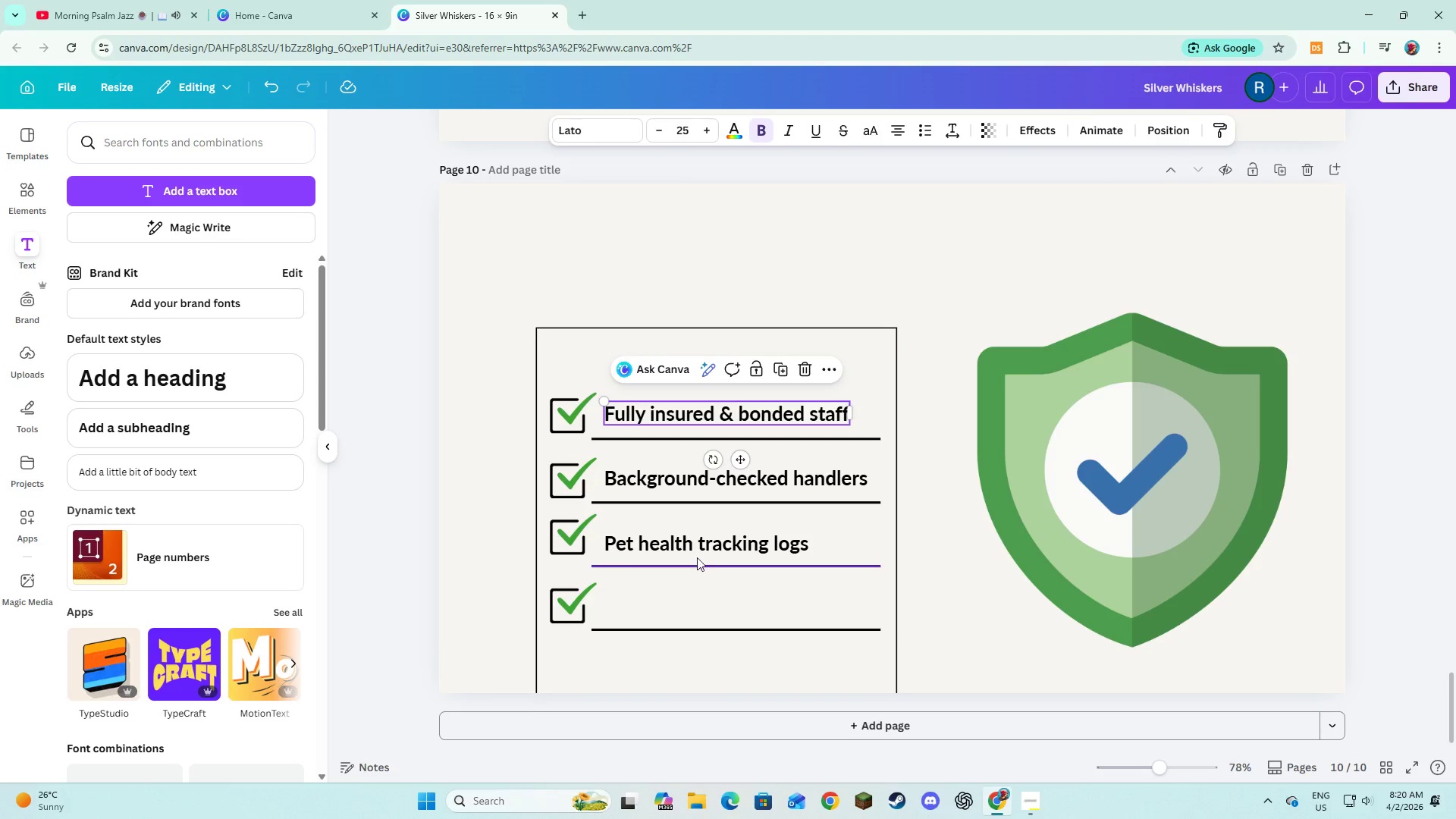 
left_click([697, 551])
 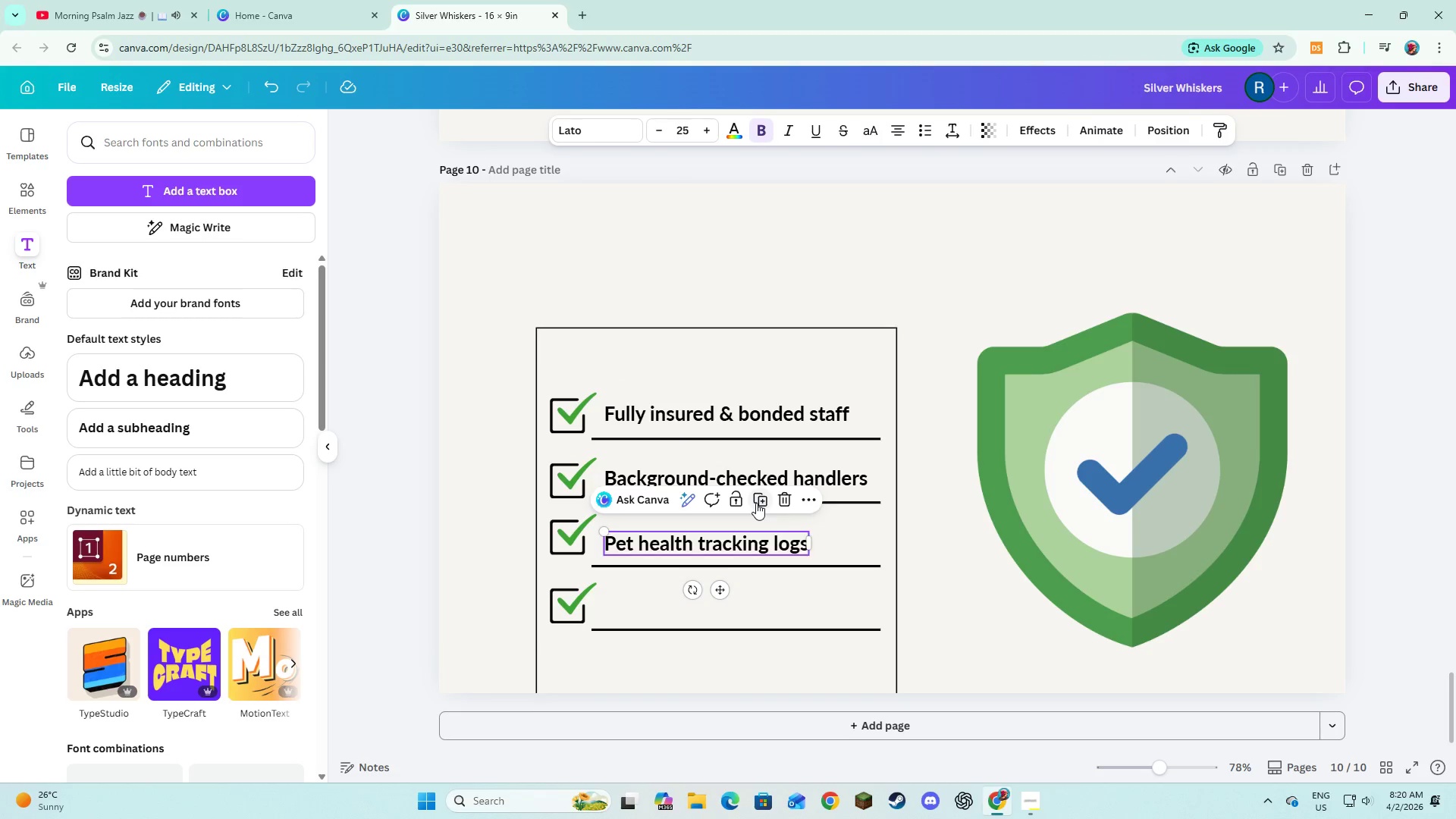 
left_click([756, 503])
 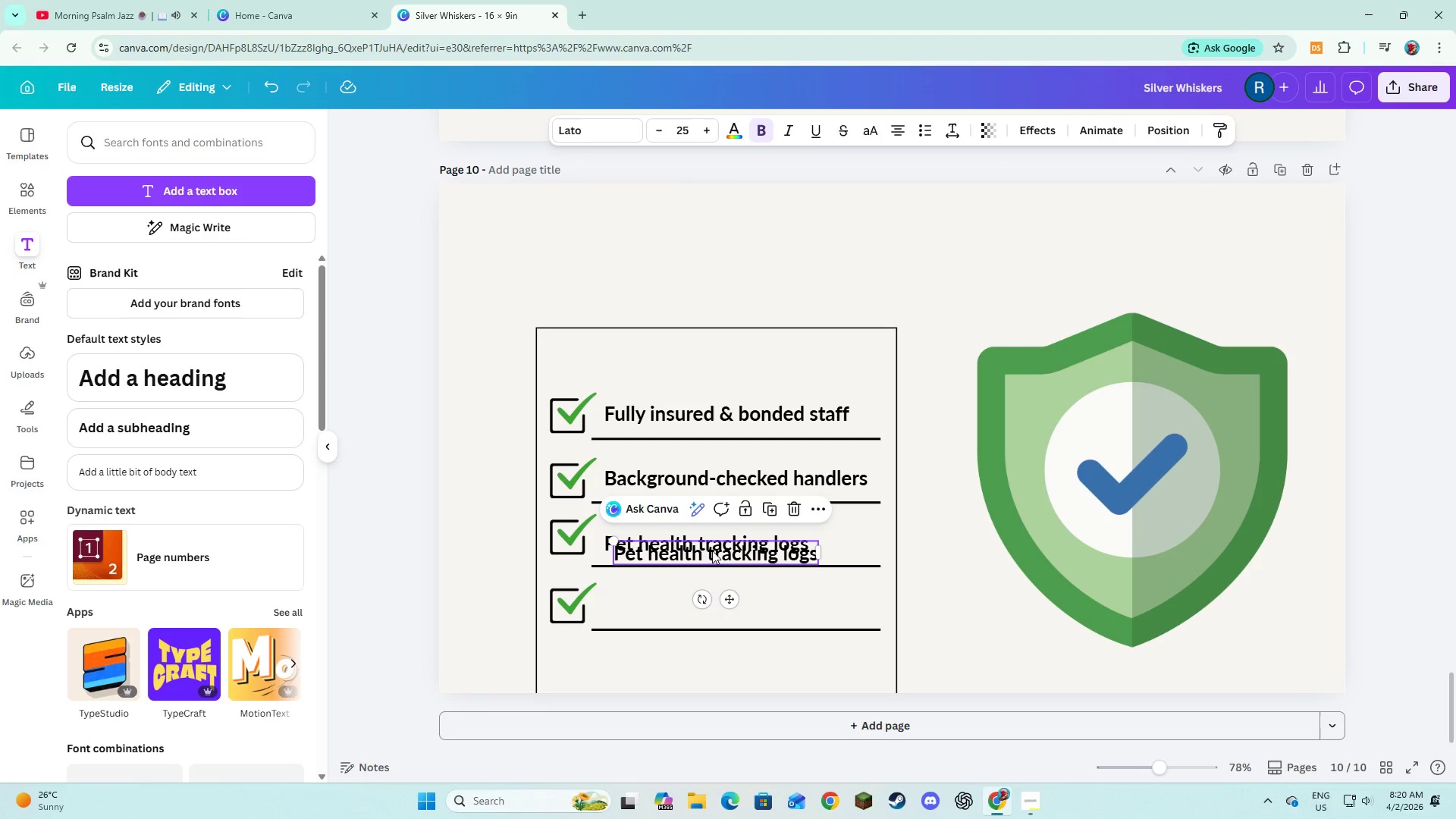 
left_click_drag(start_coordinate=[712, 551], to_coordinate=[701, 602])
 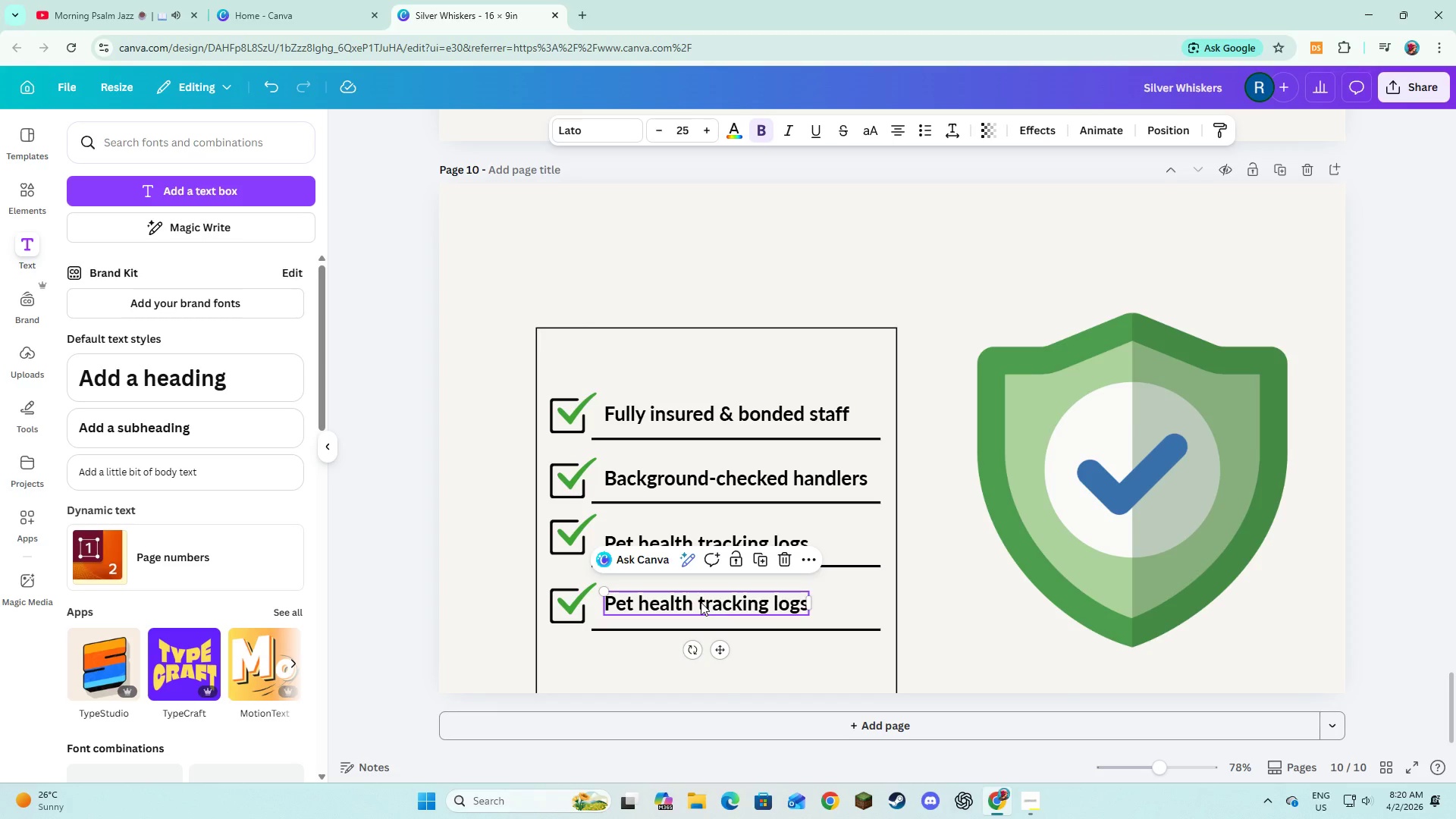 
left_click([701, 602])
 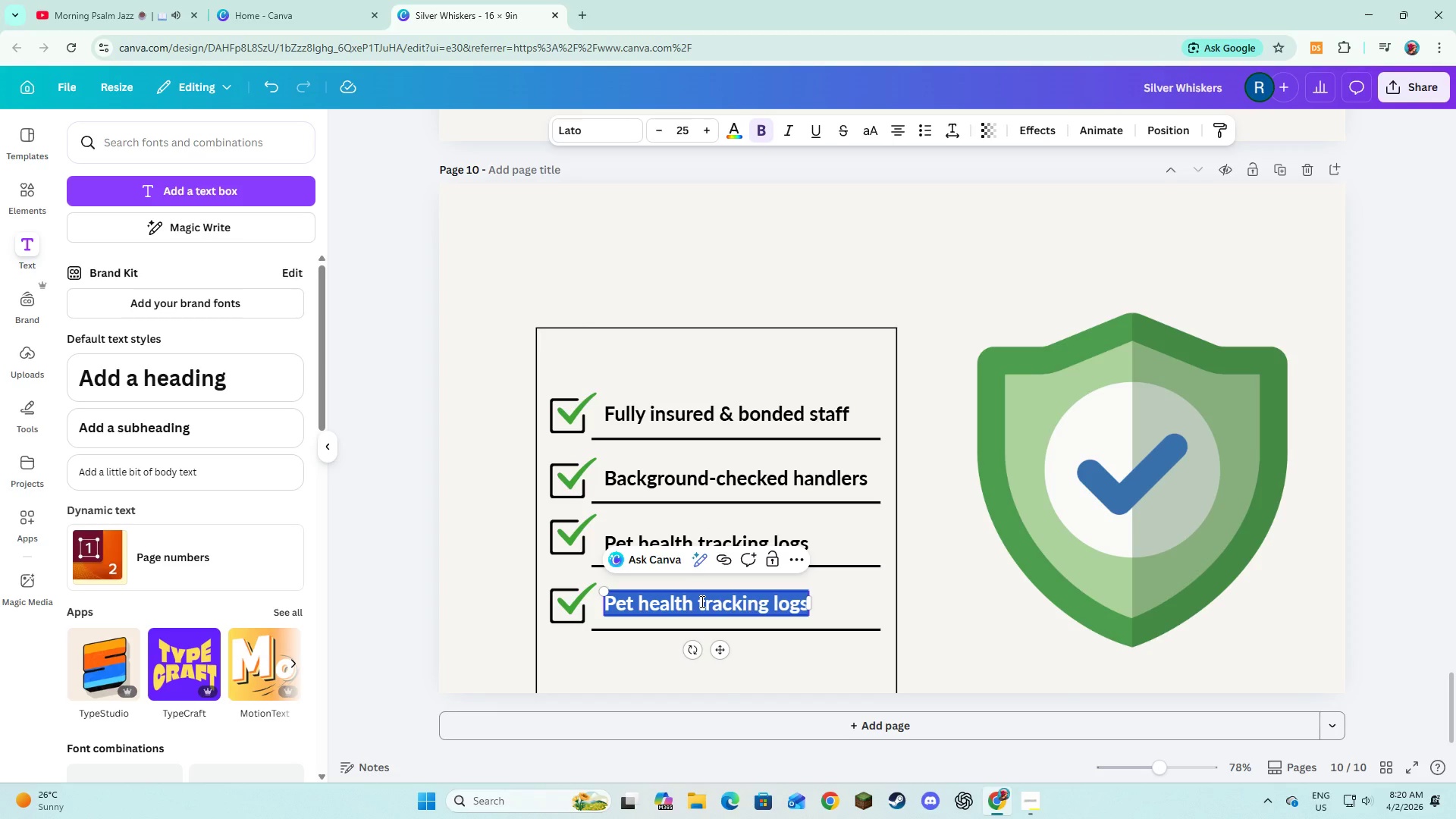 
type(Emergency reps)
key(Backspace)
key(Backspace)
type(sponse protocols)
 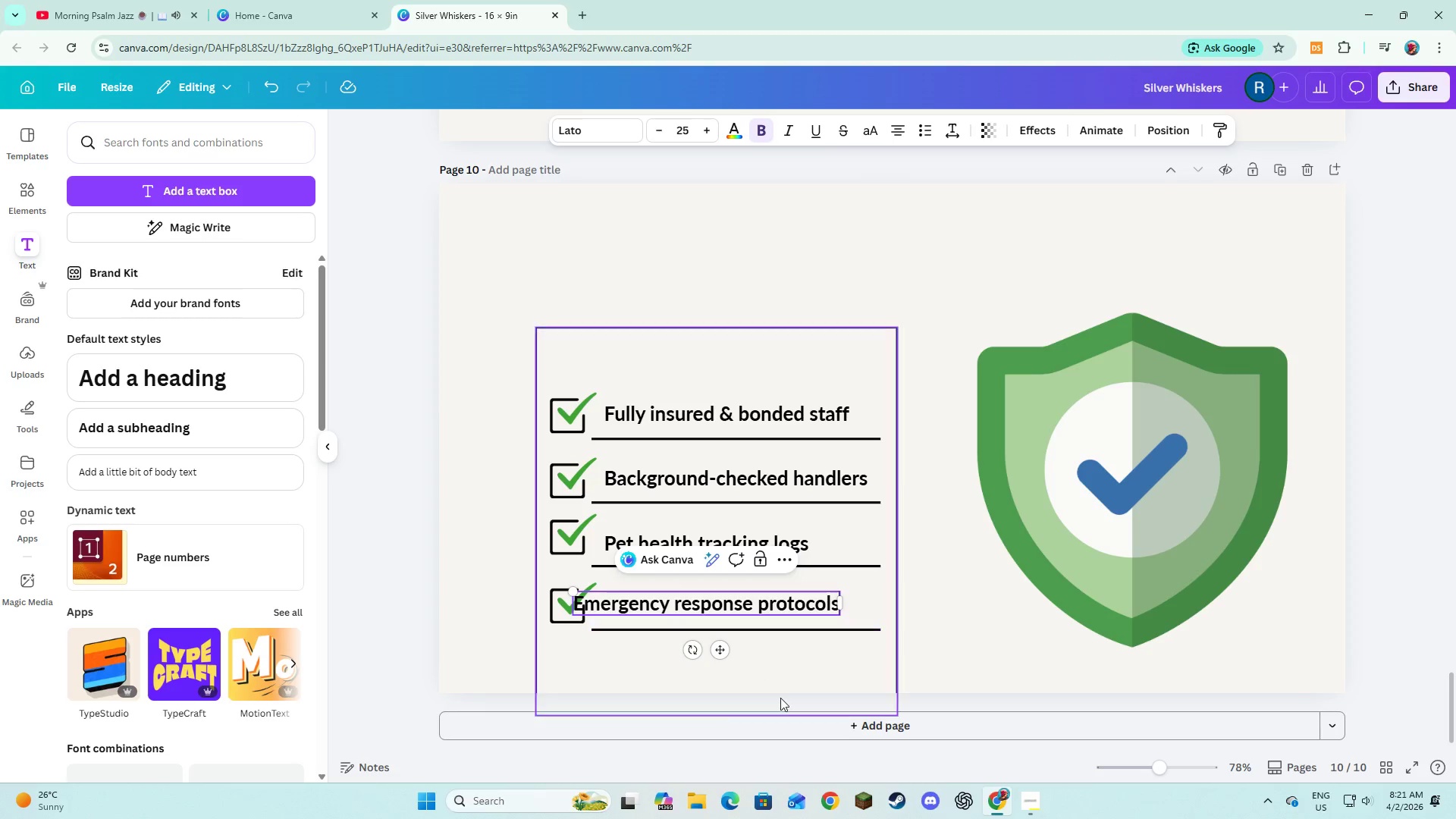 
left_click([780, 682])
 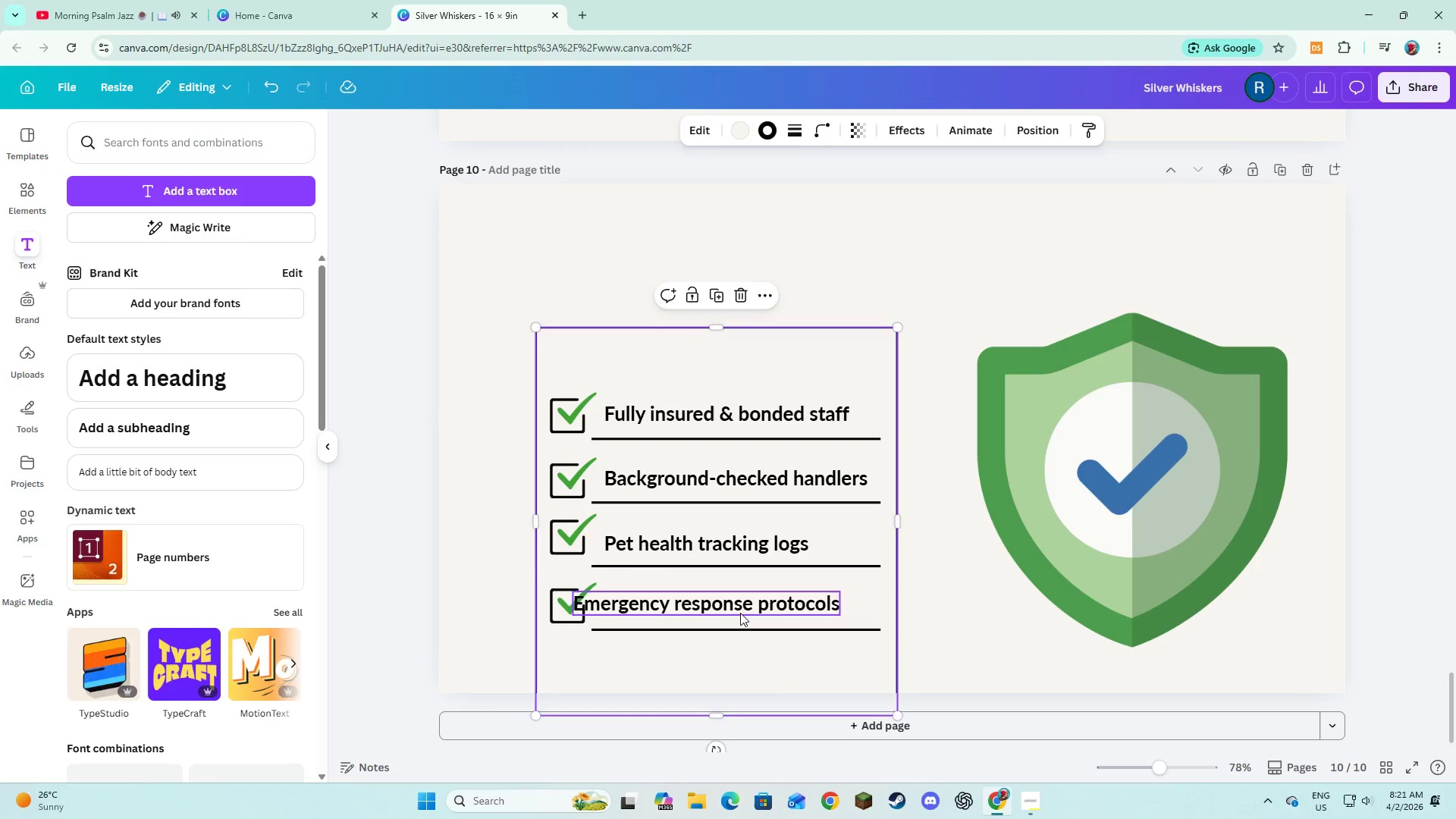 
left_click([740, 612])
 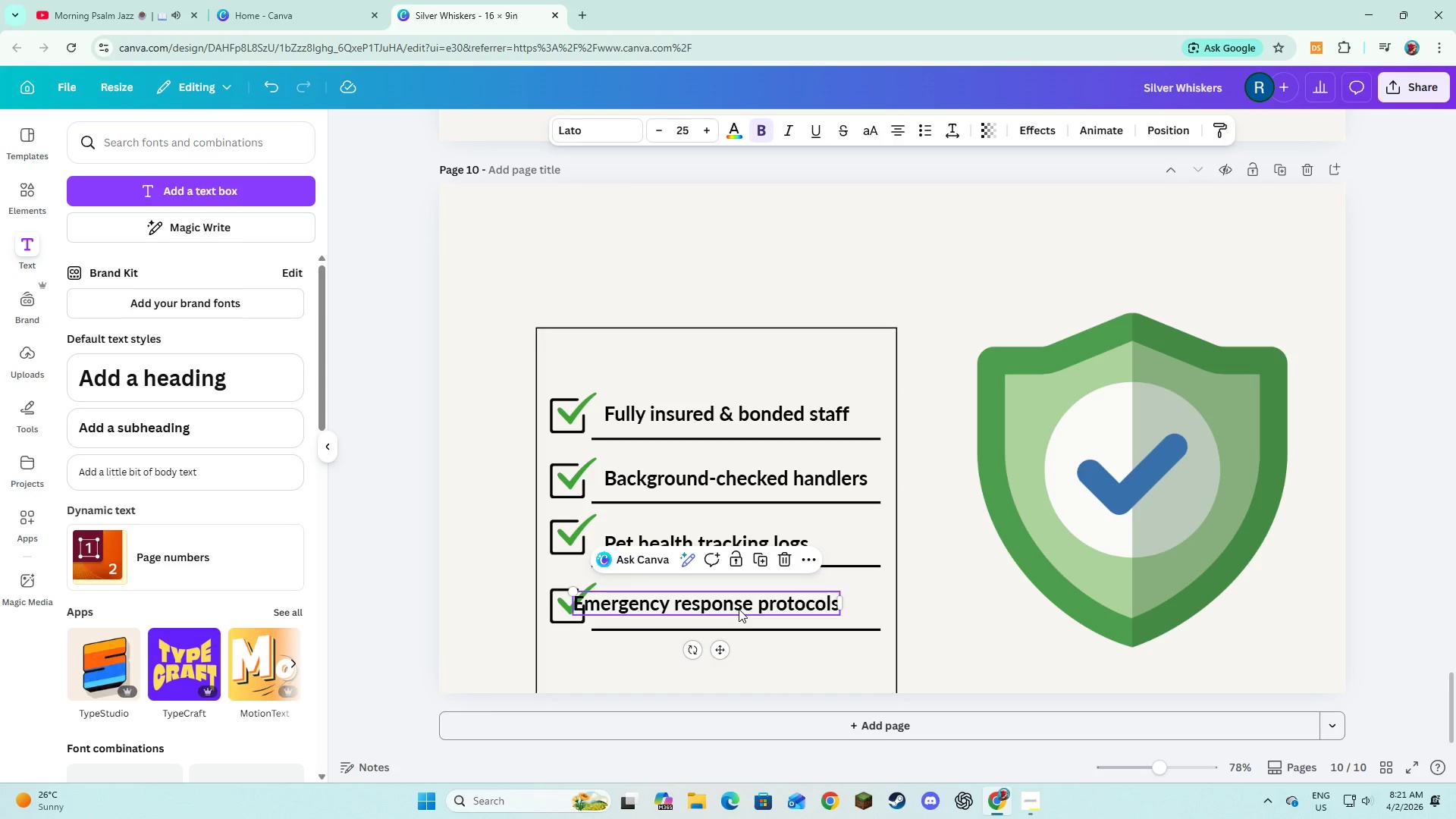 
left_click_drag(start_coordinate=[739, 609], to_coordinate=[764, 608])
 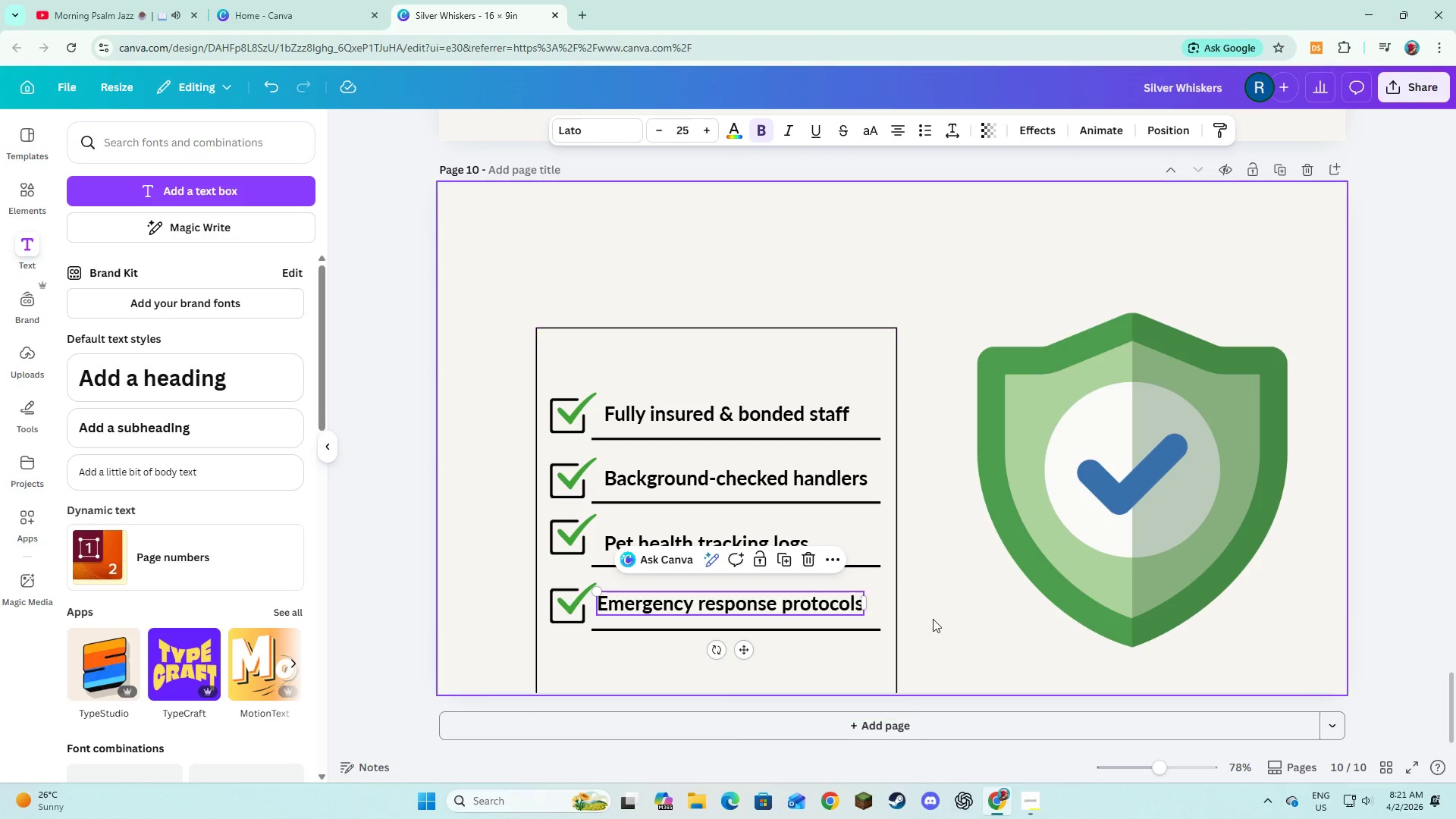 
left_click_drag(start_coordinate=[786, 601], to_coordinate=[795, 601])
 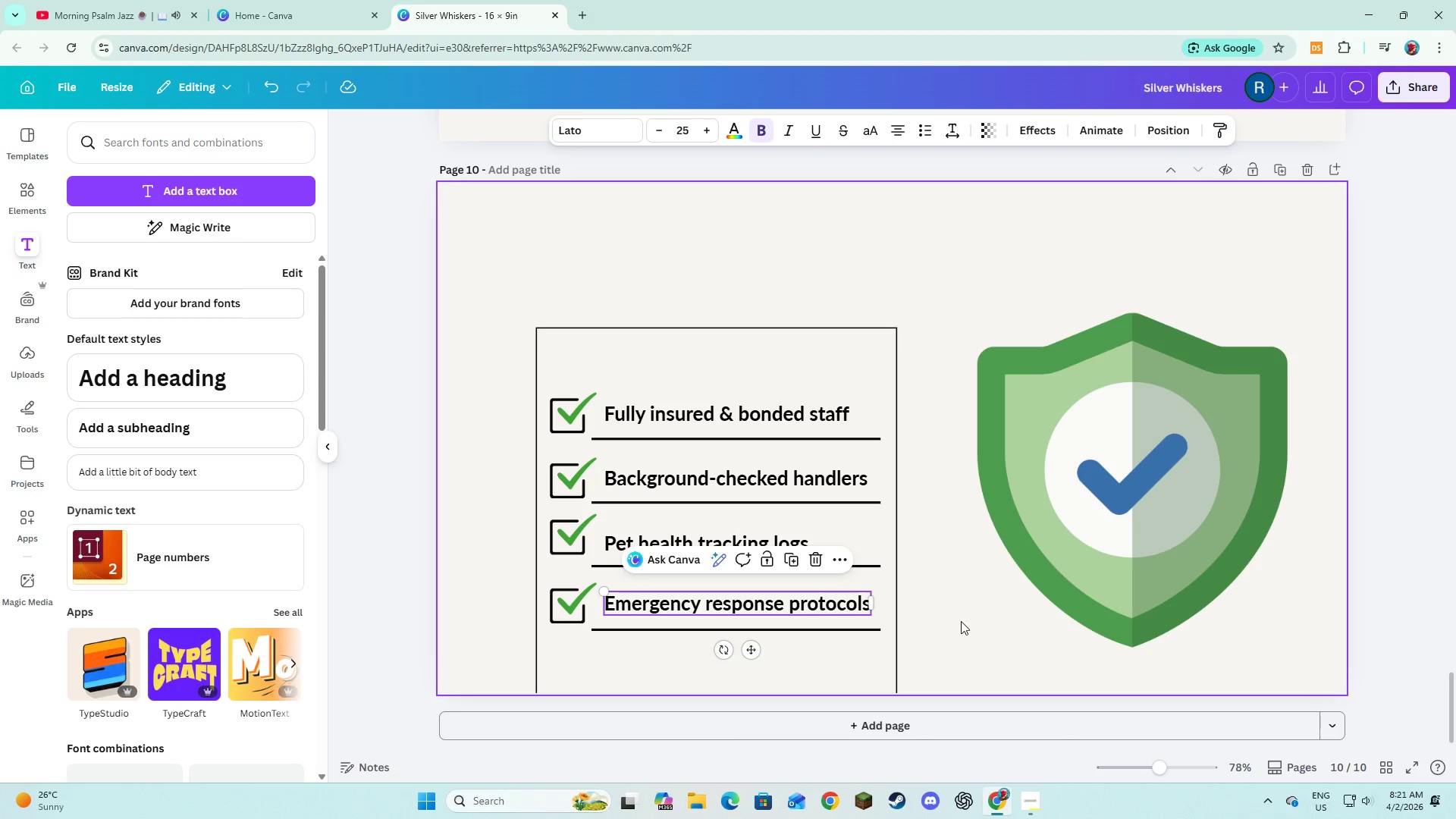 
left_click([961, 621])
 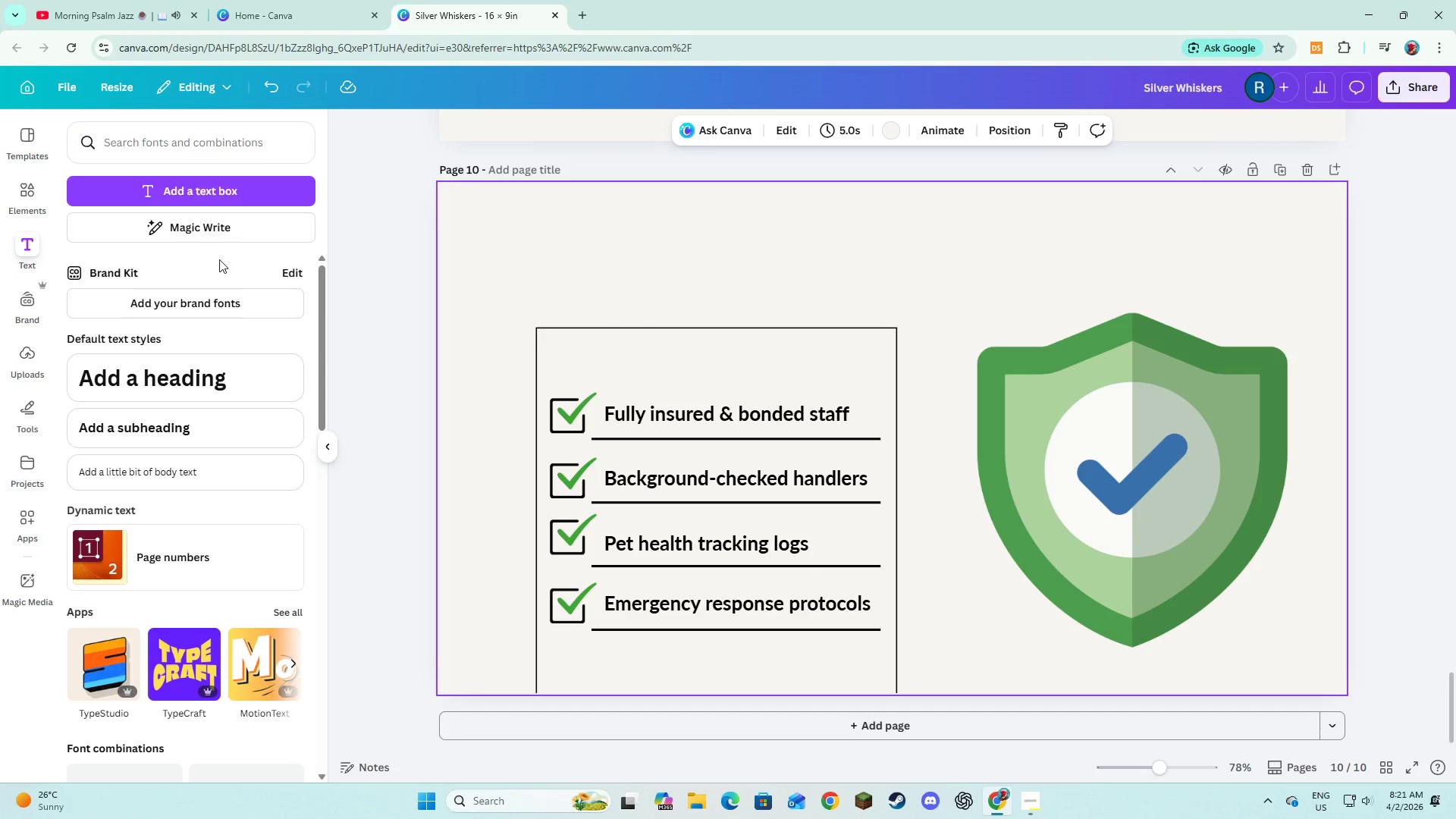 
left_click([130, 194])
 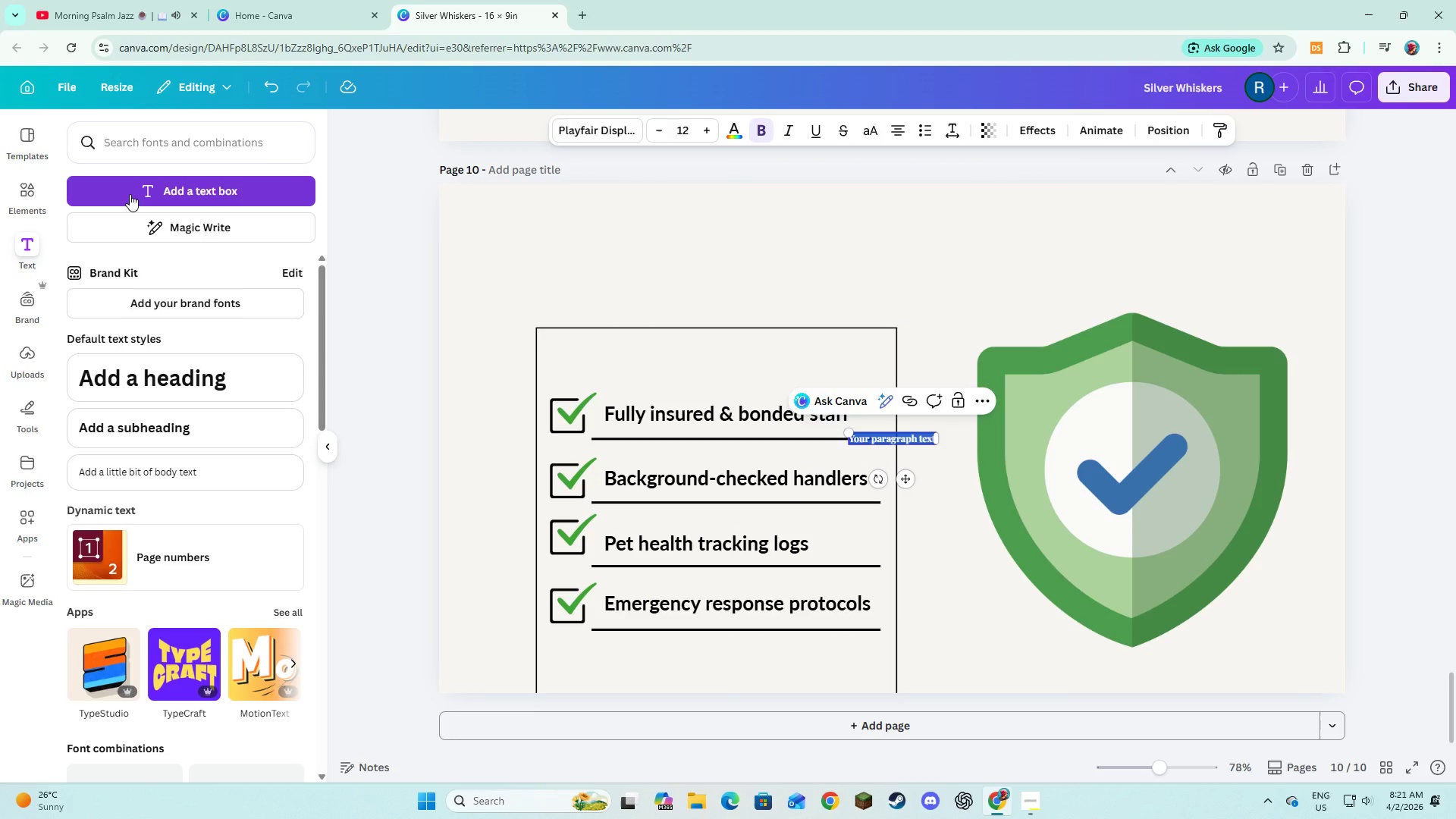 
type(Checklist)
 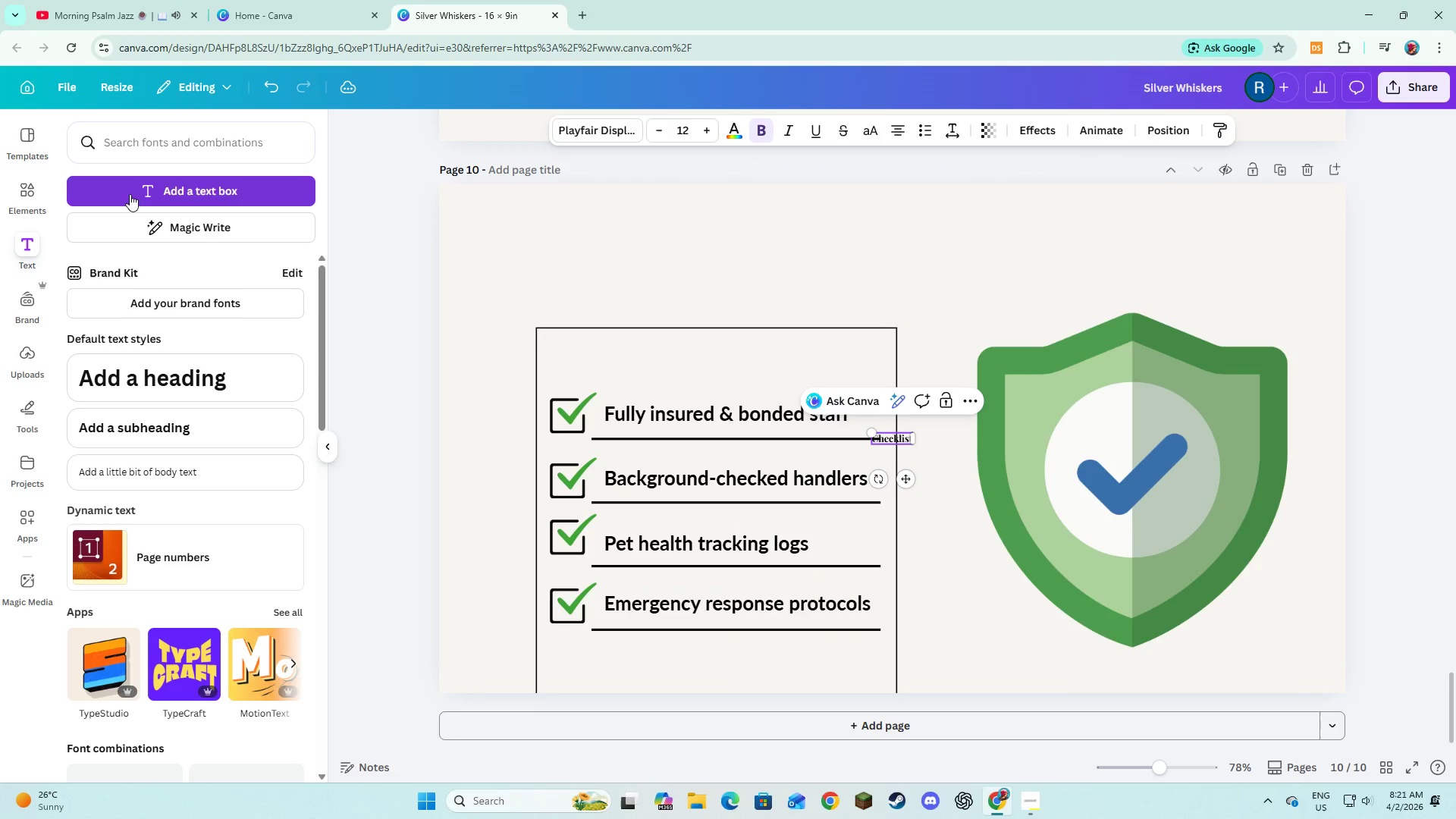 
key(Control+A)
 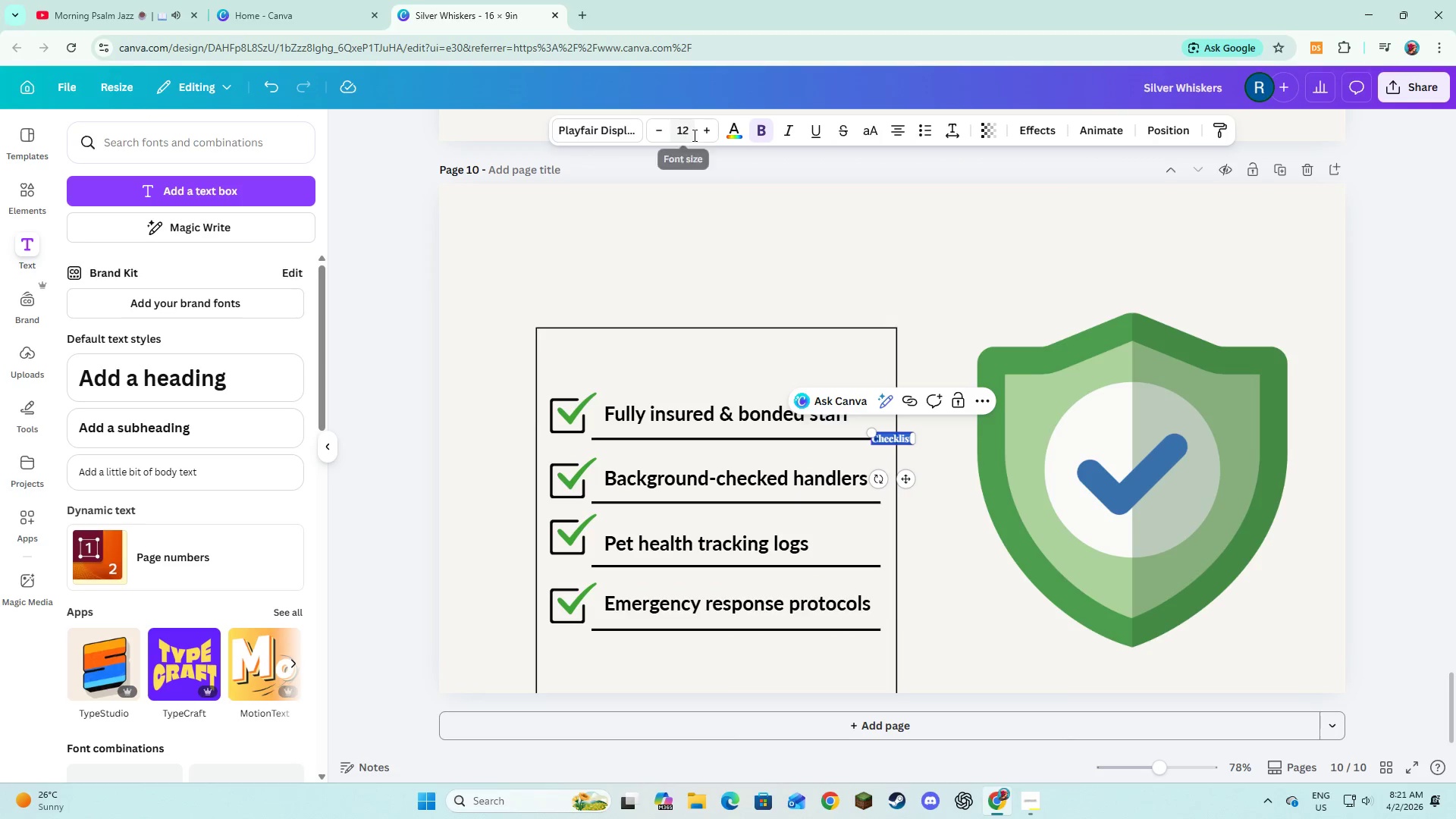 
double_click([704, 135])
 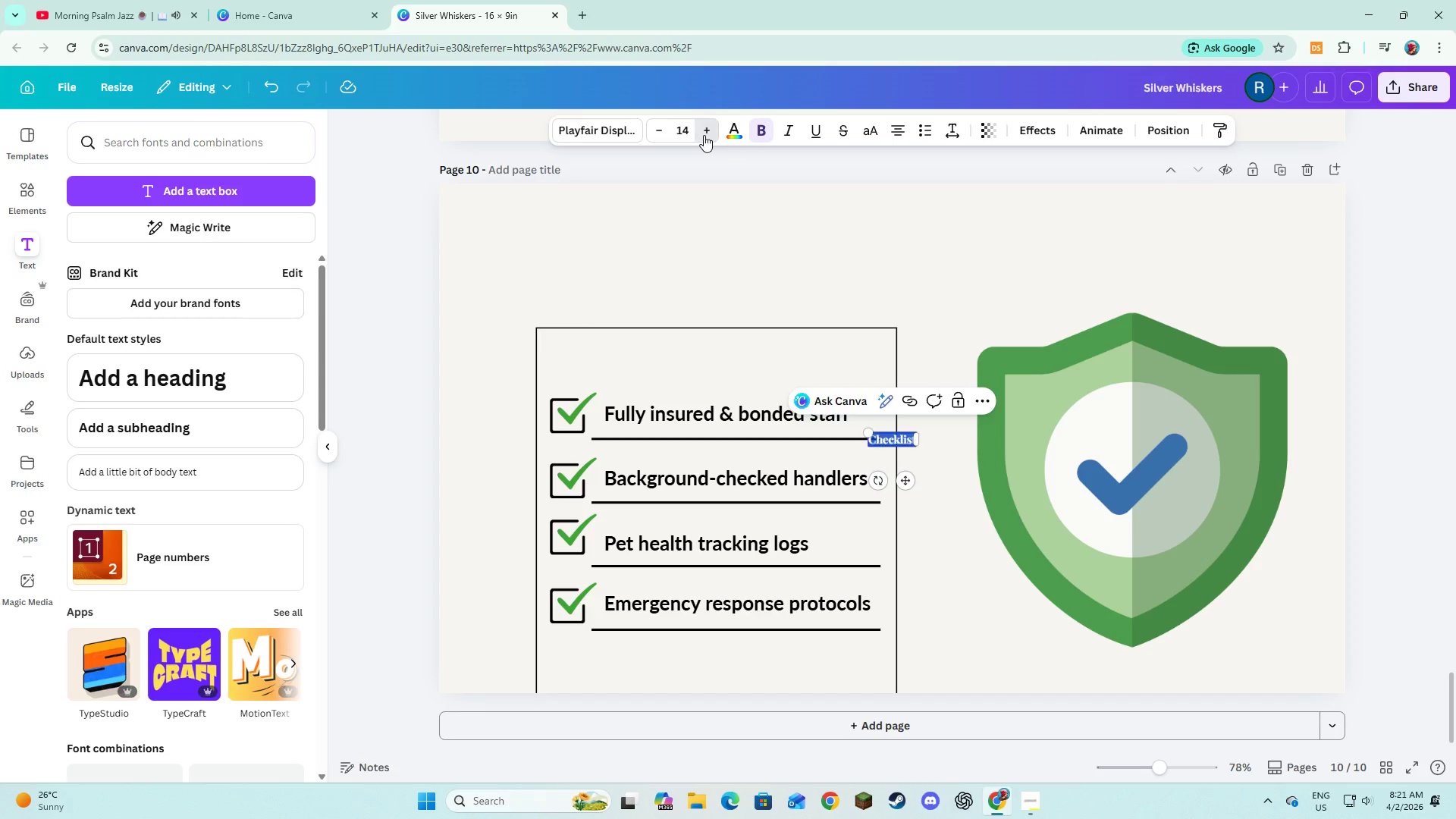 
triple_click([704, 135])
 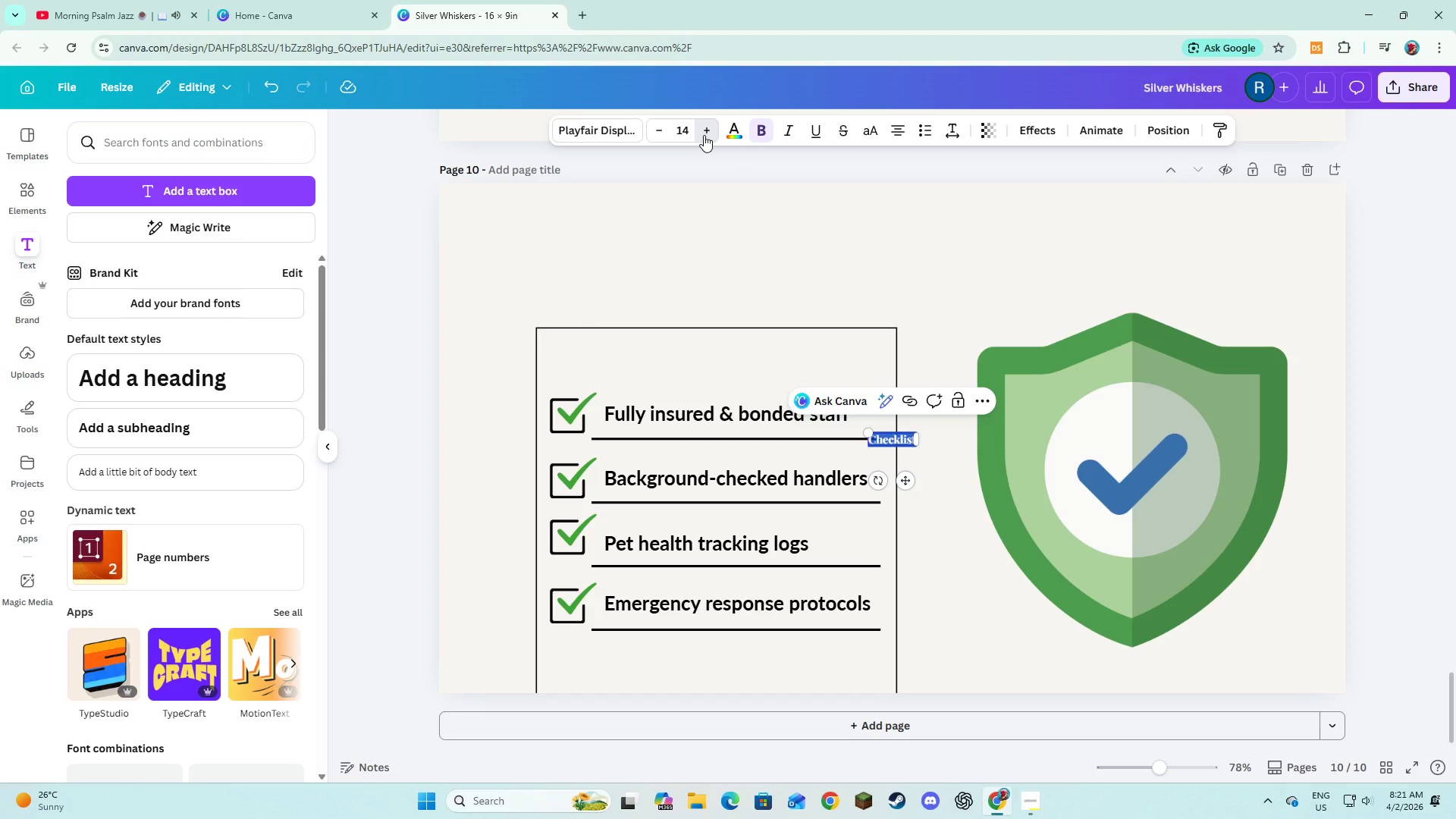 
triple_click([704, 135])
 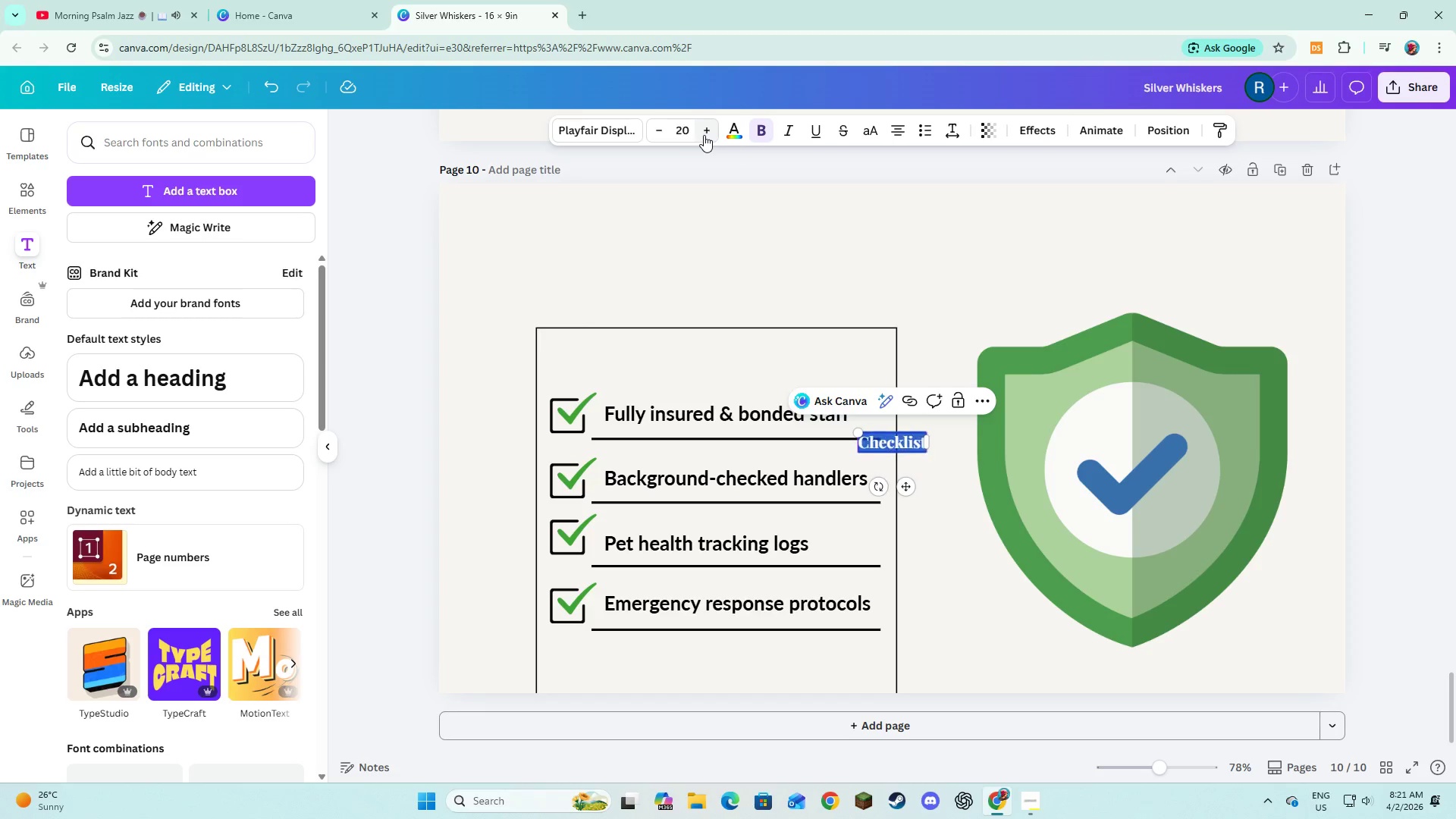 
triple_click([704, 135])
 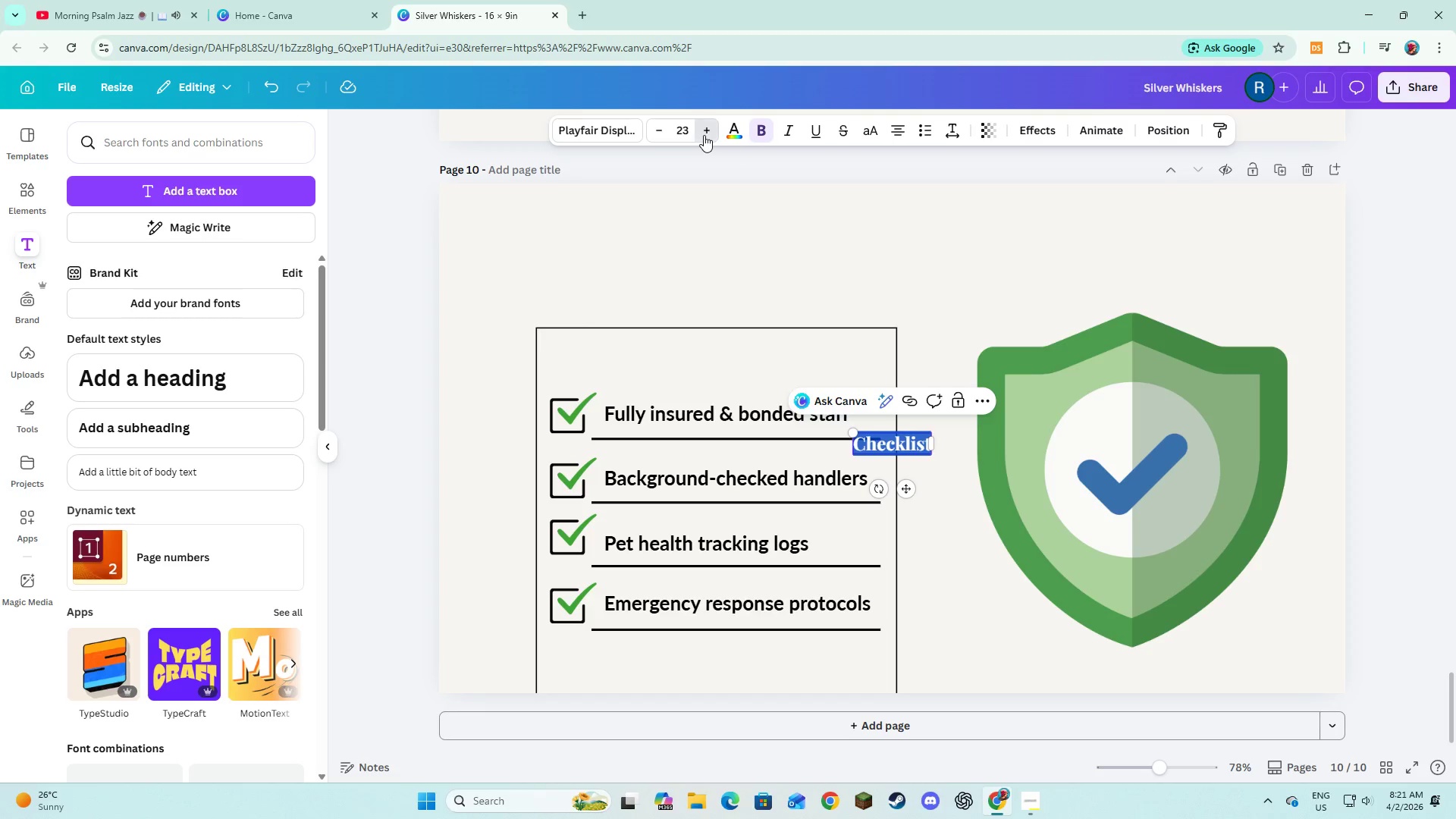 
double_click([704, 135])
 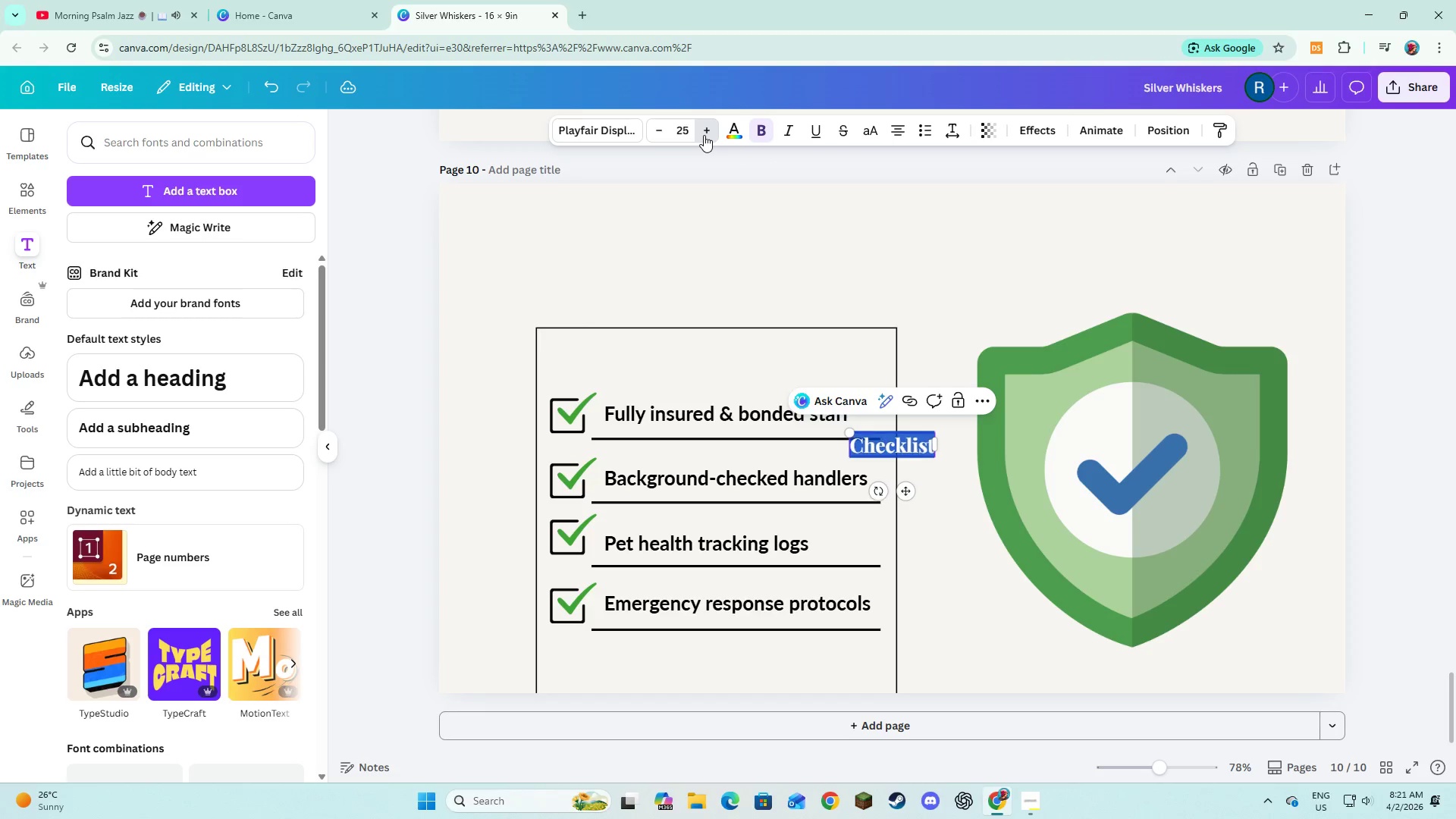 
triple_click([704, 135])
 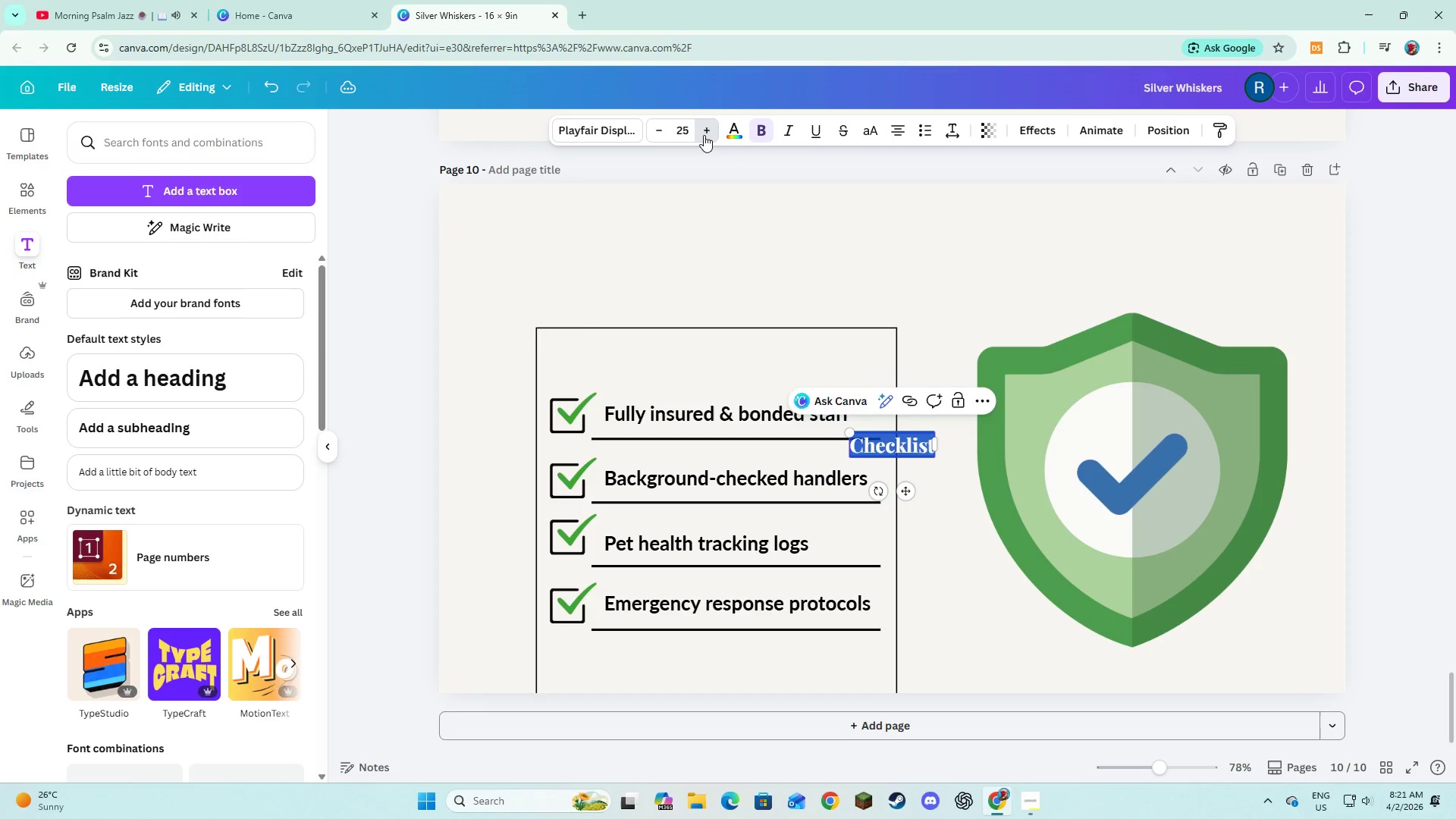 
triple_click([704, 135])
 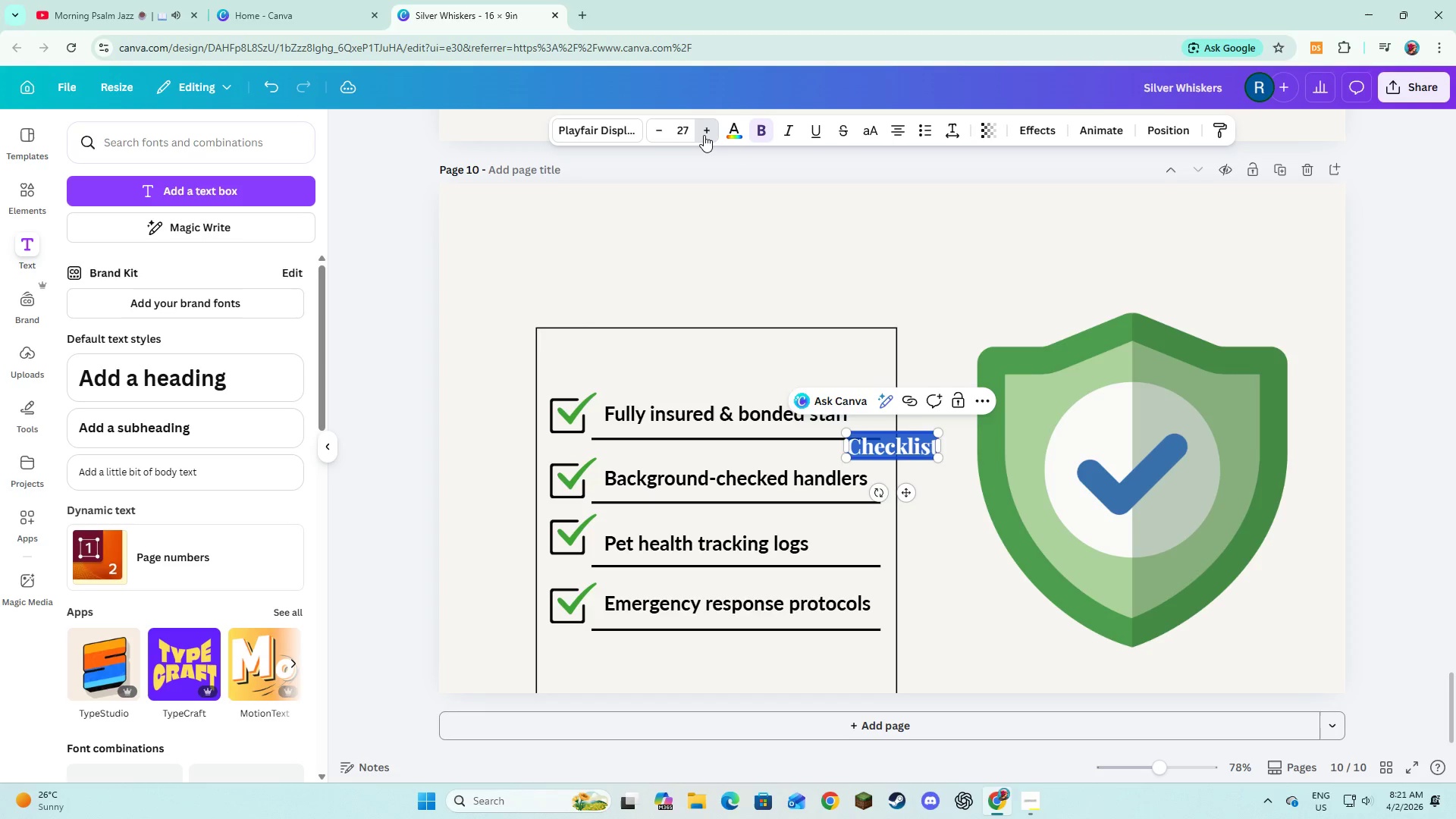 
triple_click([704, 135])
 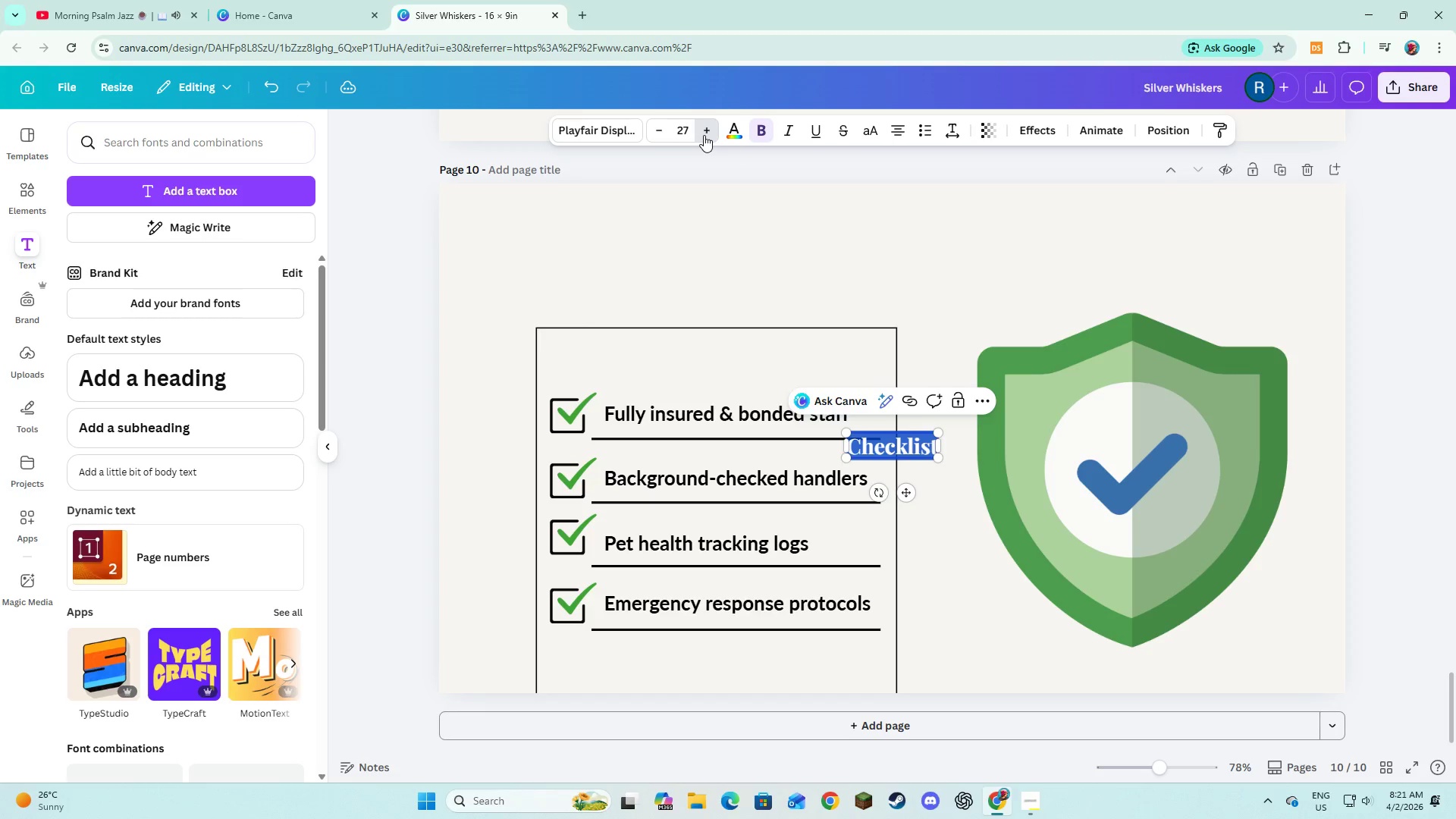 
triple_click([704, 135])
 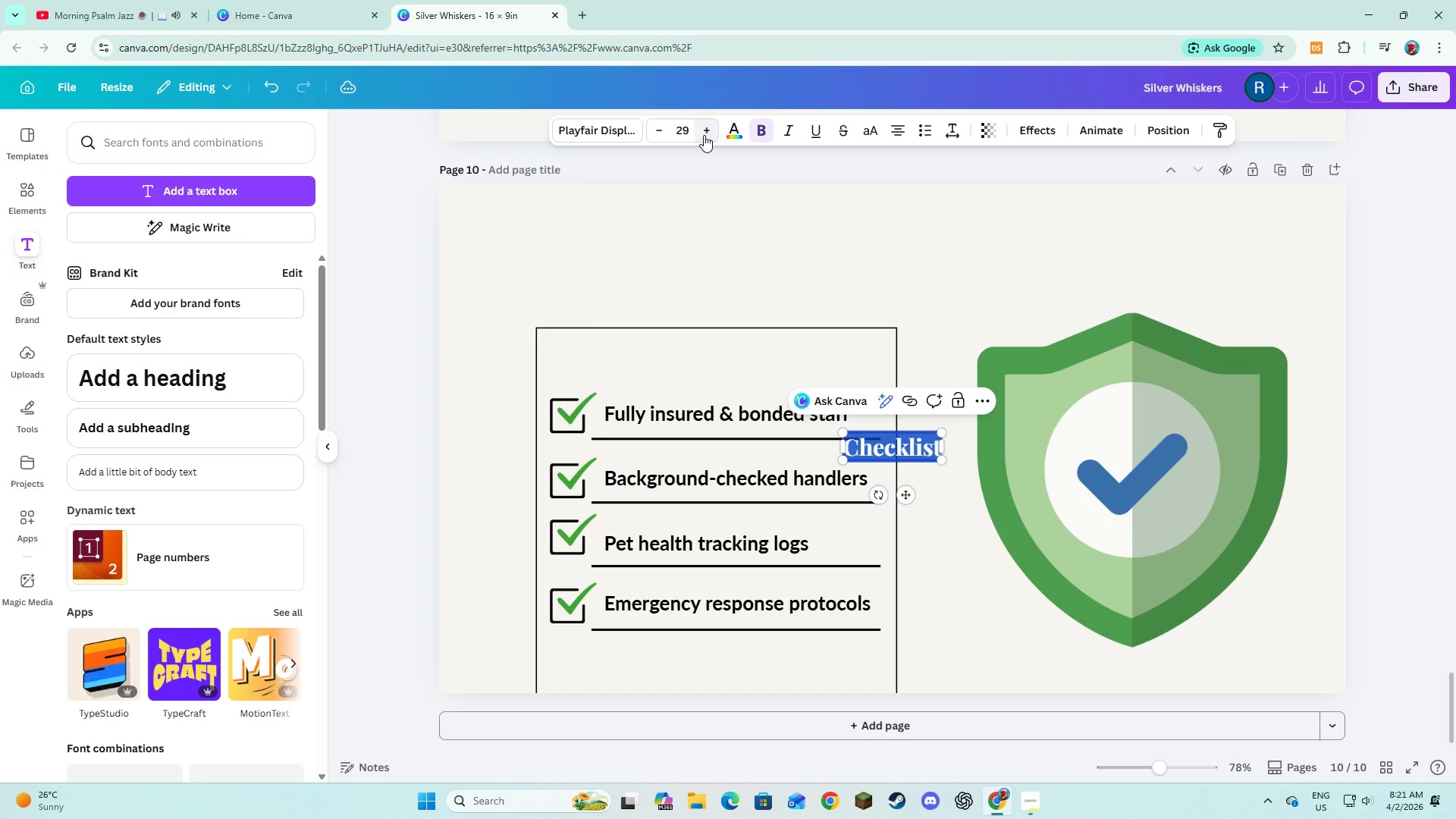 
triple_click([704, 135])
 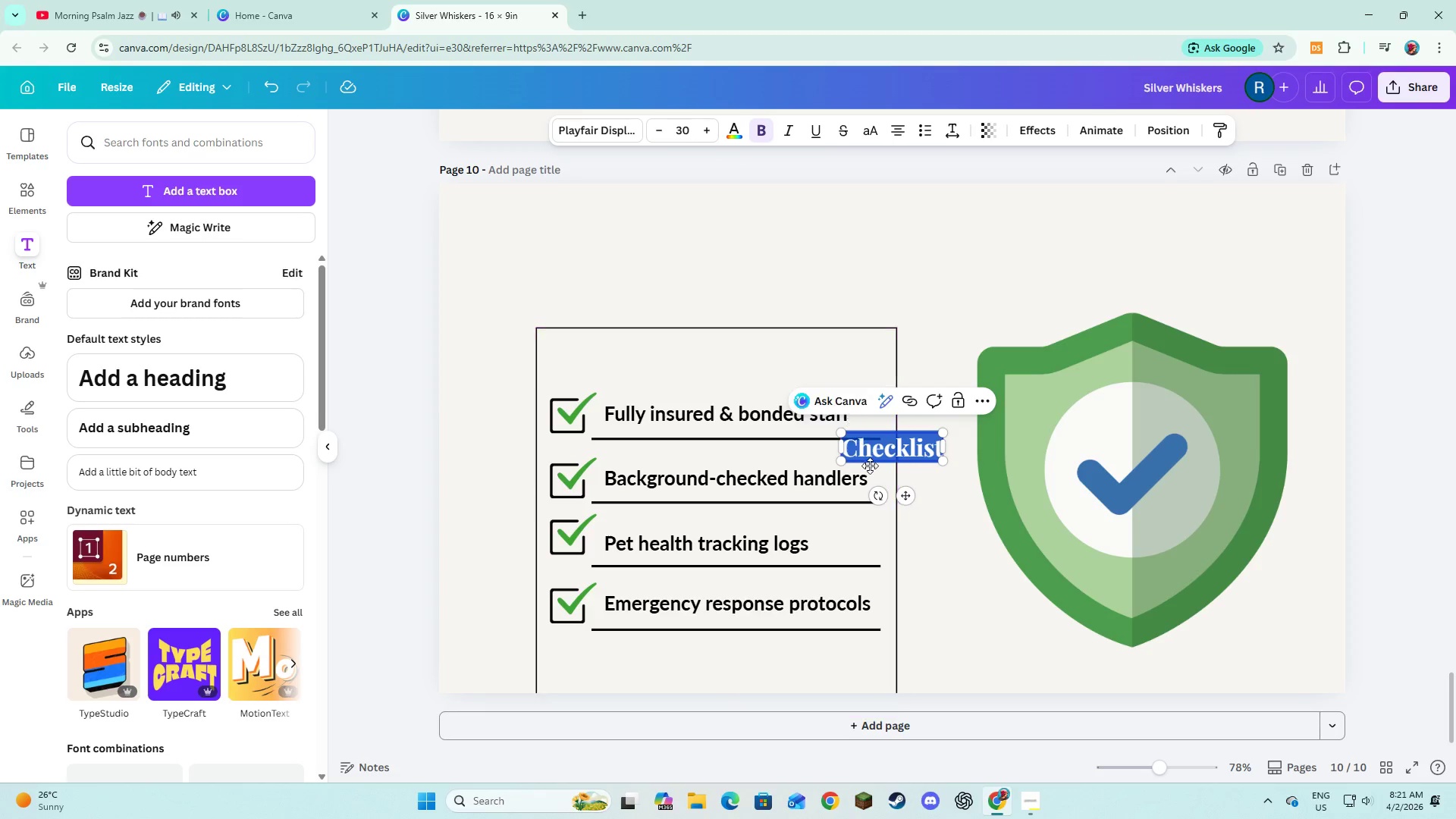 
left_click([916, 506])
 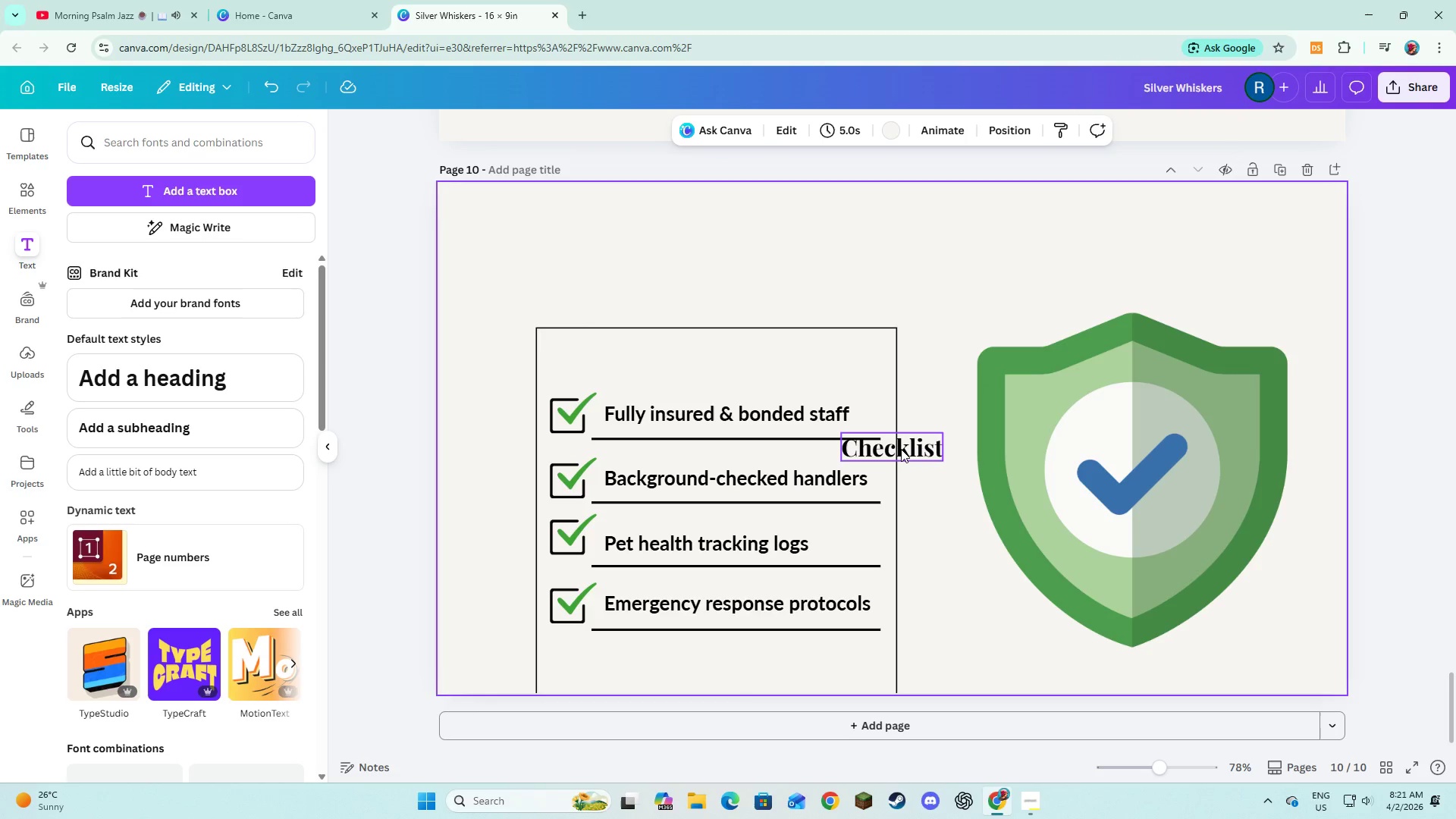 
left_click([901, 449])
 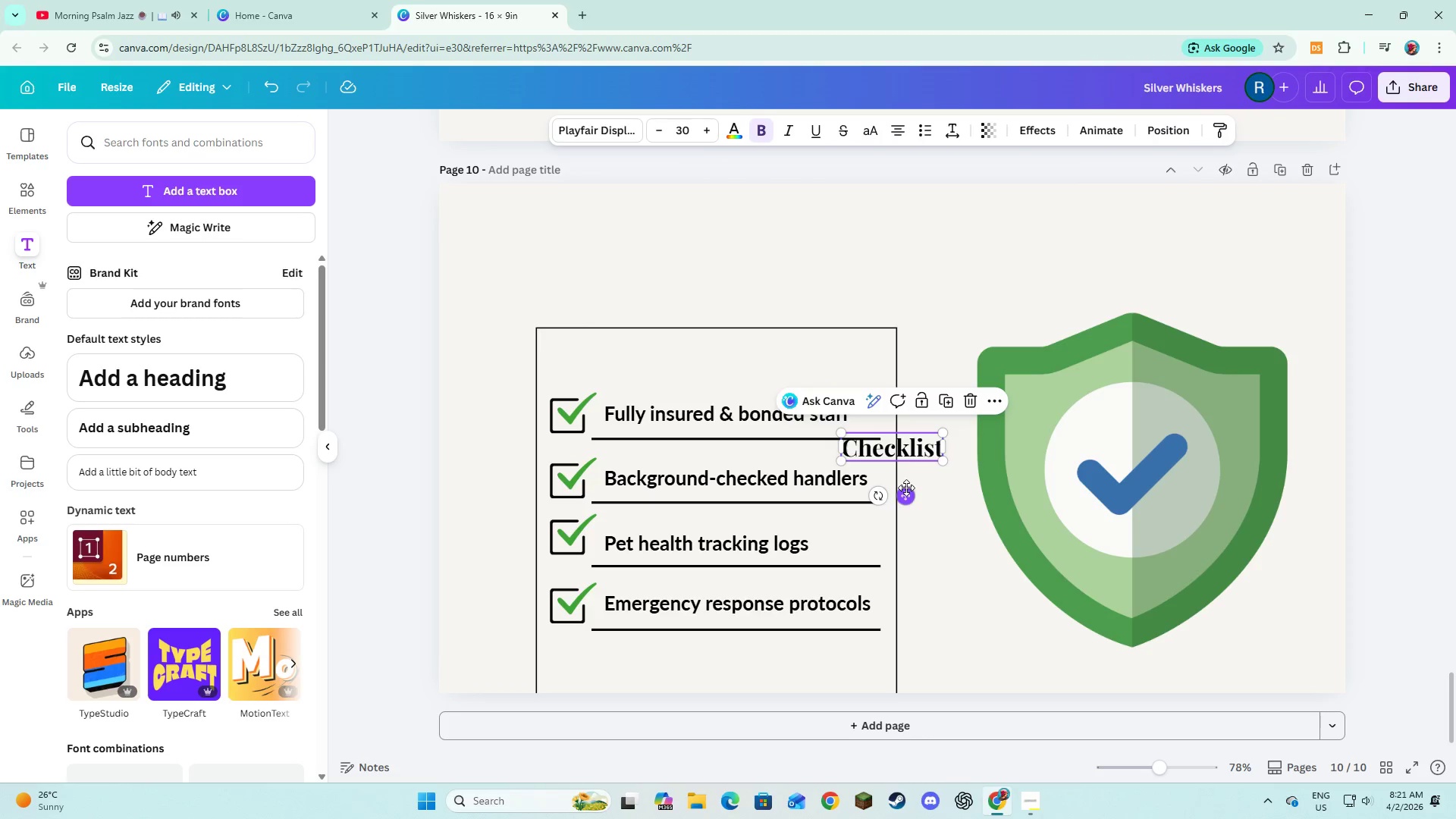 
left_click_drag(start_coordinate=[906, 488], to_coordinate=[727, 399])
 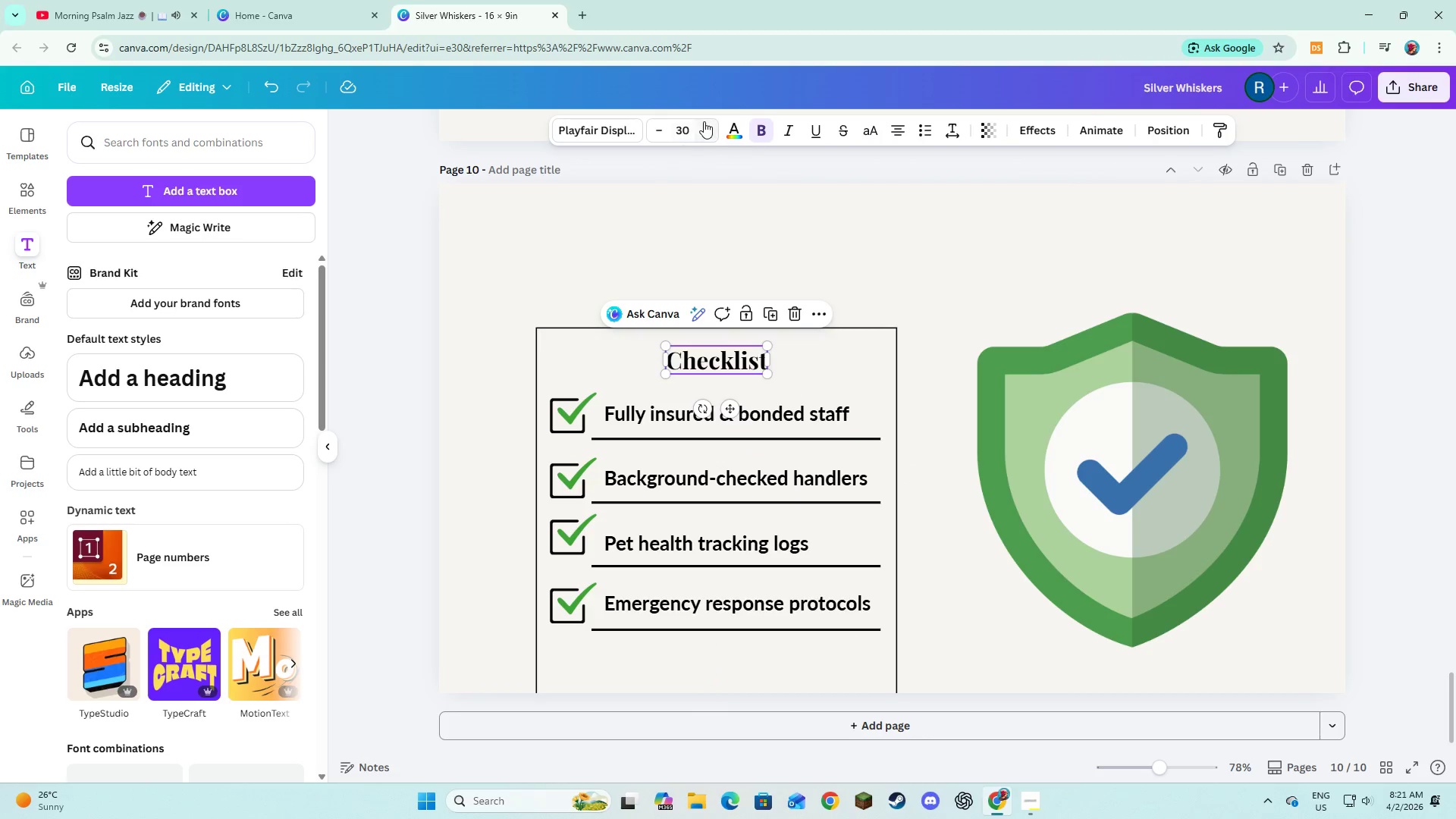 
double_click([704, 121])
 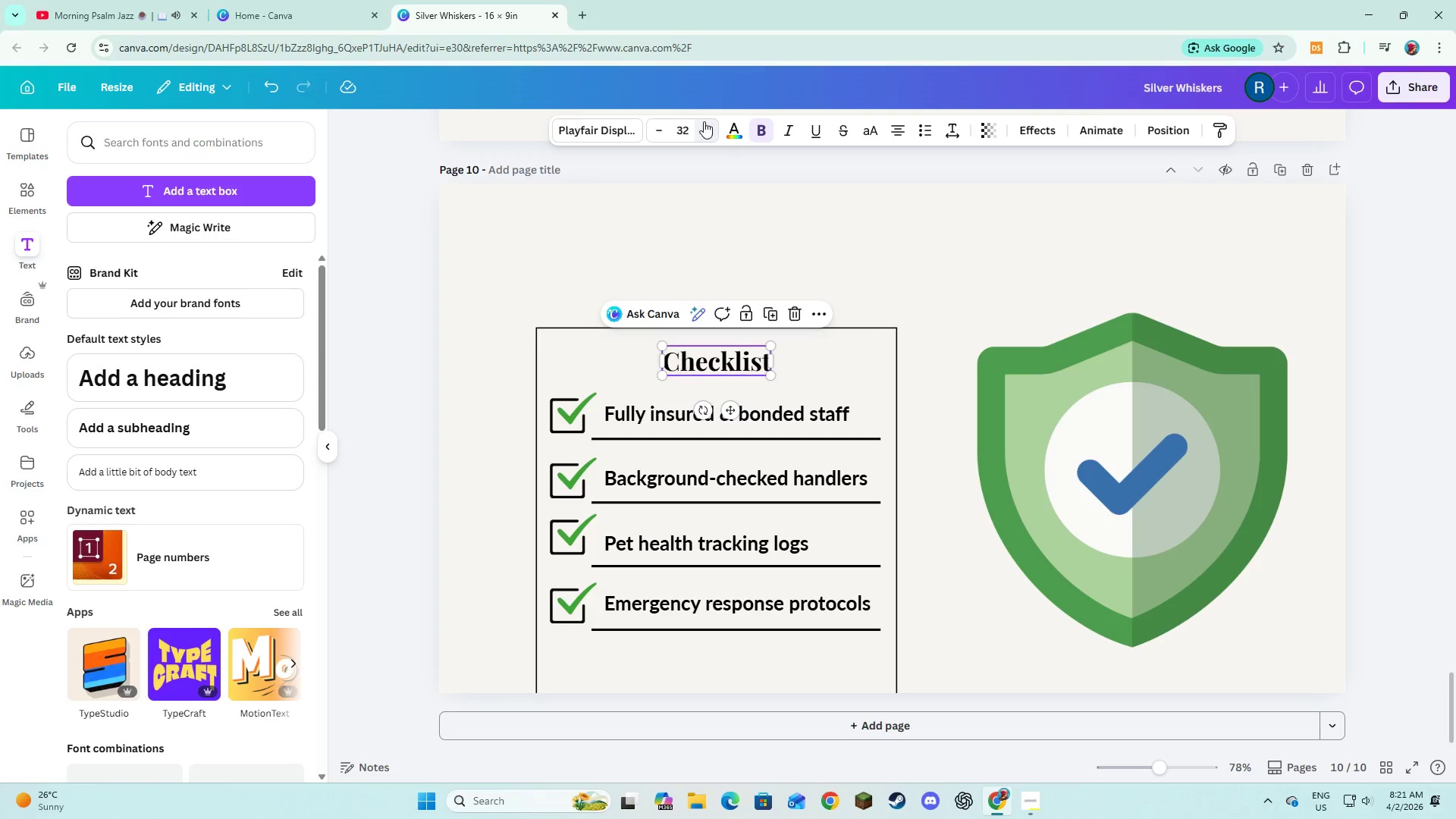 
triple_click([704, 121])
 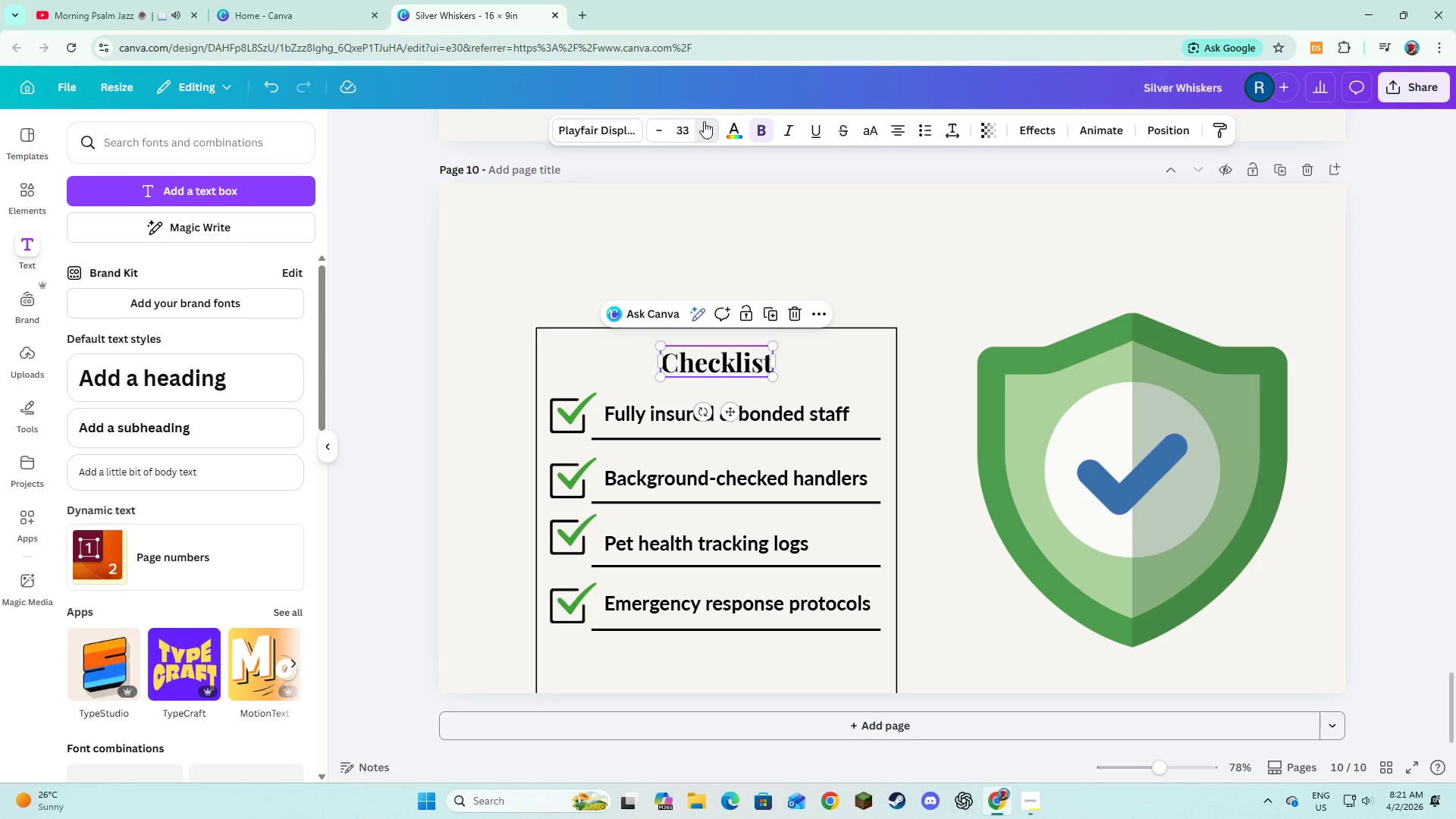 
triple_click([704, 121])
 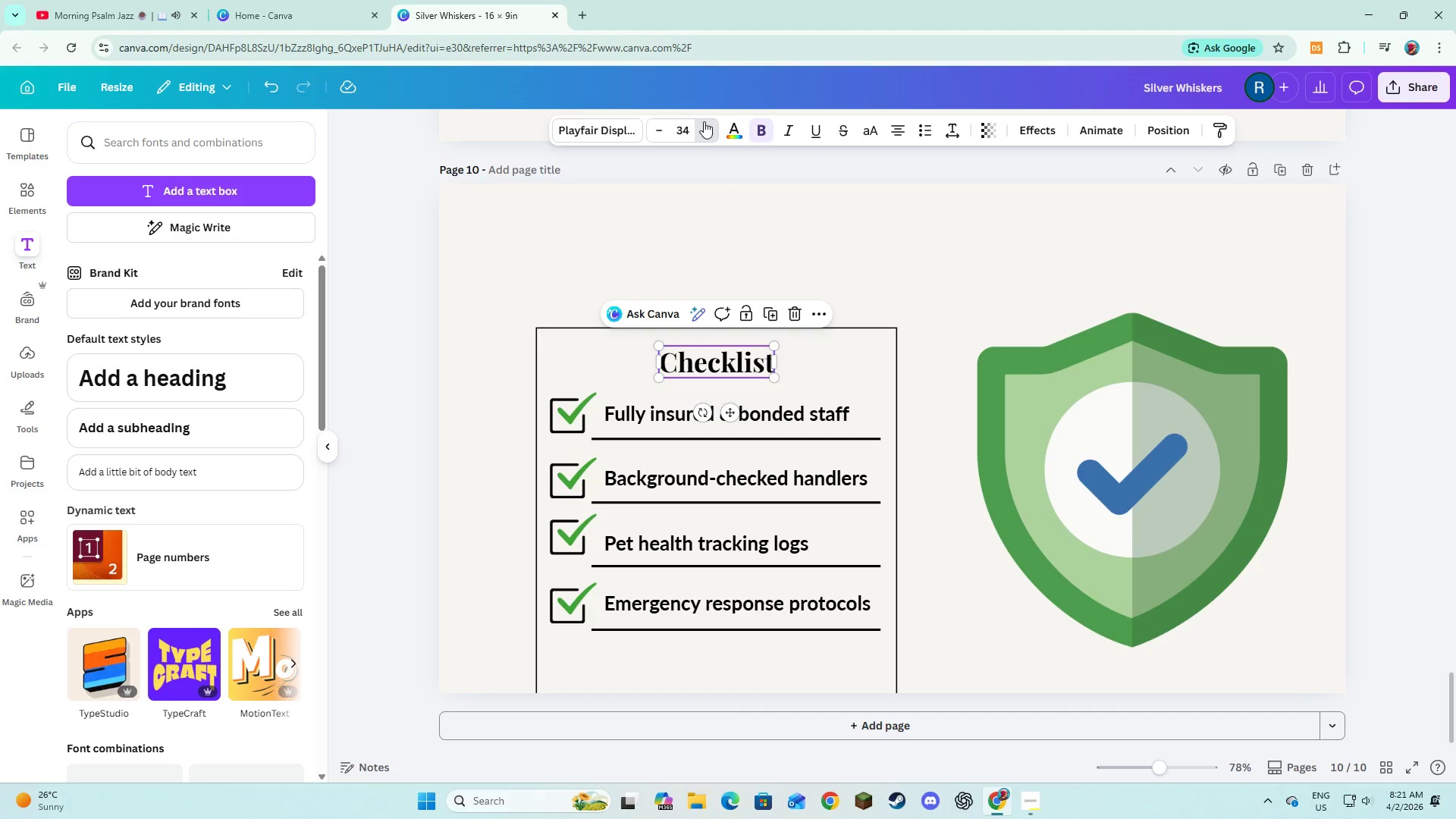 
triple_click([704, 121])
 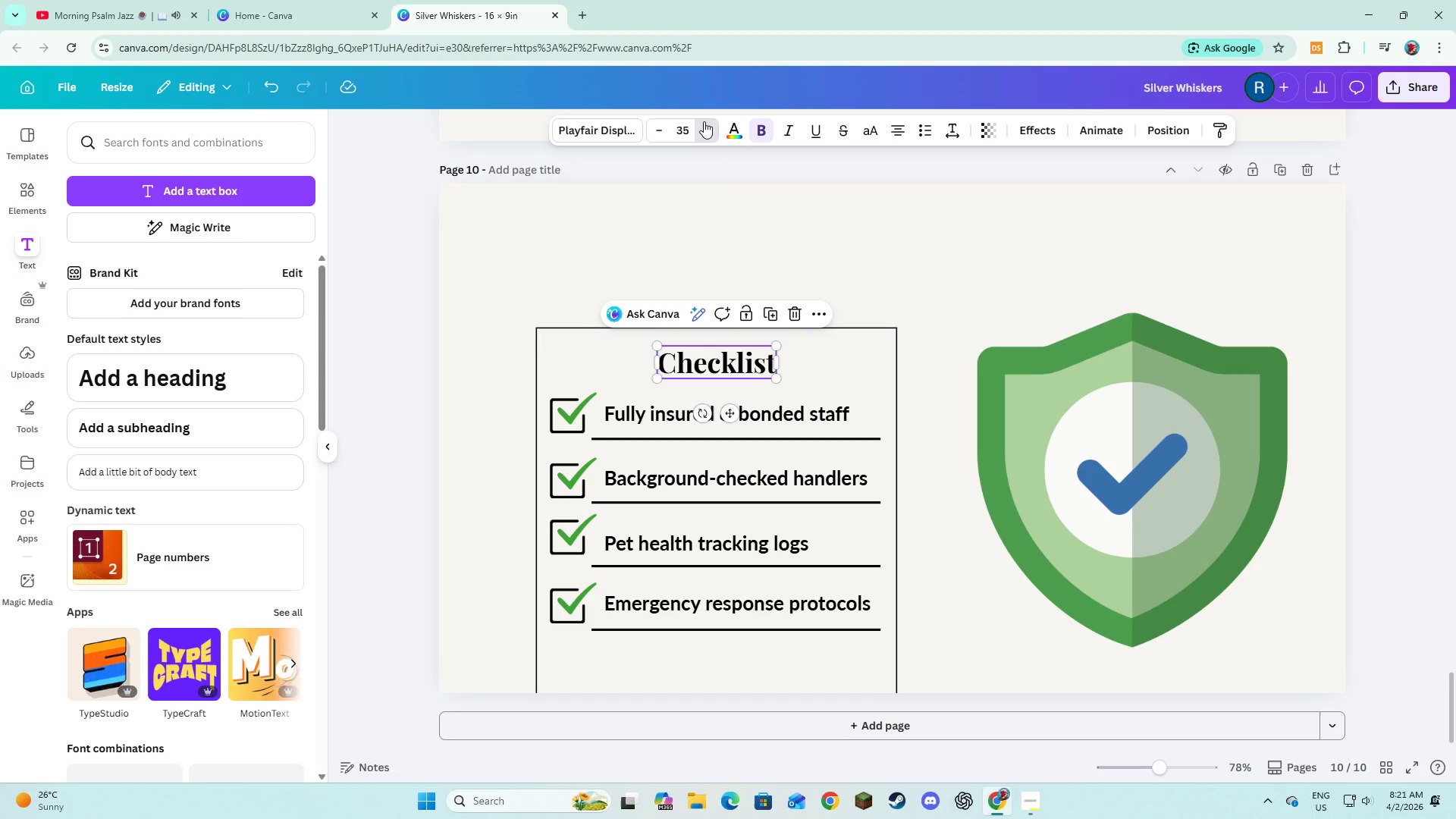 
triple_click([704, 121])
 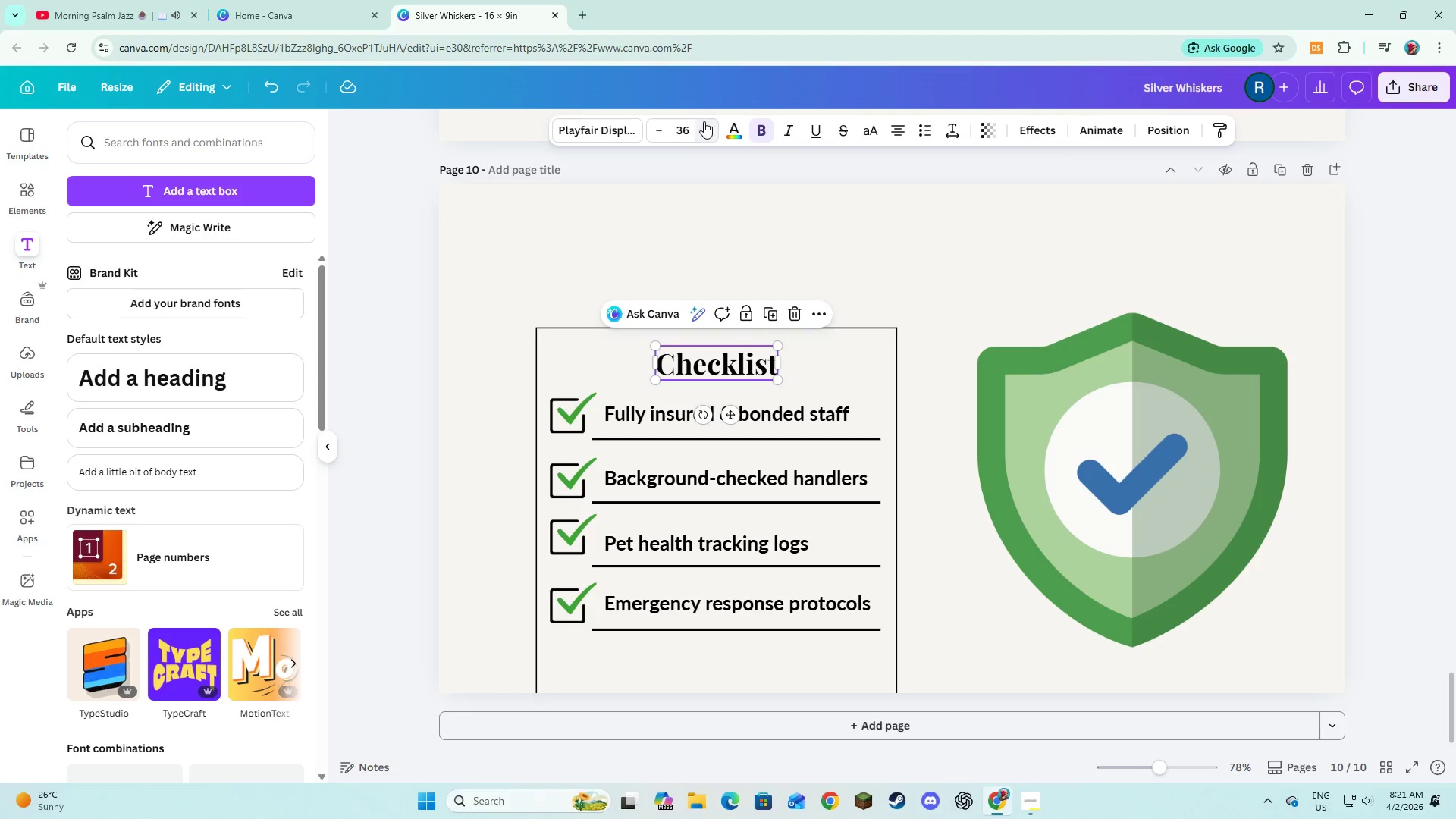 
triple_click([704, 121])
 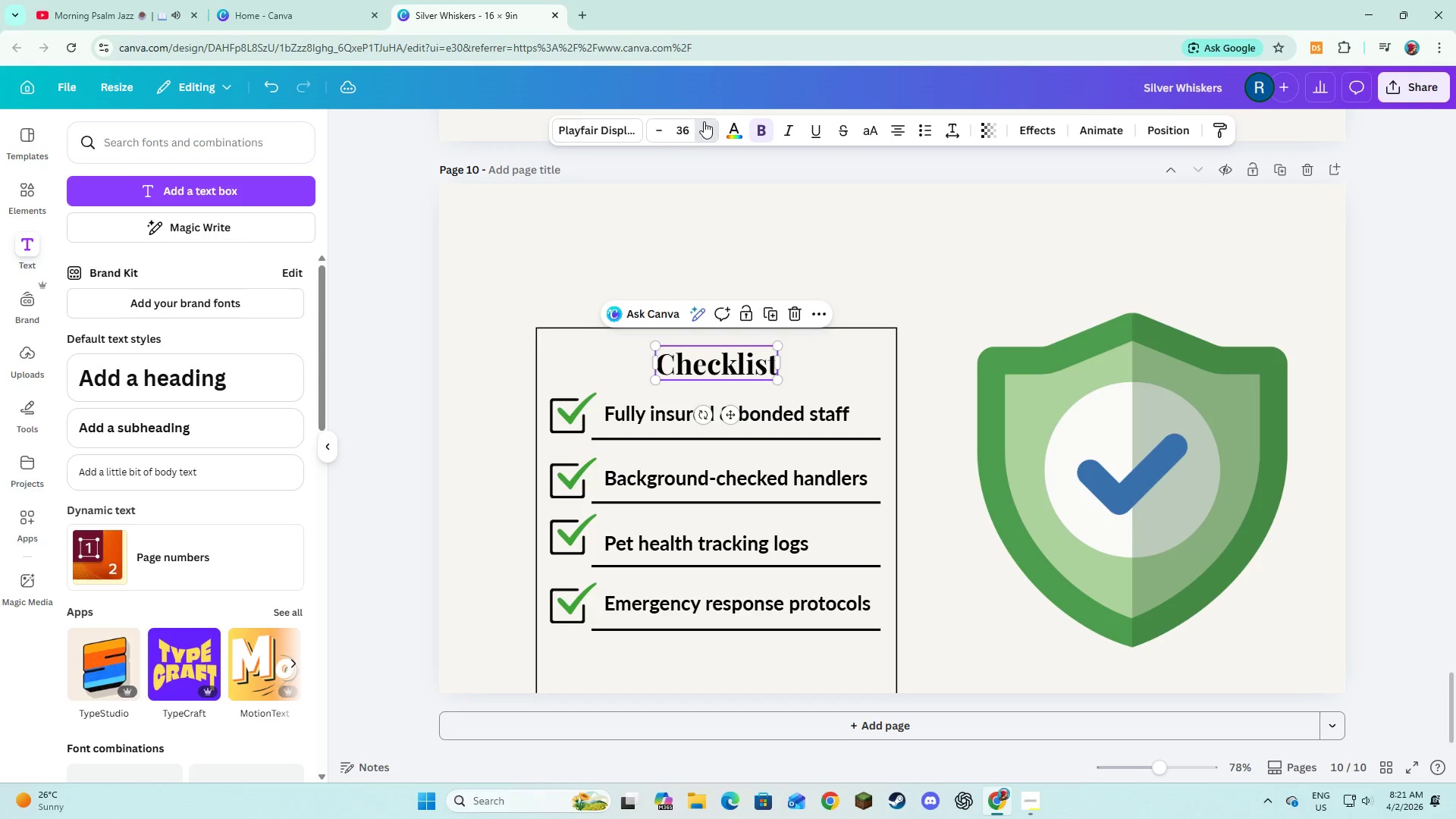 
triple_click([704, 121])
 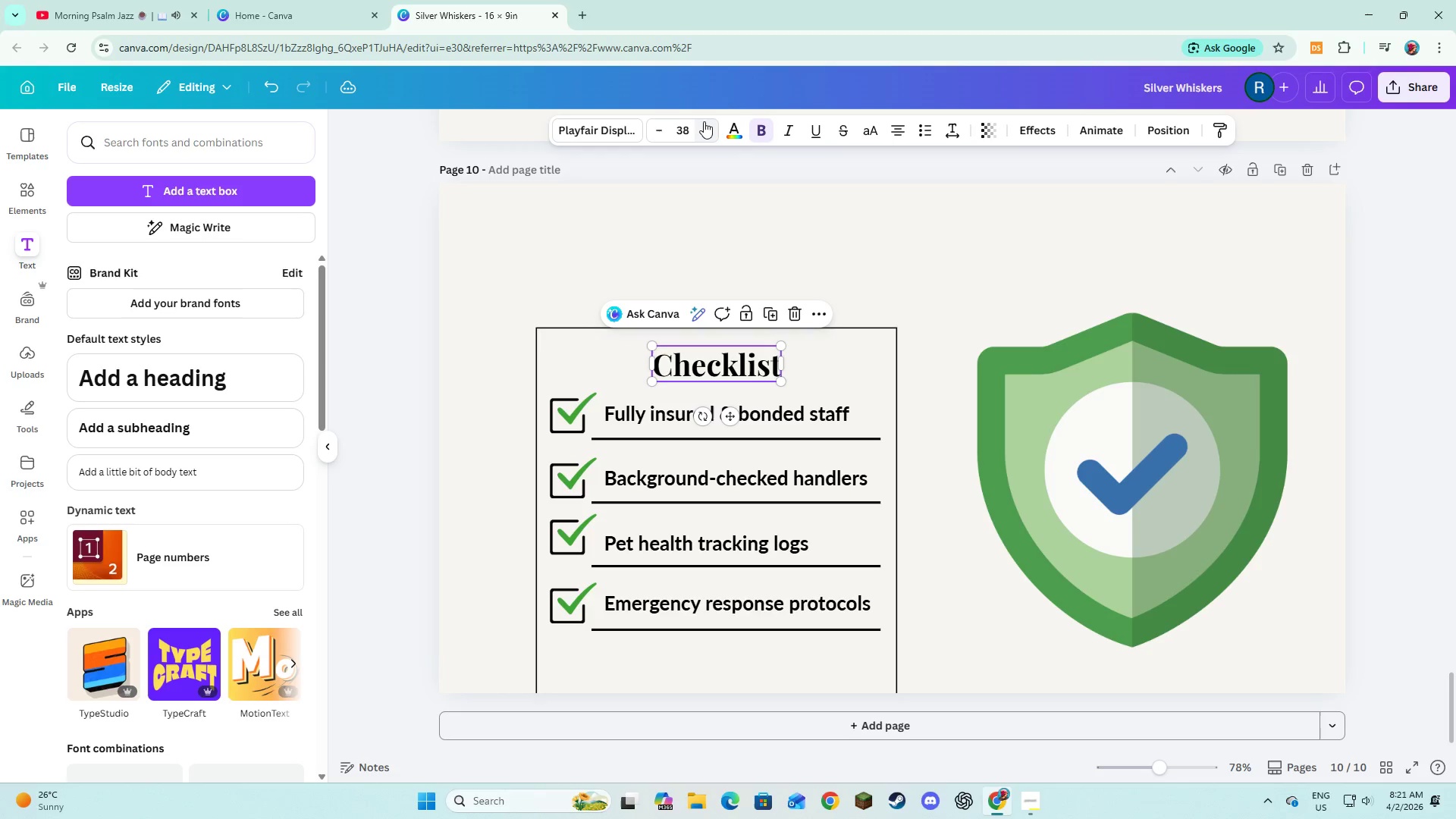 
triple_click([704, 121])
 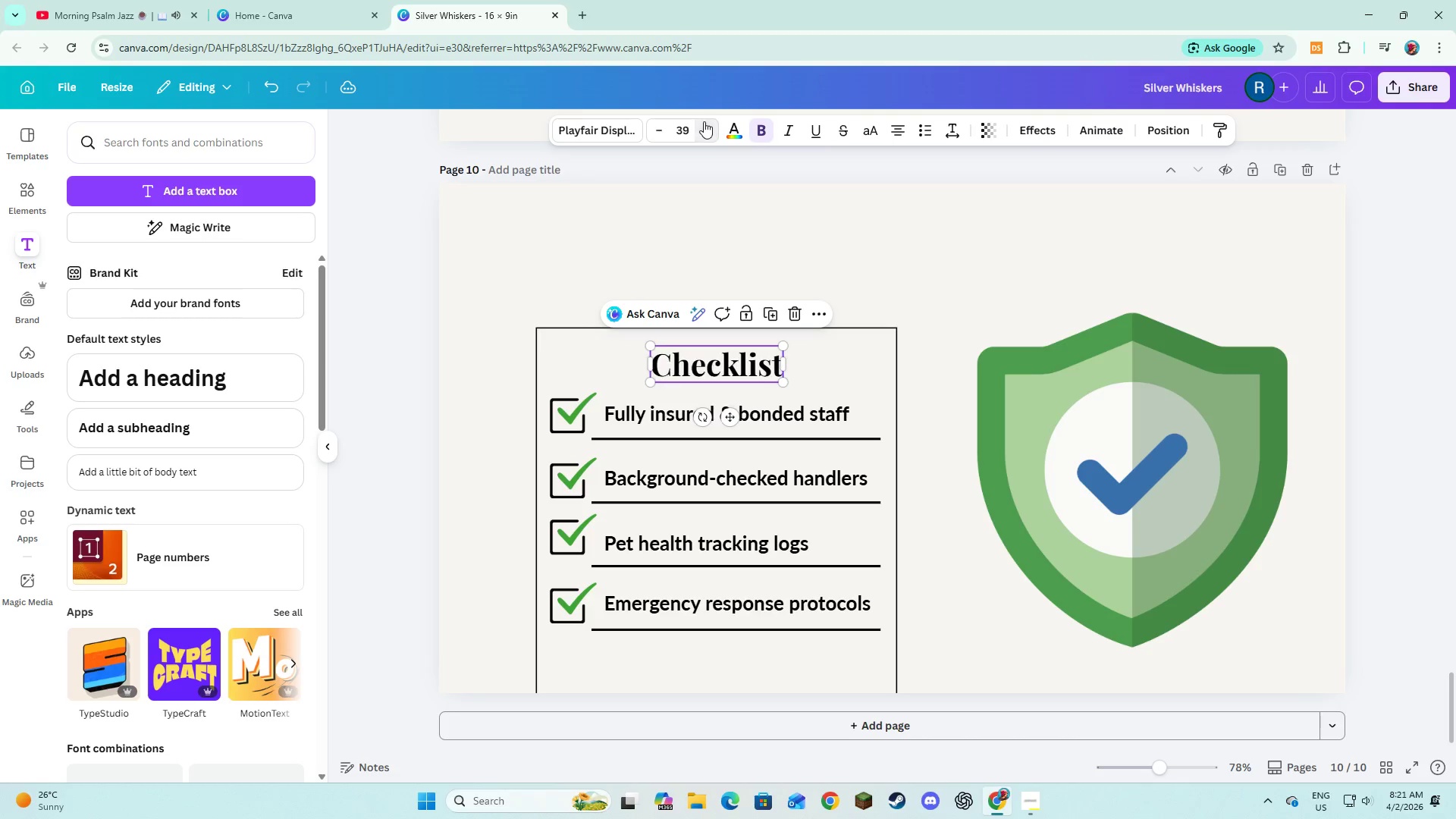 
triple_click([704, 121])
 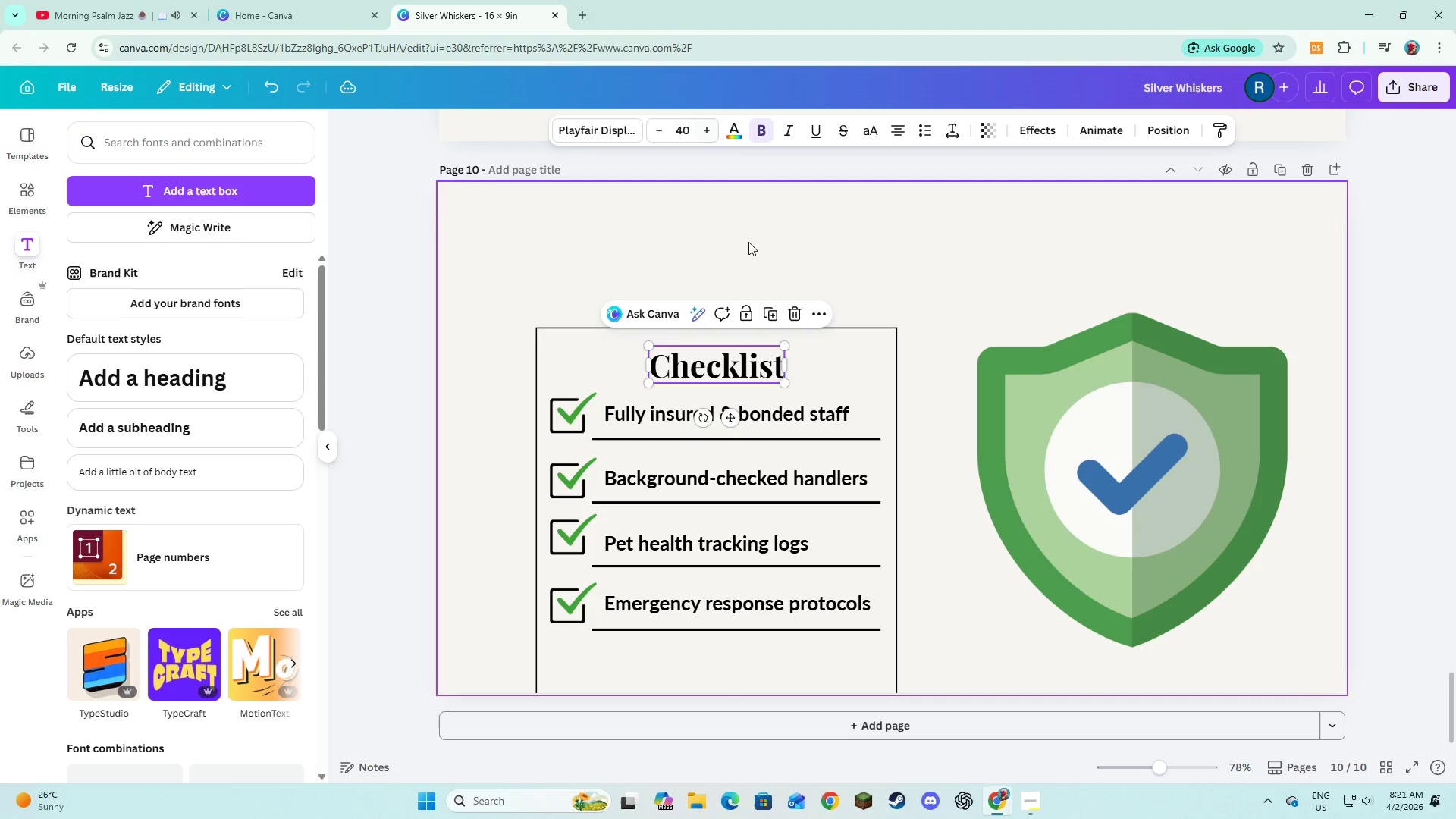 
left_click([751, 246])
 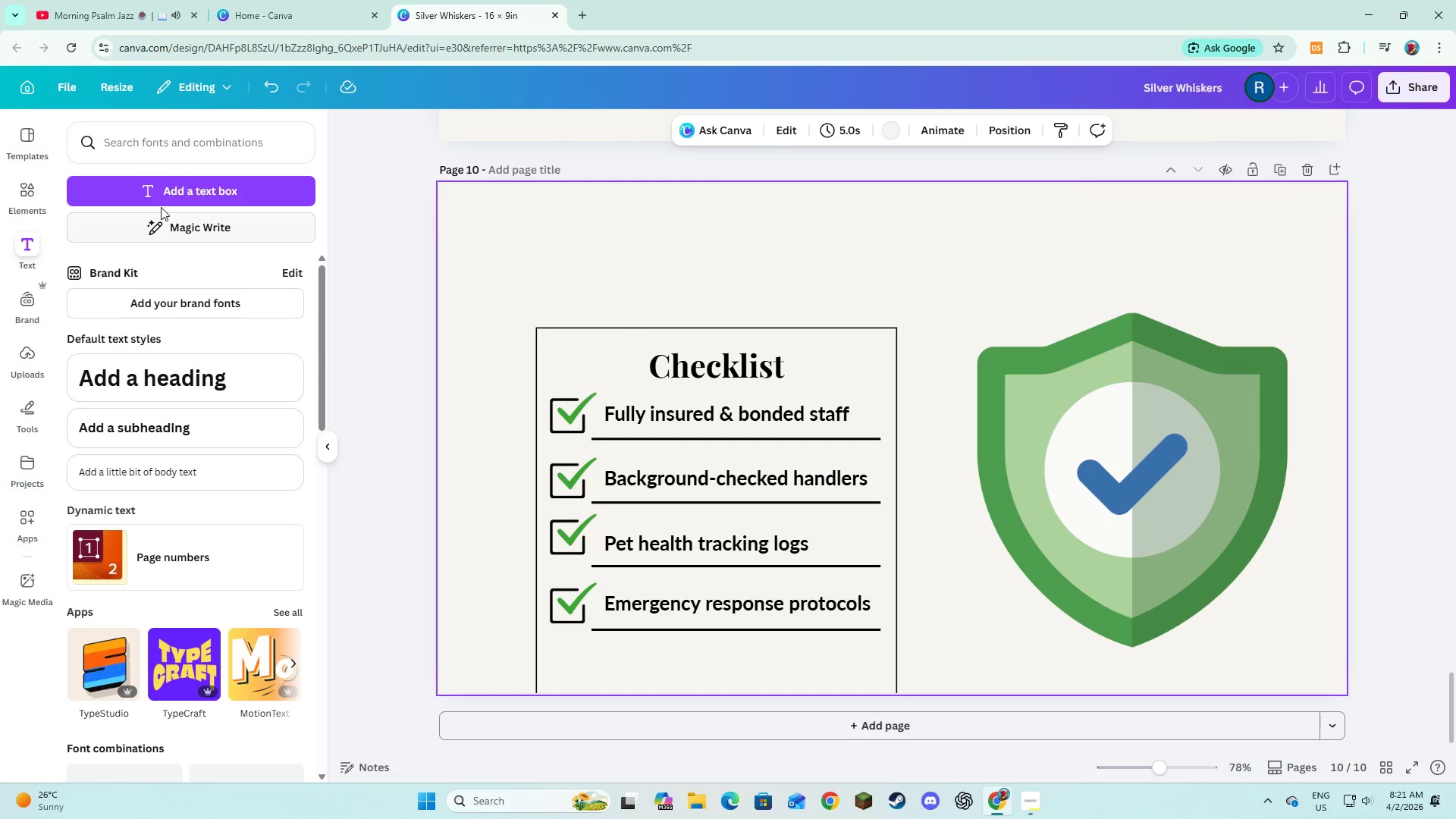 
scroll: coordinate [627, 317], scroll_direction: up, amount: 6.0
 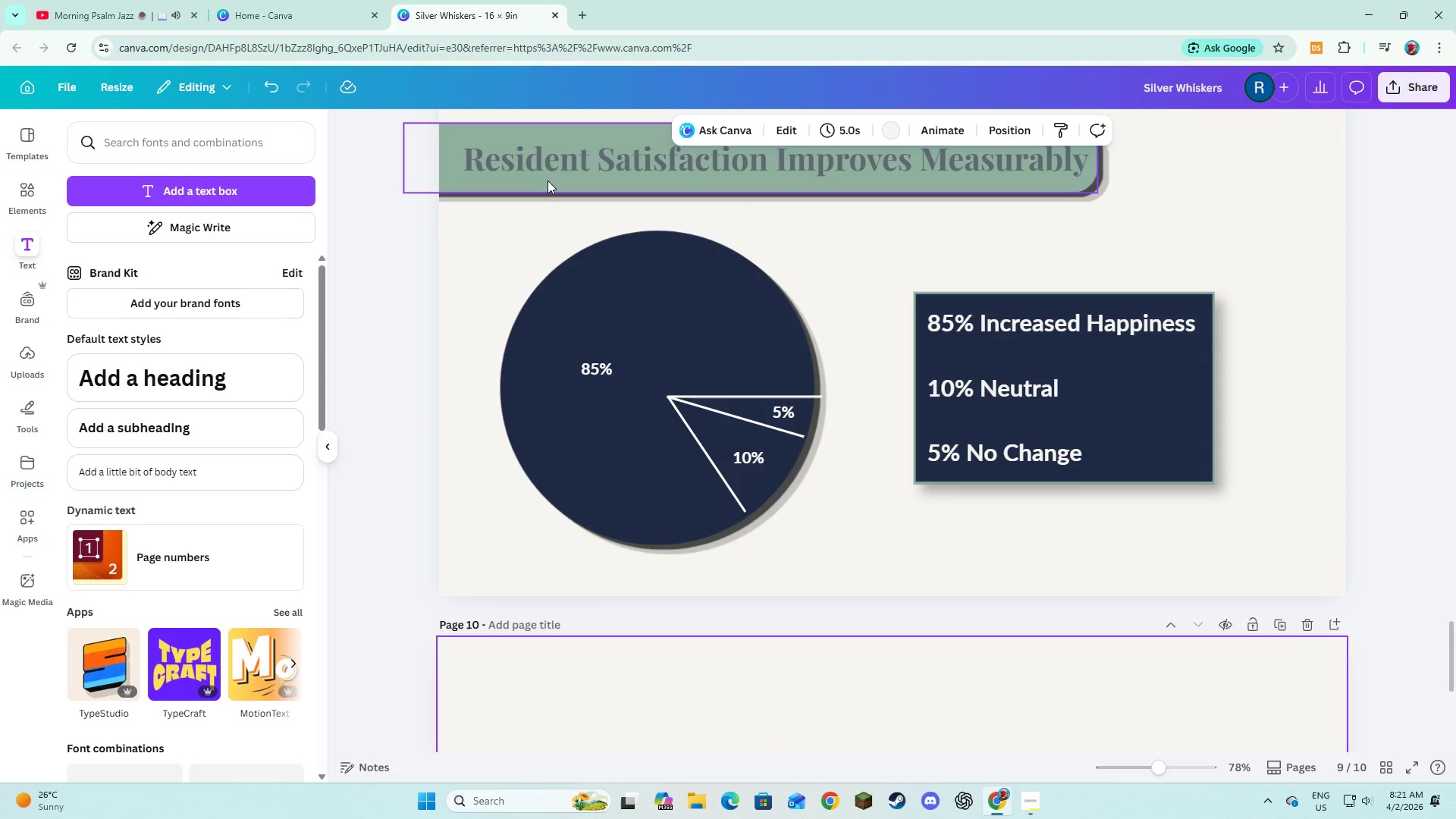 
left_click([548, 180])
 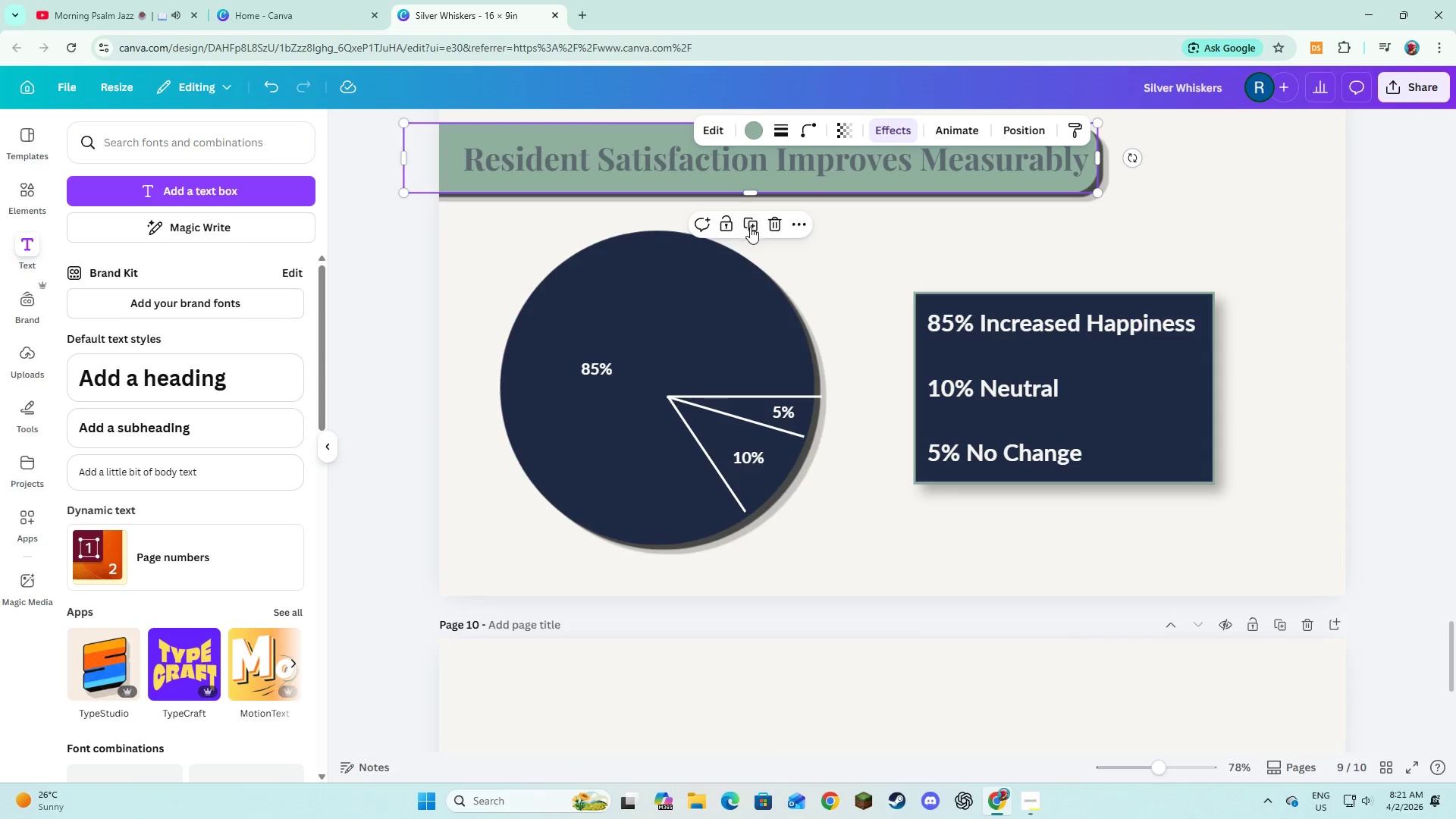 
left_click([750, 227])
 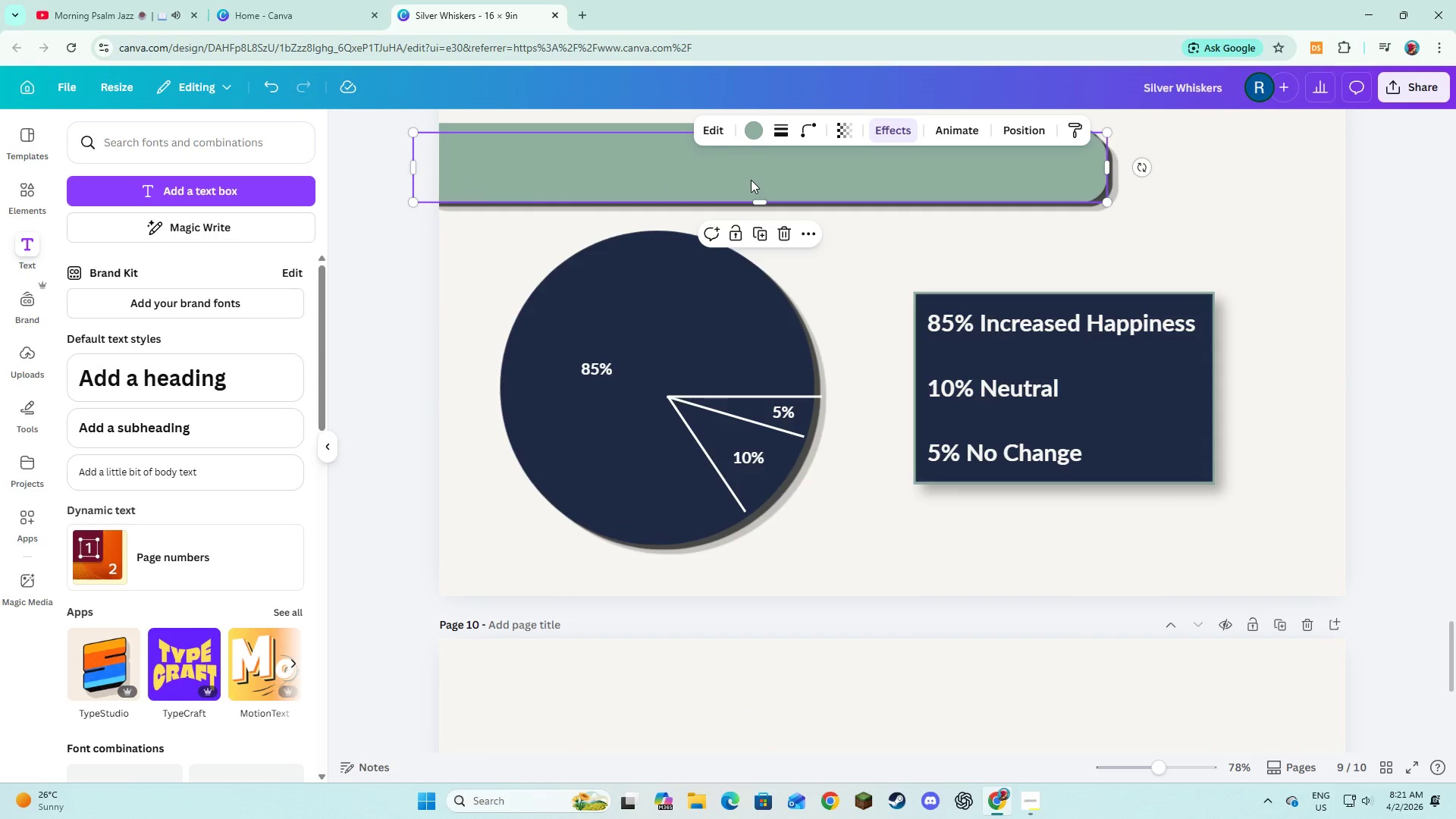 
left_click_drag(start_coordinate=[751, 180], to_coordinate=[751, 409])
 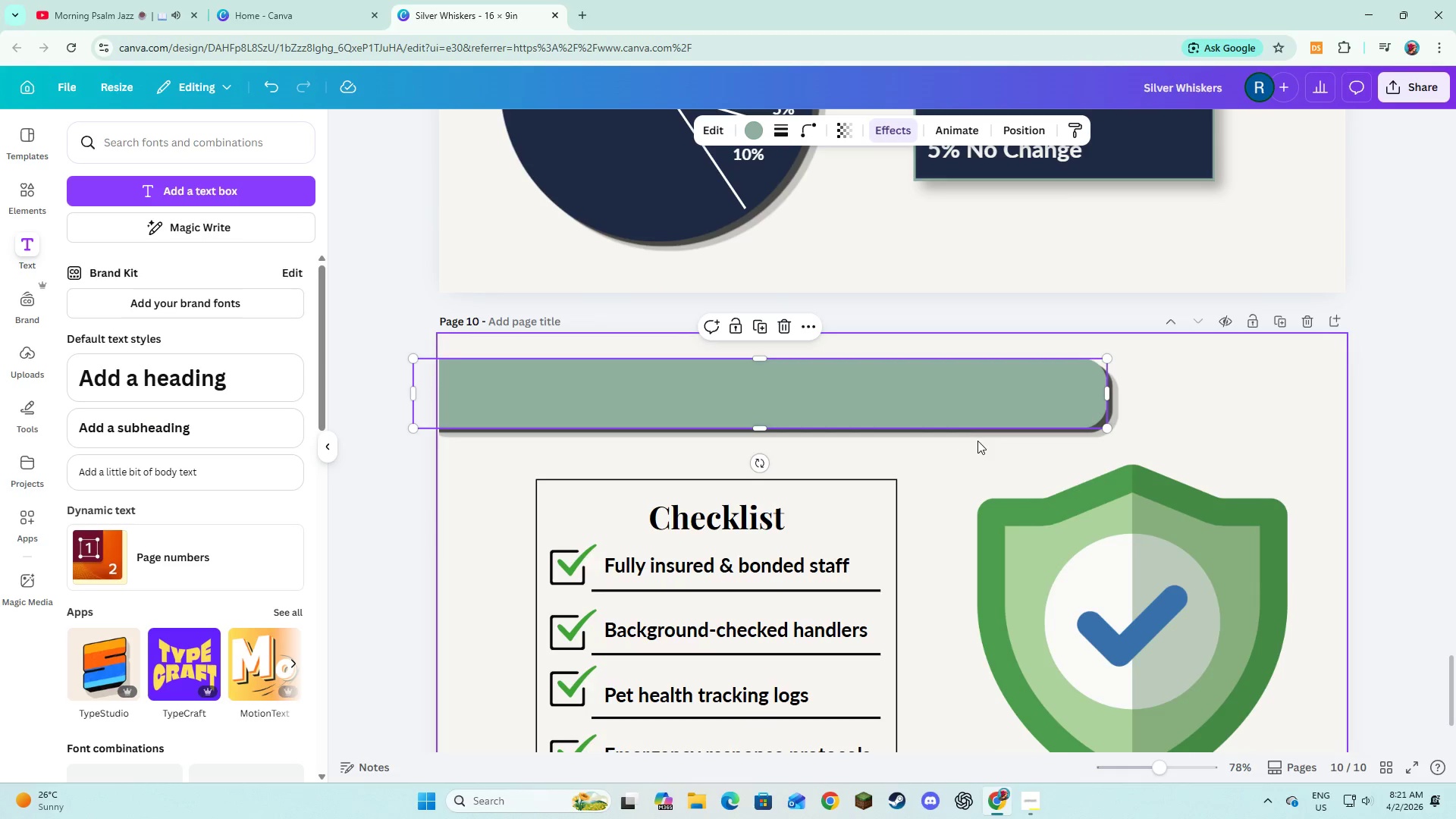 
scroll: coordinate [751, 409], scroll_direction: down, amount: 3.0
 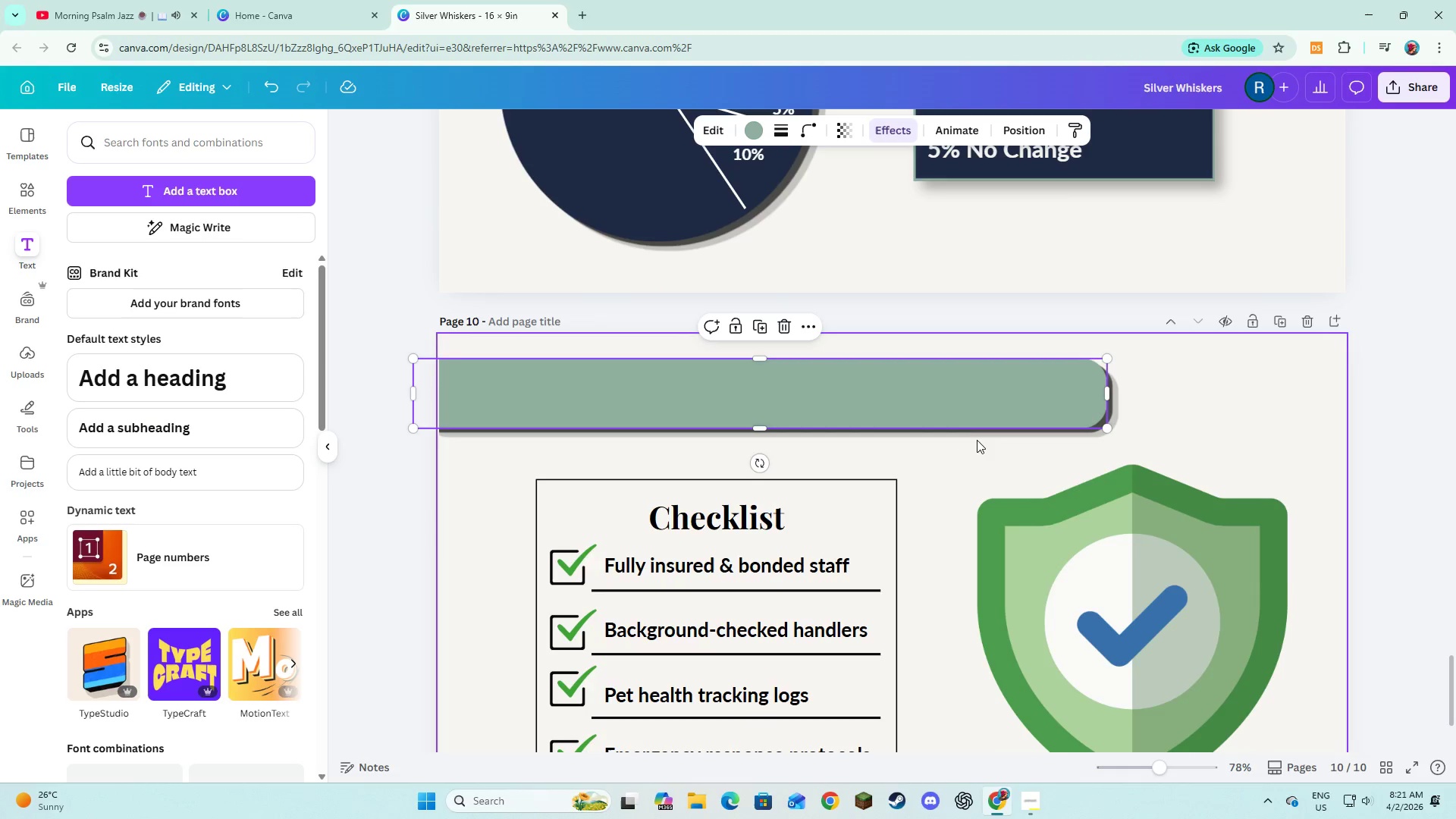 
left_click_drag(start_coordinate=[873, 398], to_coordinate=[873, 404])
 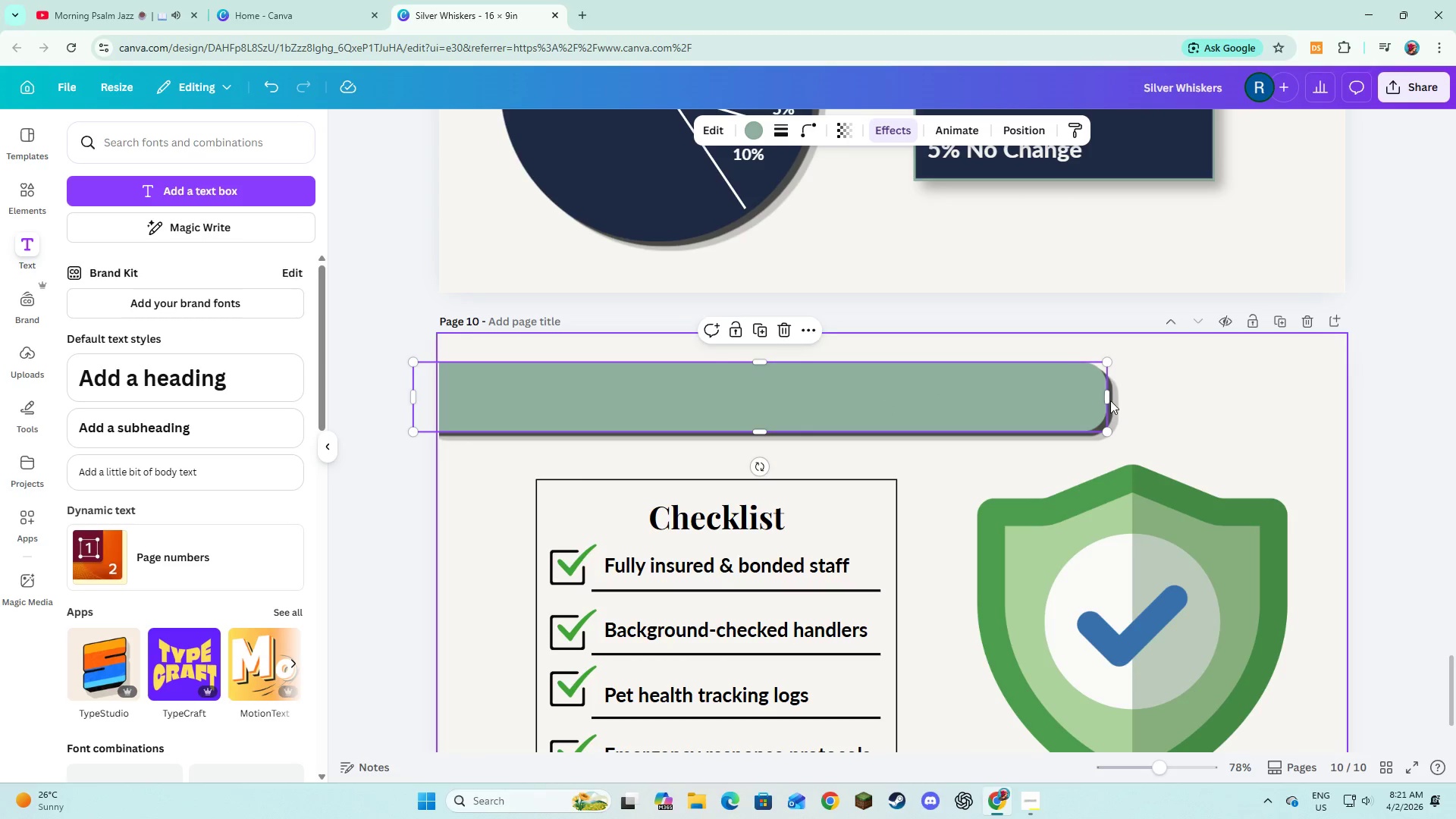 
left_click_drag(start_coordinate=[1106, 399], to_coordinate=[1007, 413])
 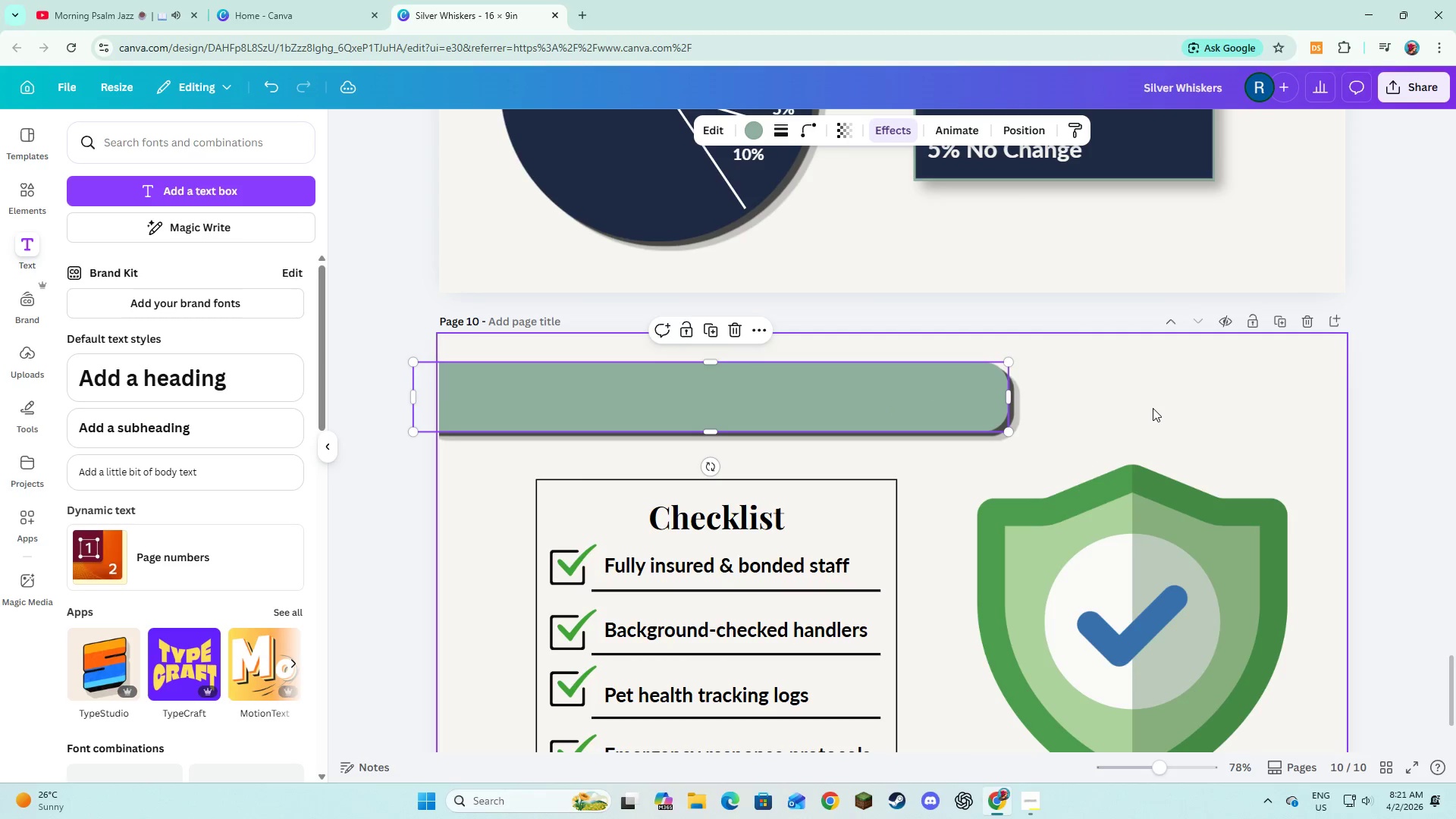 
left_click([1153, 408])
 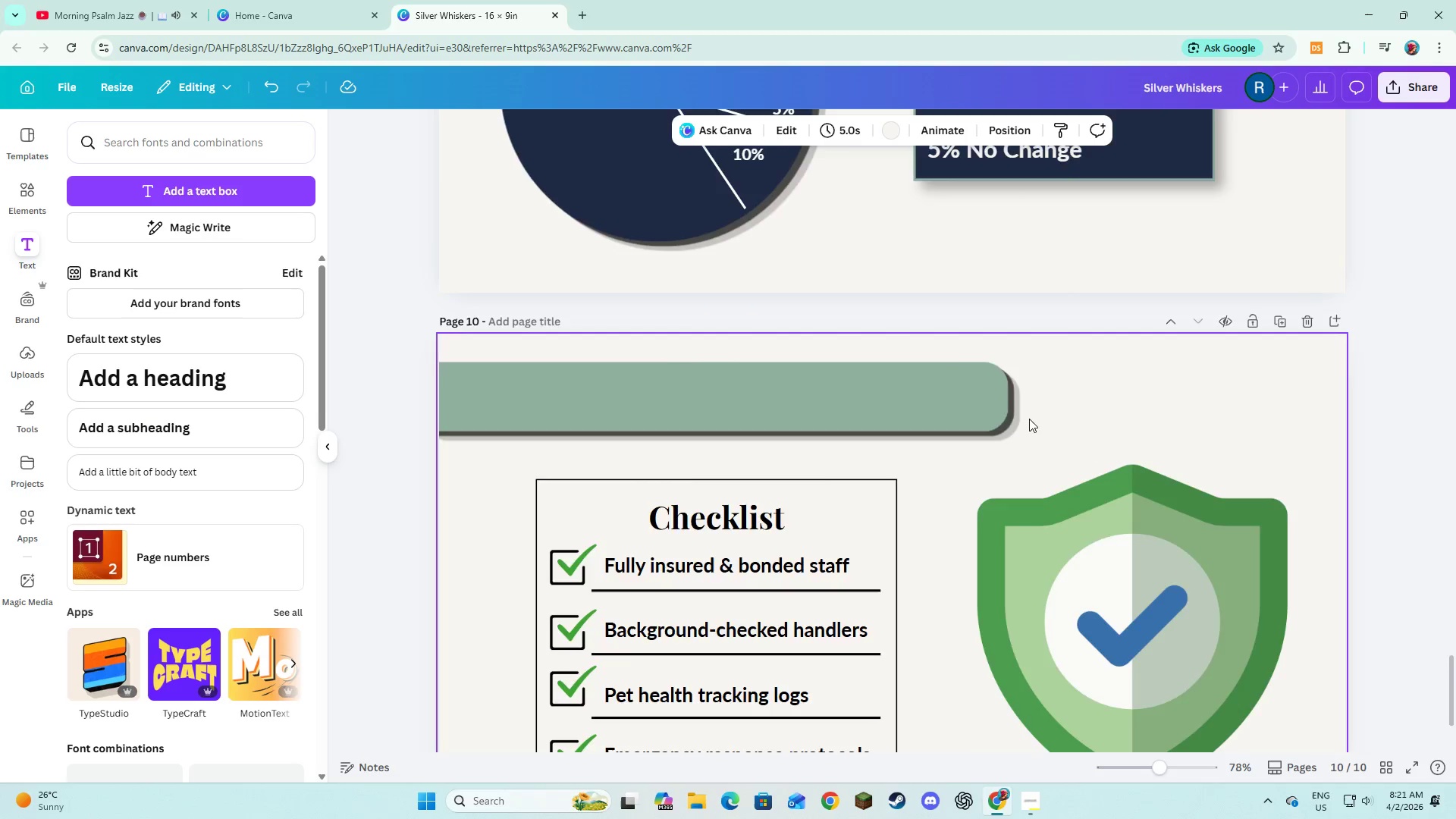 
scroll: coordinate [1029, 419], scroll_direction: down, amount: 3.0
 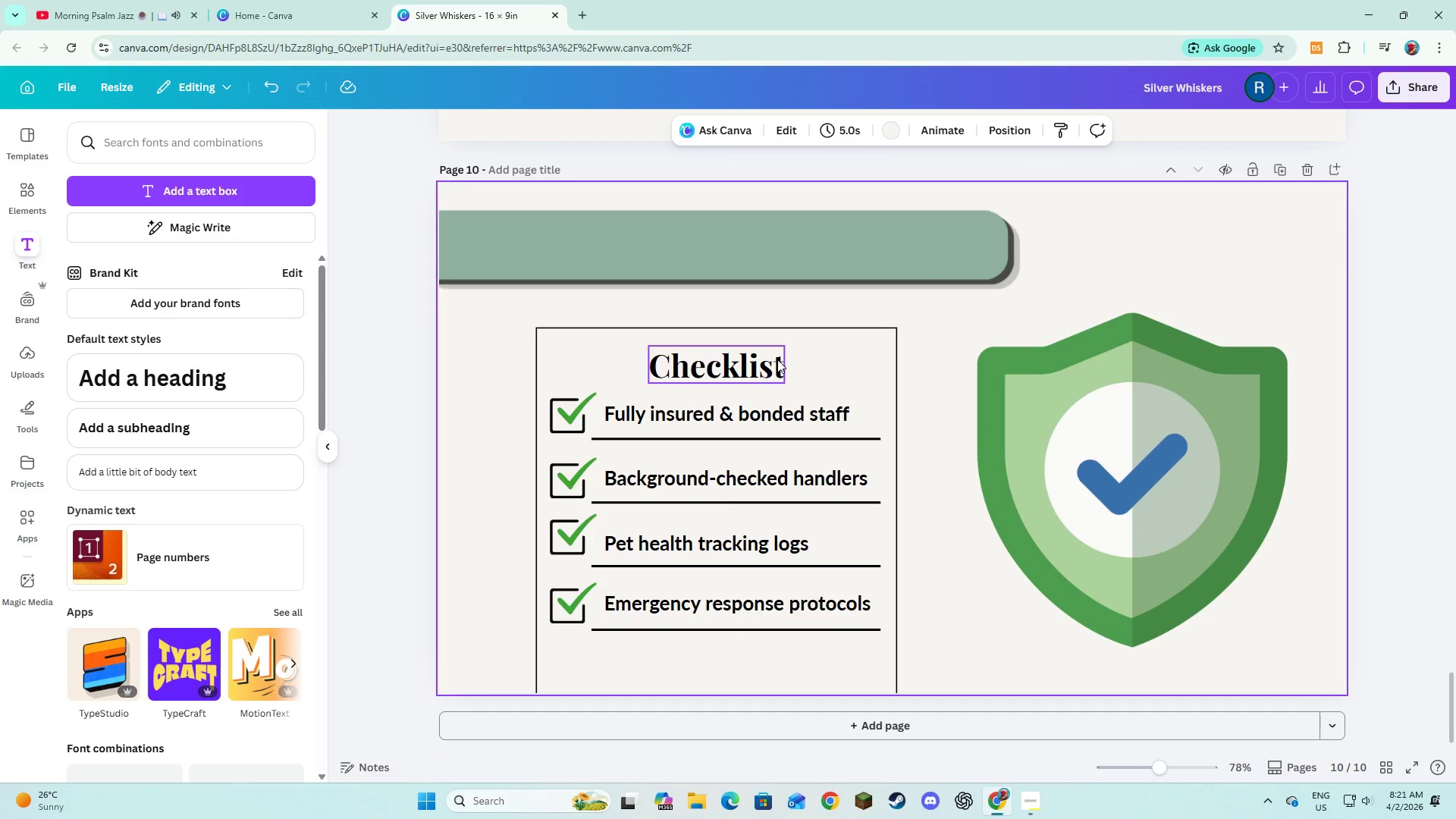 
wait(5.27)
 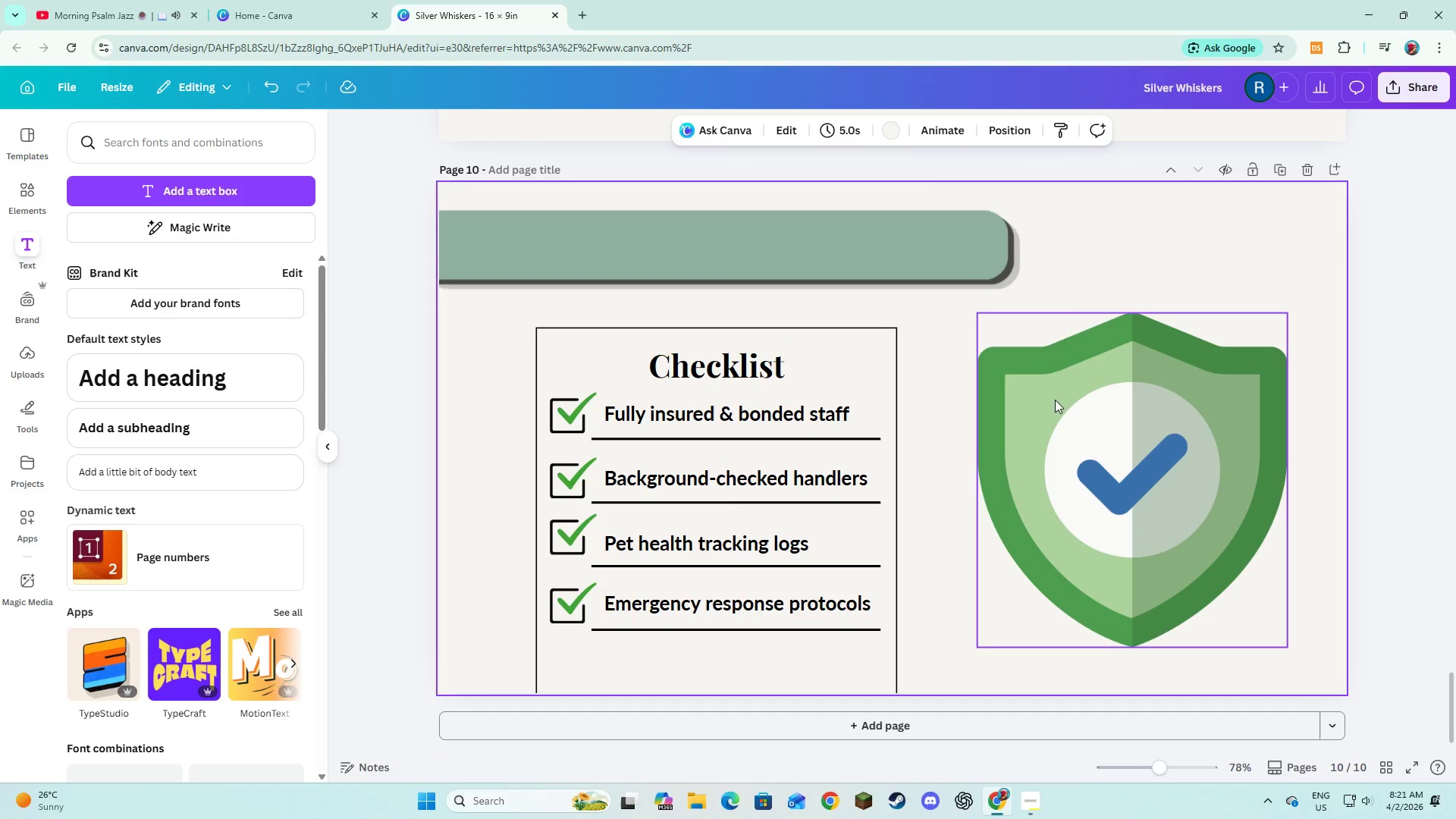 
left_click([159, 195])
 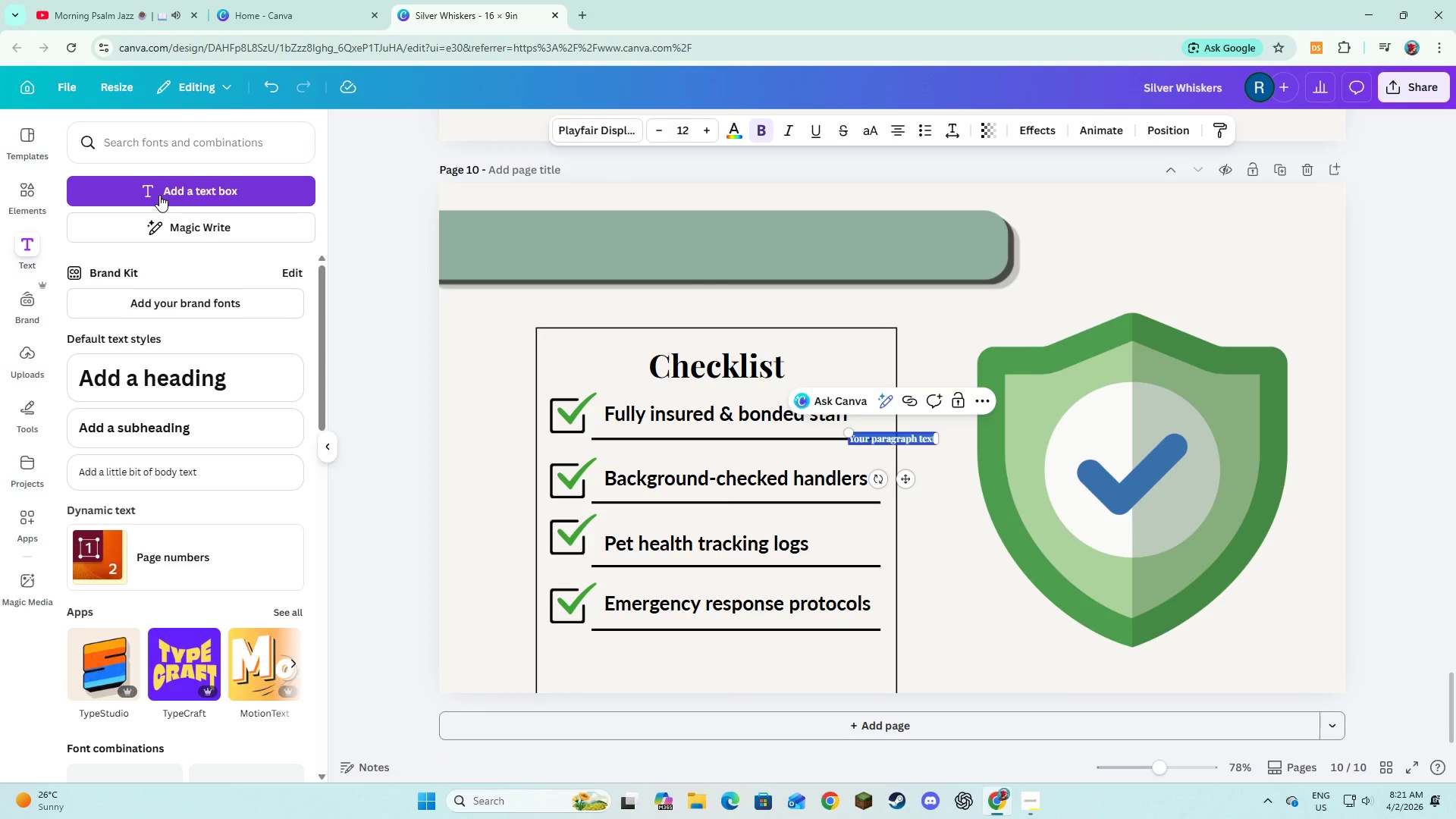 
type(Safety & Risk management)
 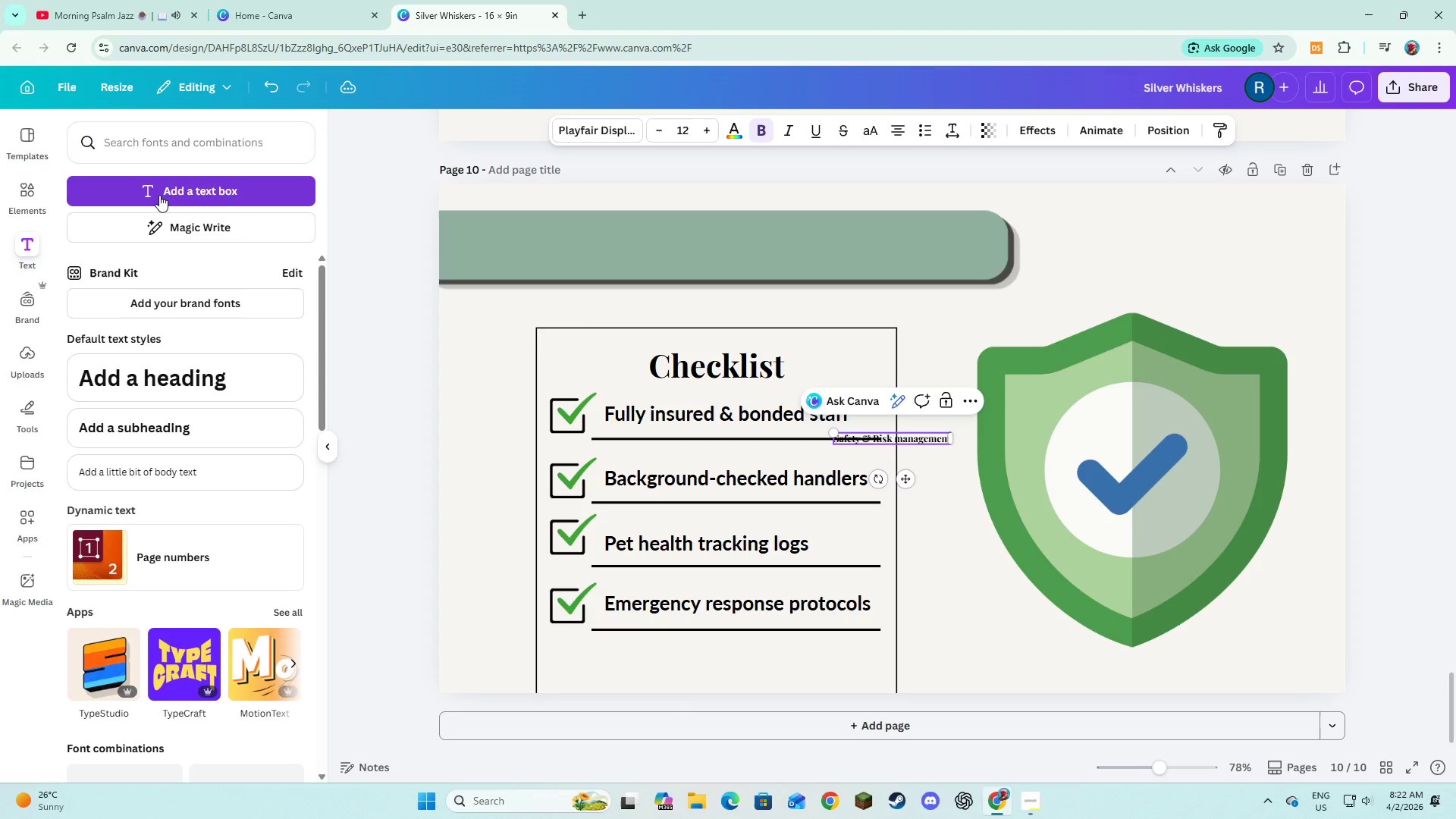 
key(Control+A)
 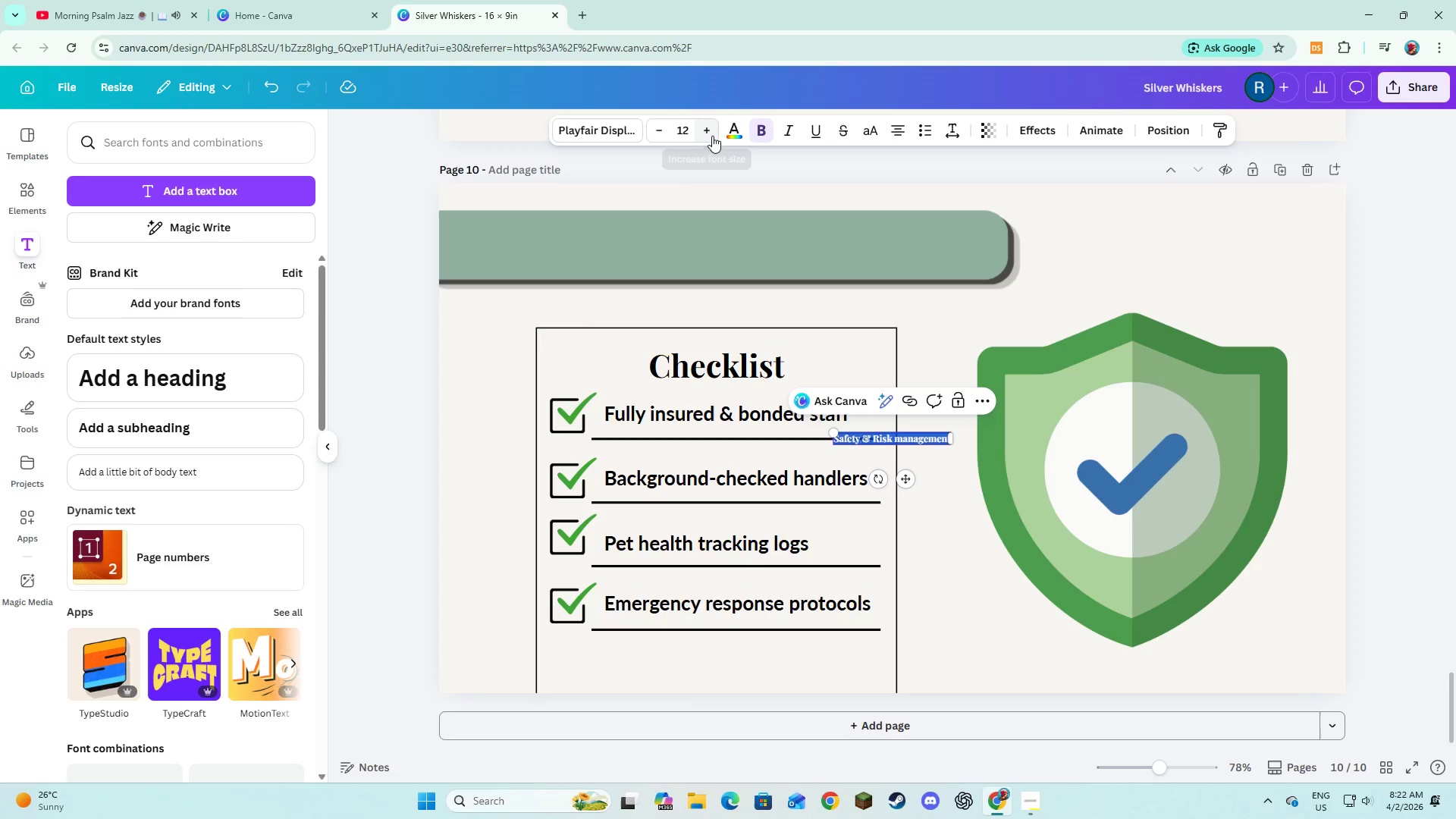 
double_click([712, 136])
 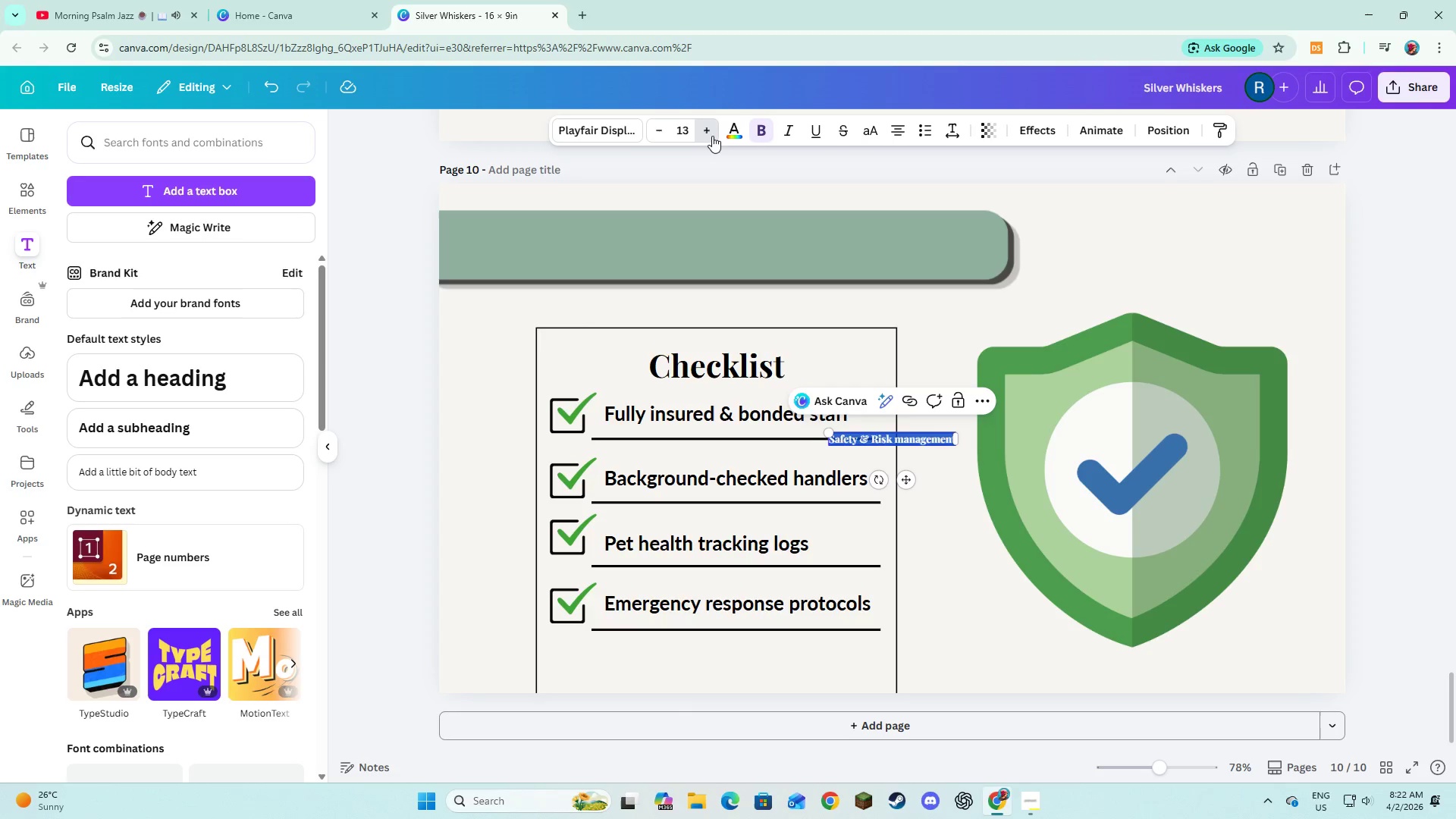 
triple_click([712, 136])
 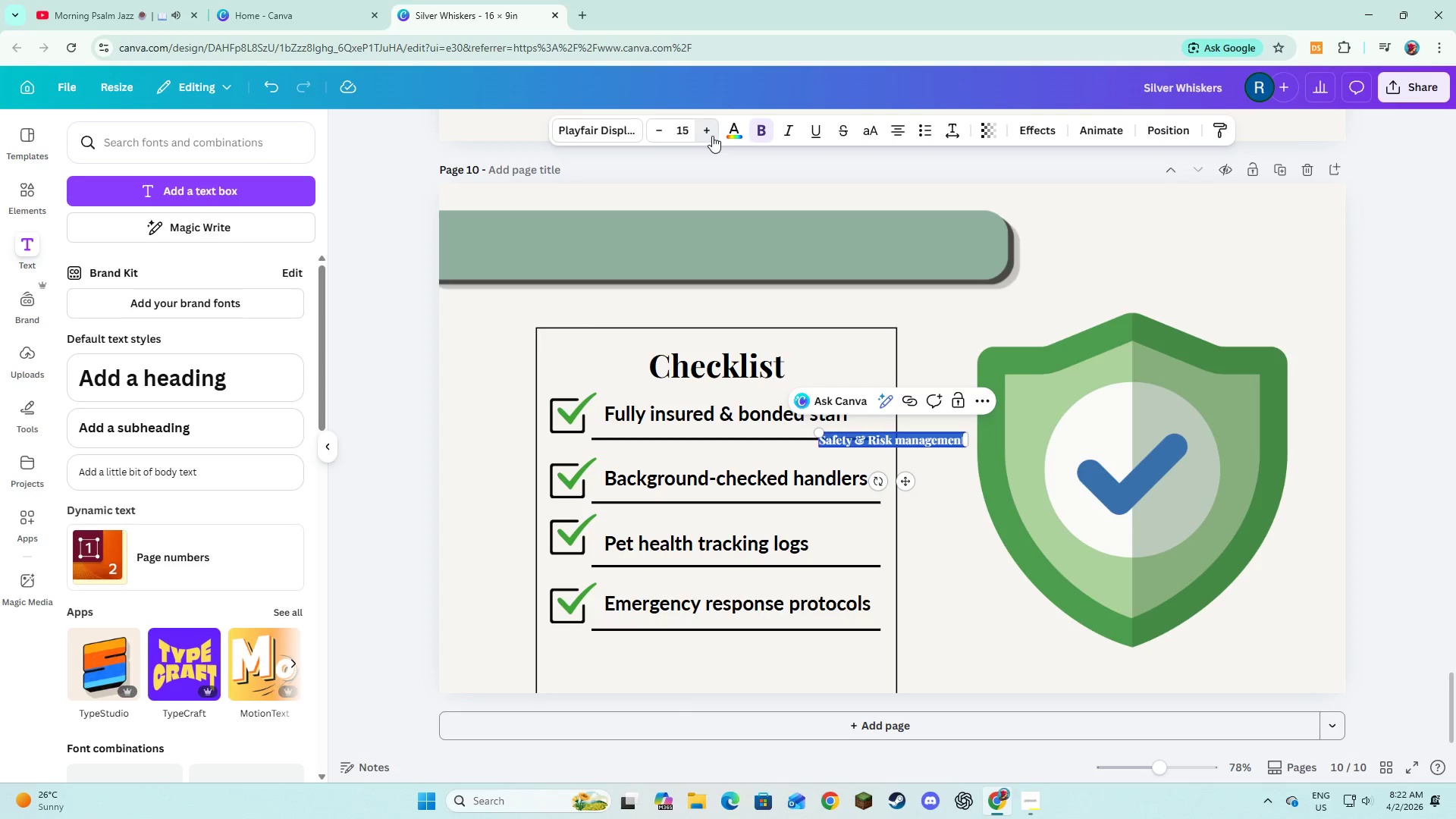 
triple_click([712, 136])
 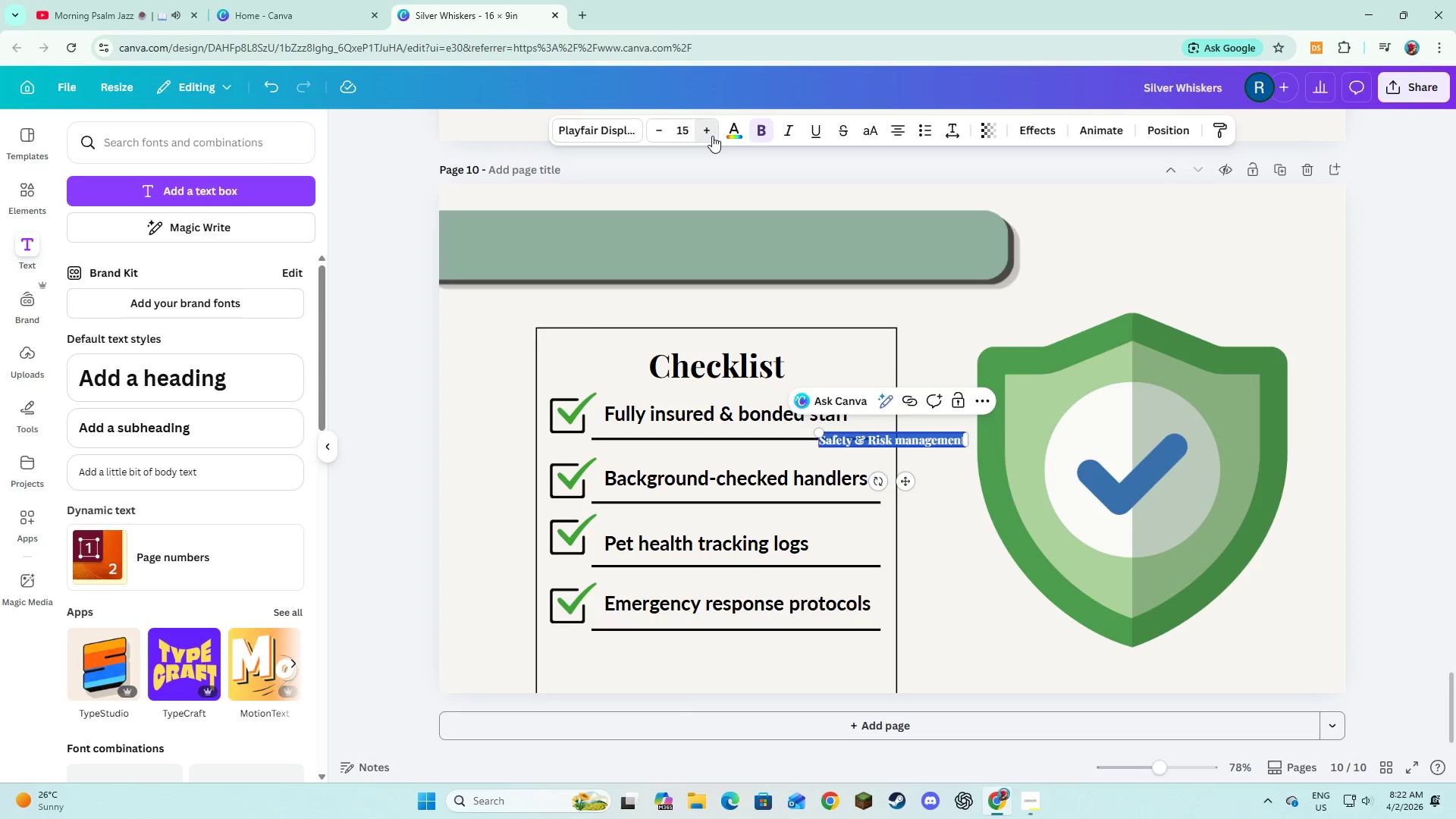 
triple_click([712, 136])
 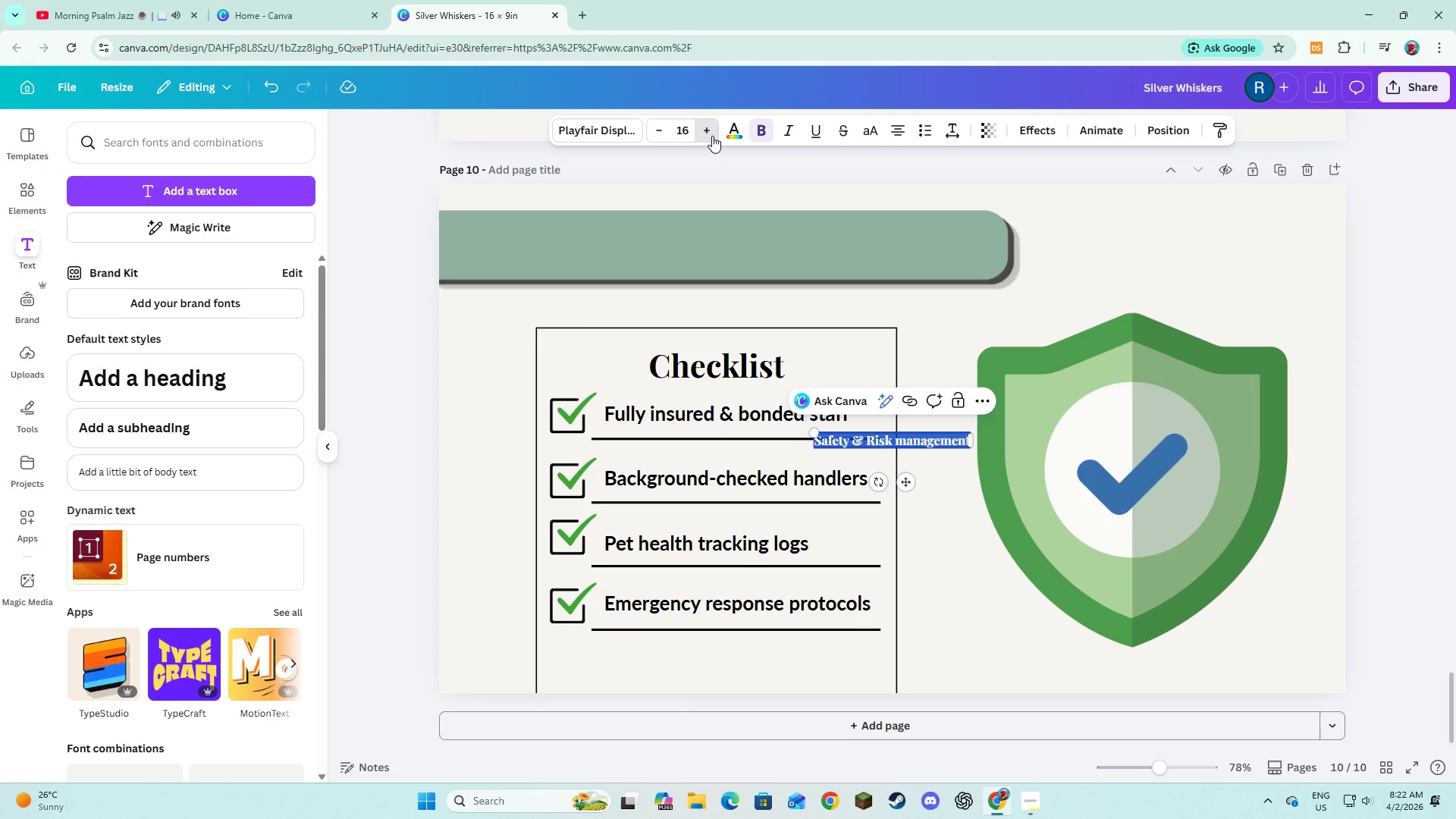 
triple_click([712, 136])
 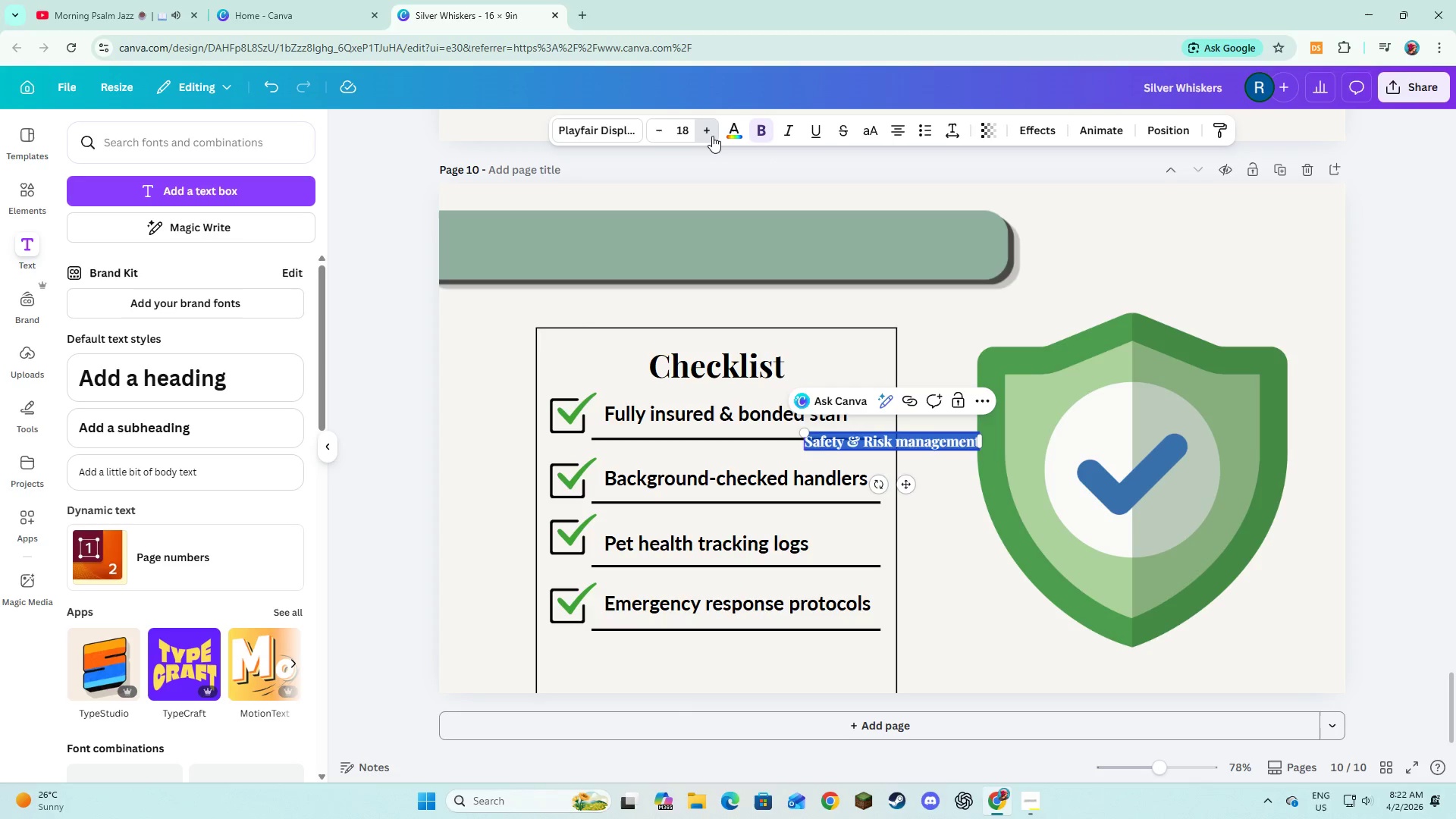 
triple_click([712, 136])
 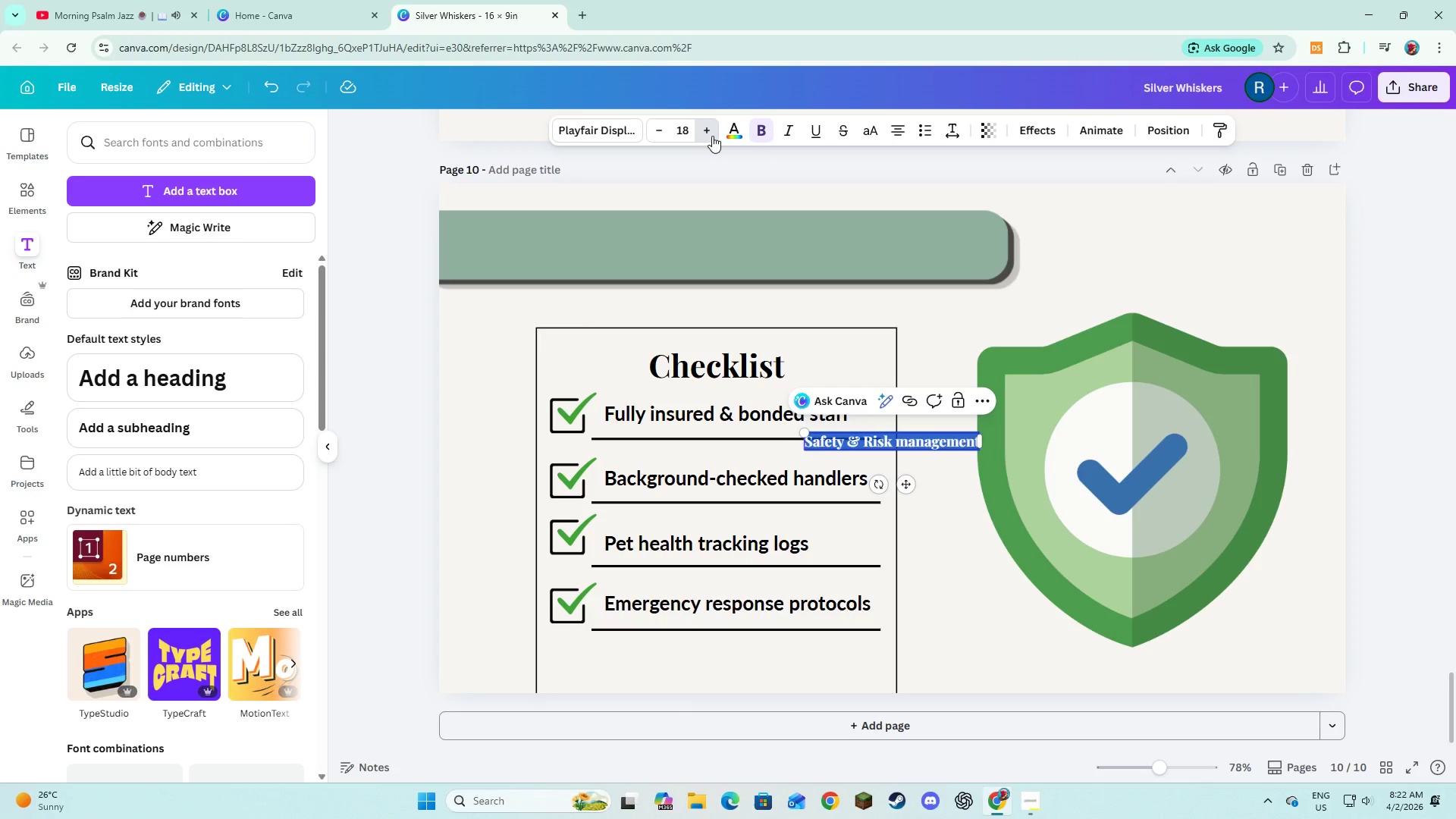 
triple_click([712, 136])
 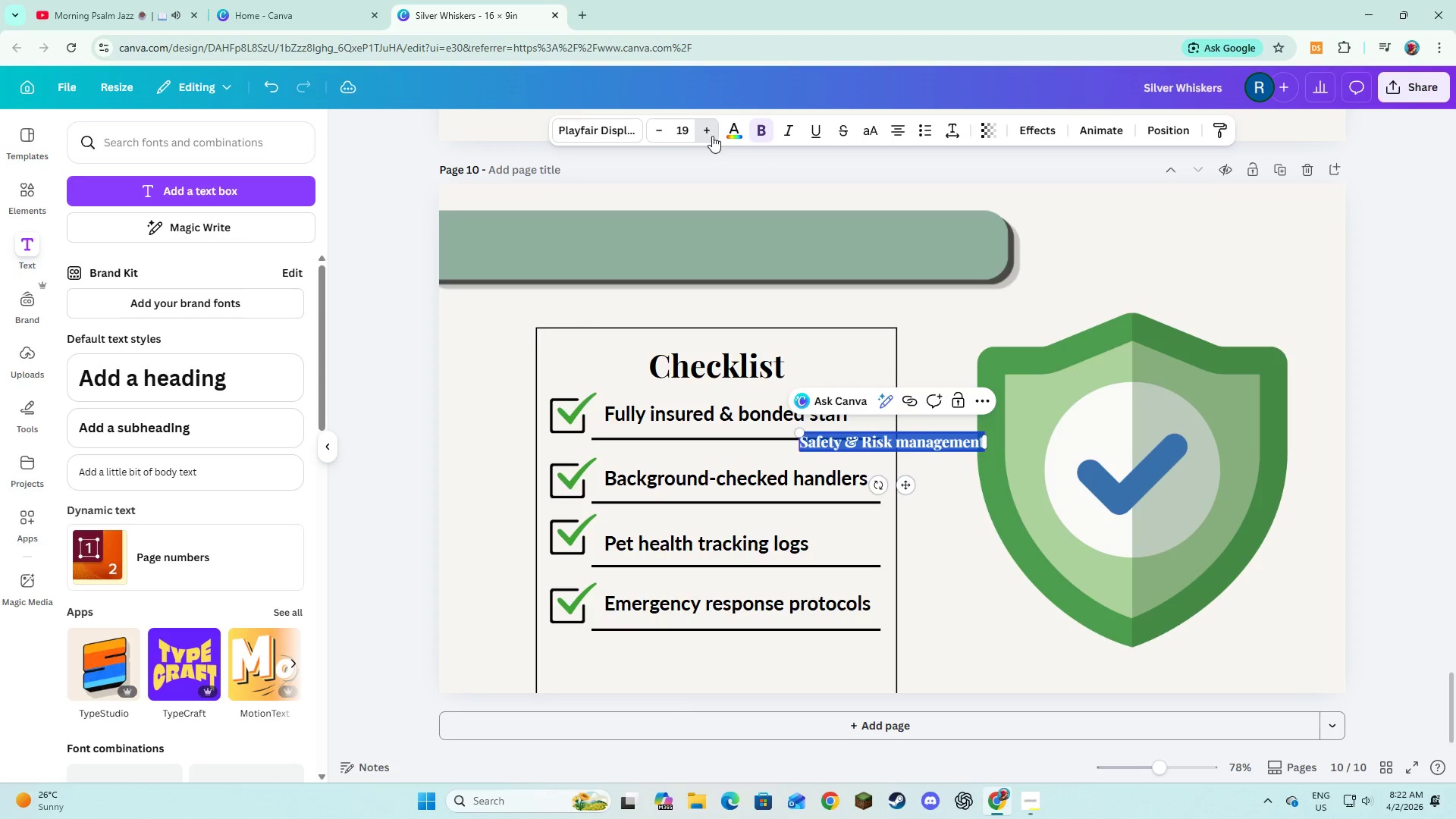 
triple_click([712, 136])
 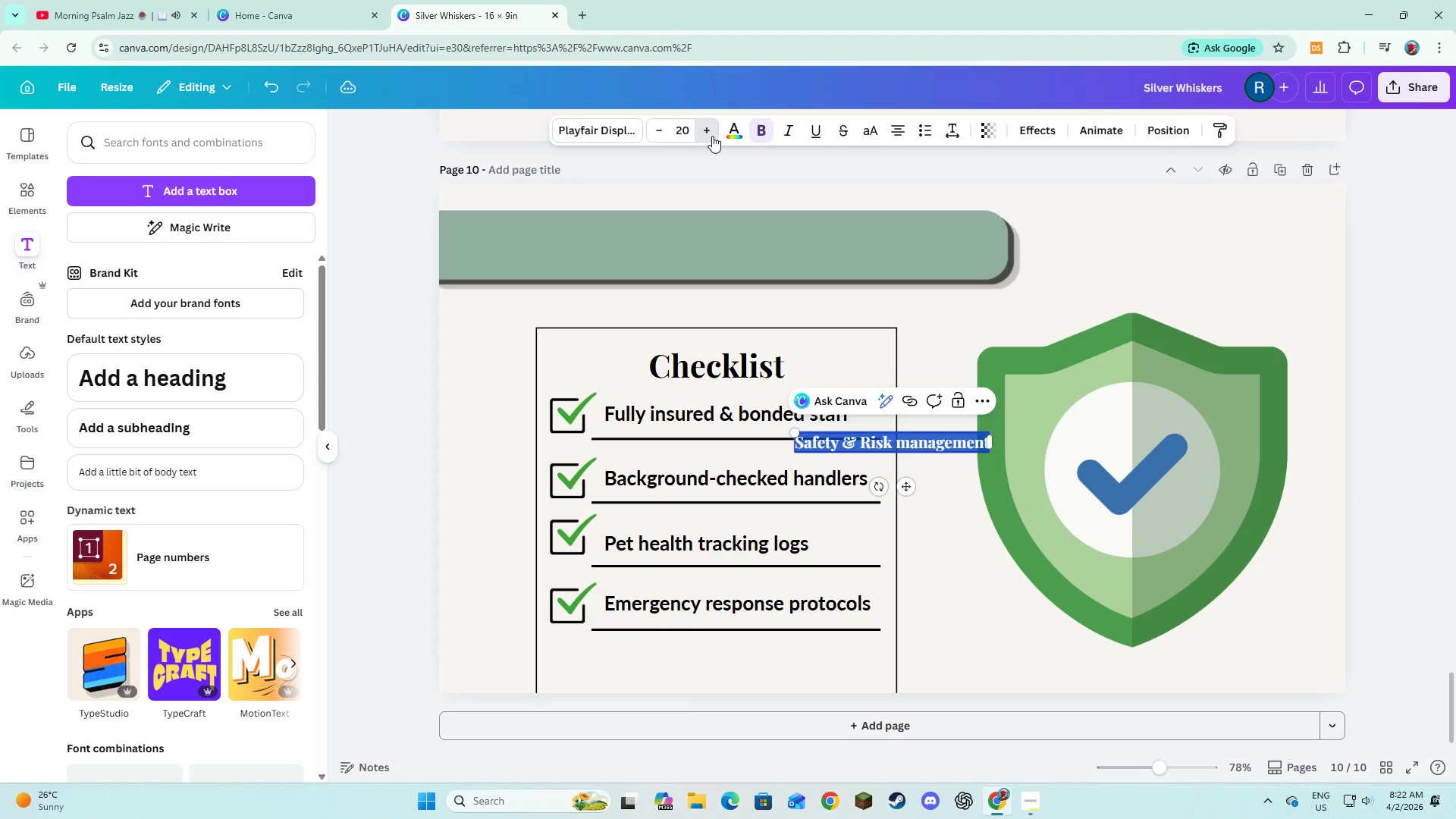 
triple_click([712, 136])
 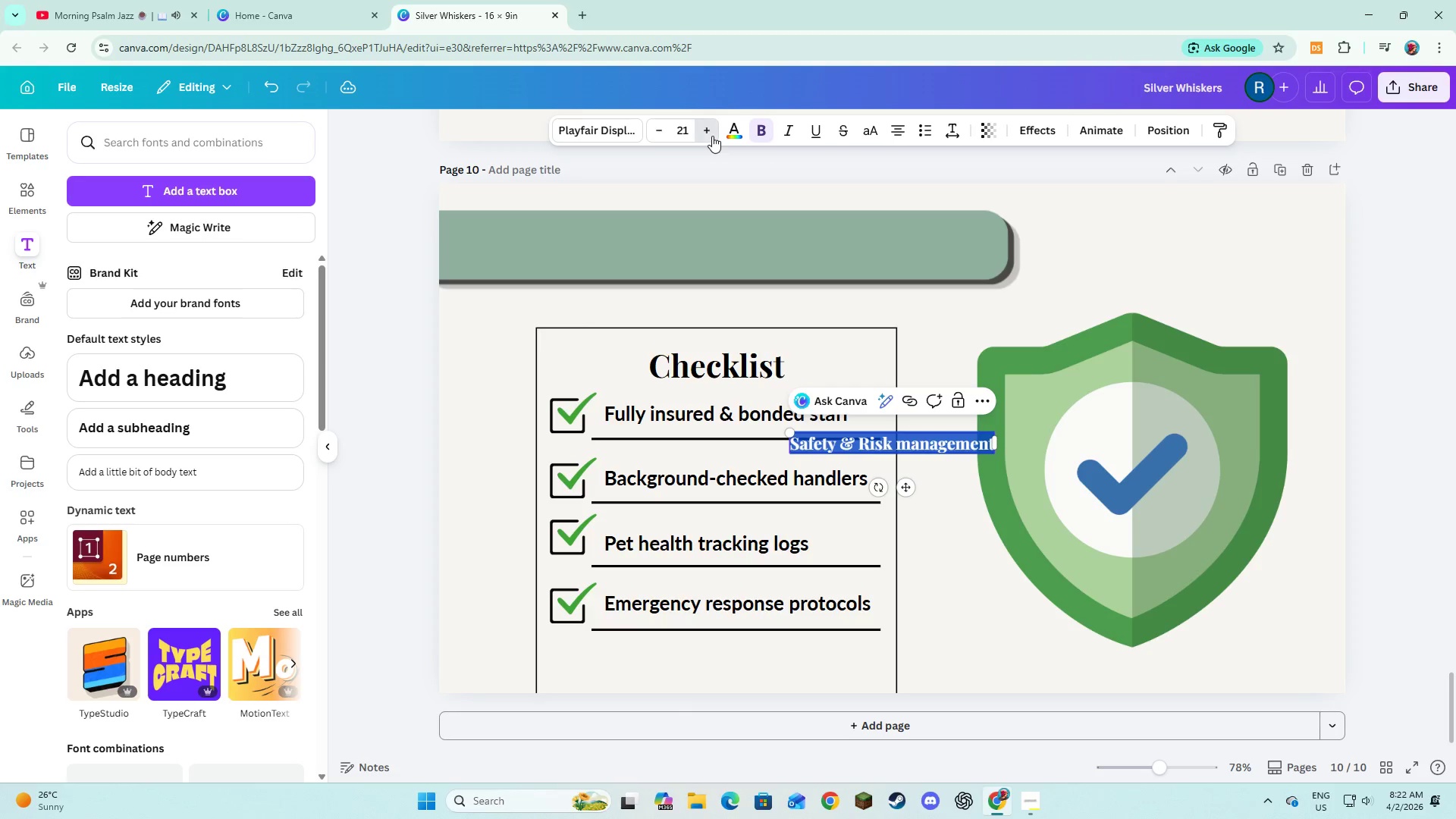 
triple_click([712, 136])
 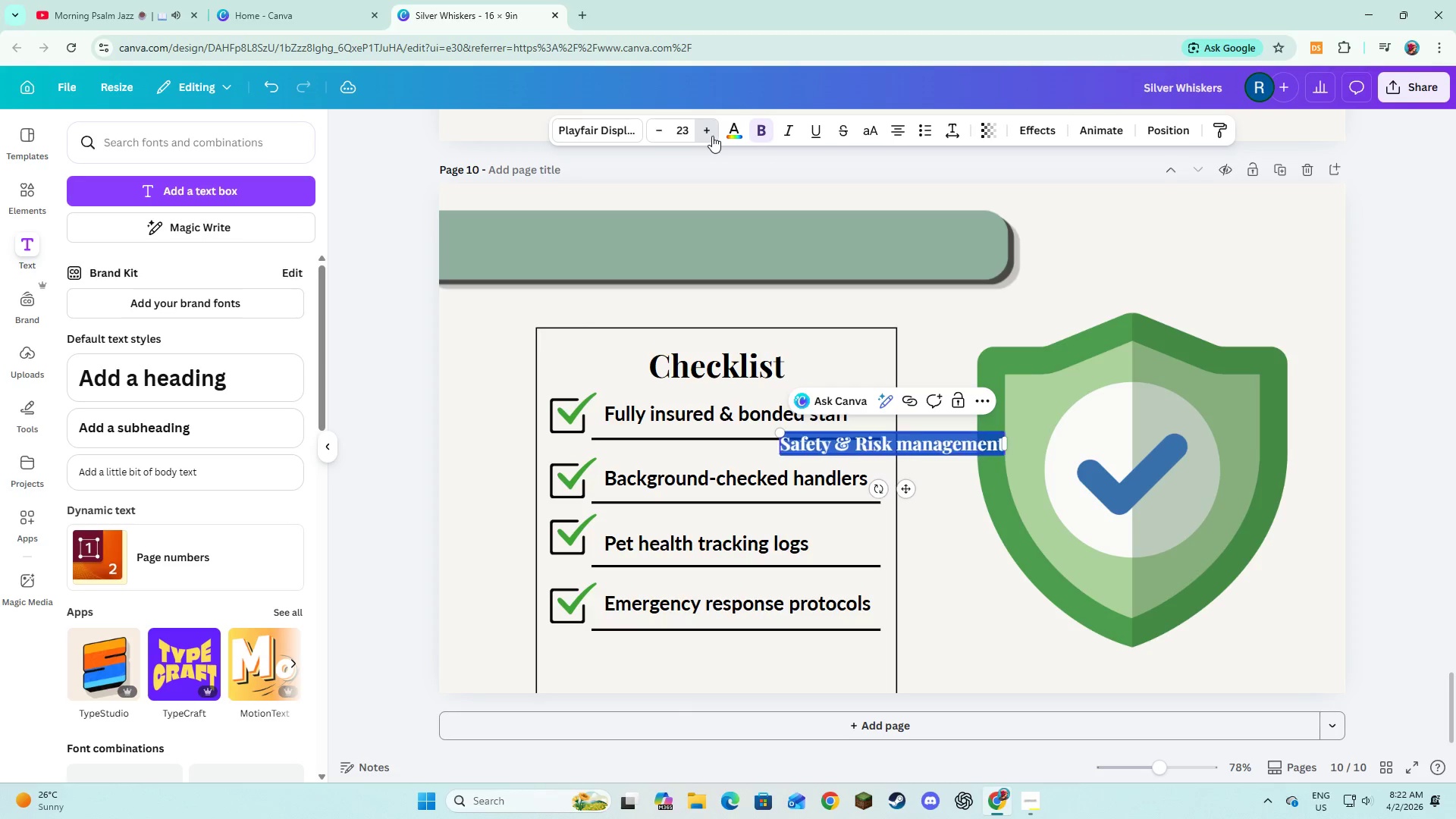 
triple_click([712, 136])
 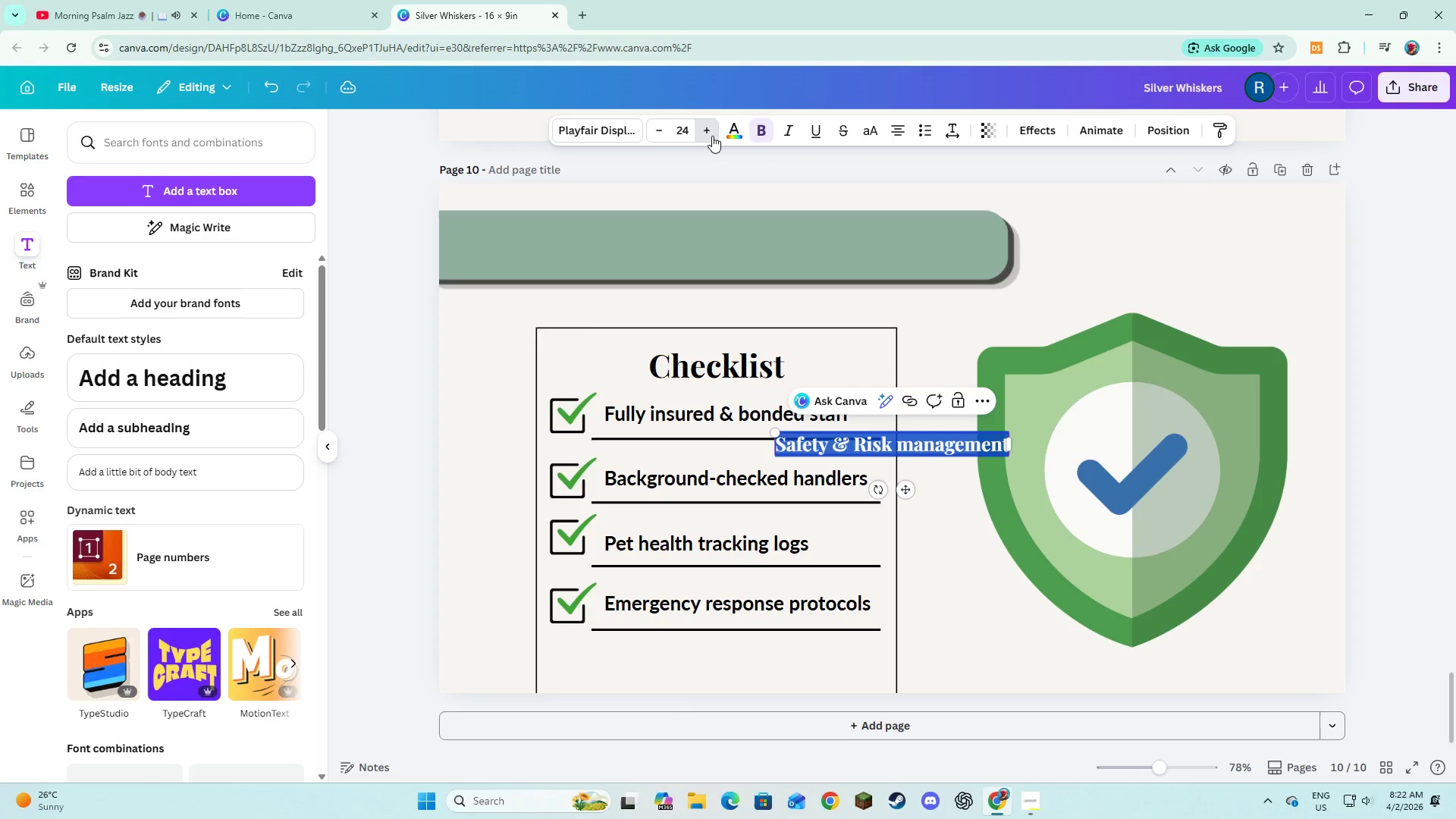 
triple_click([712, 136])
 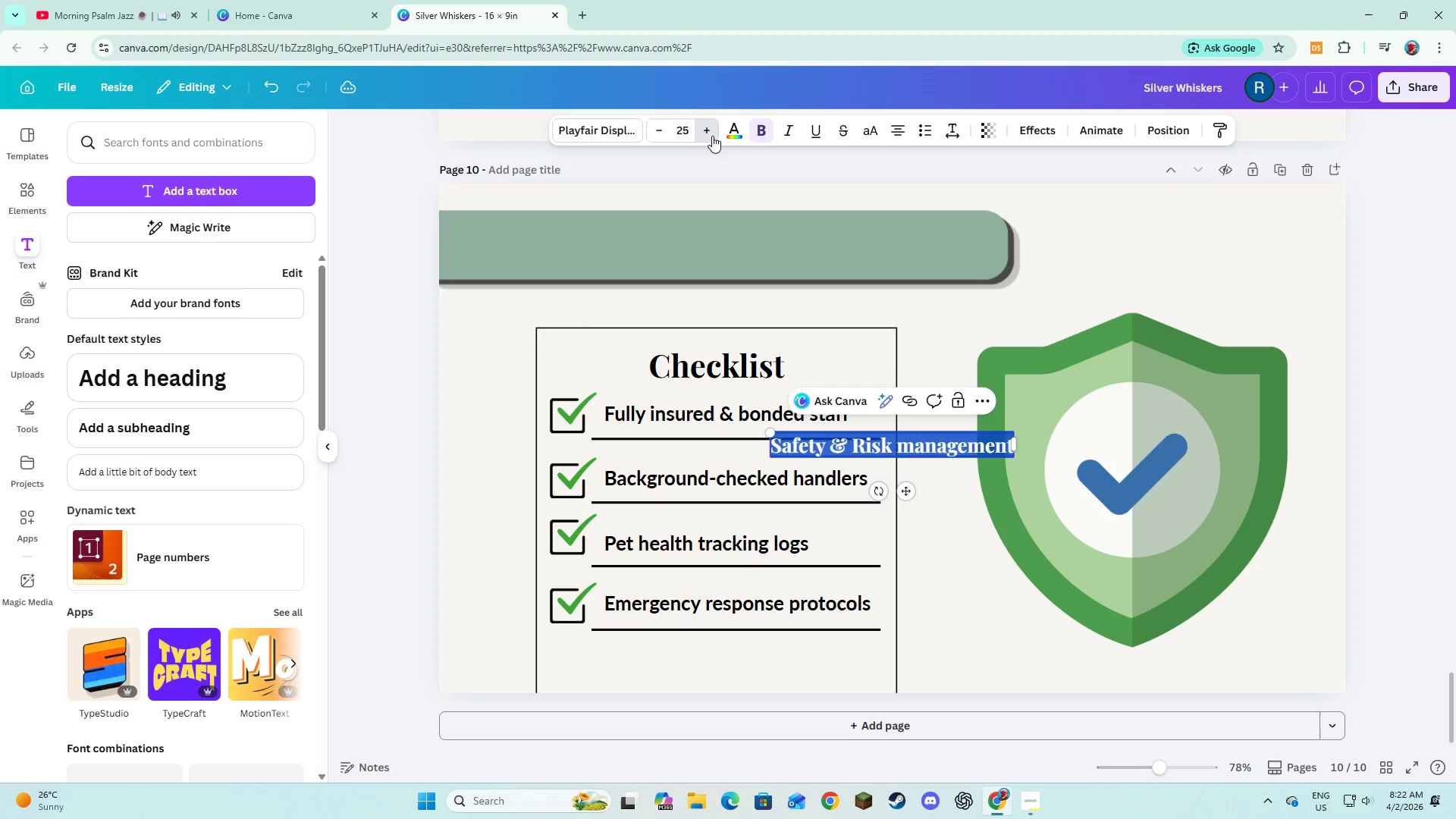 
triple_click([712, 136])
 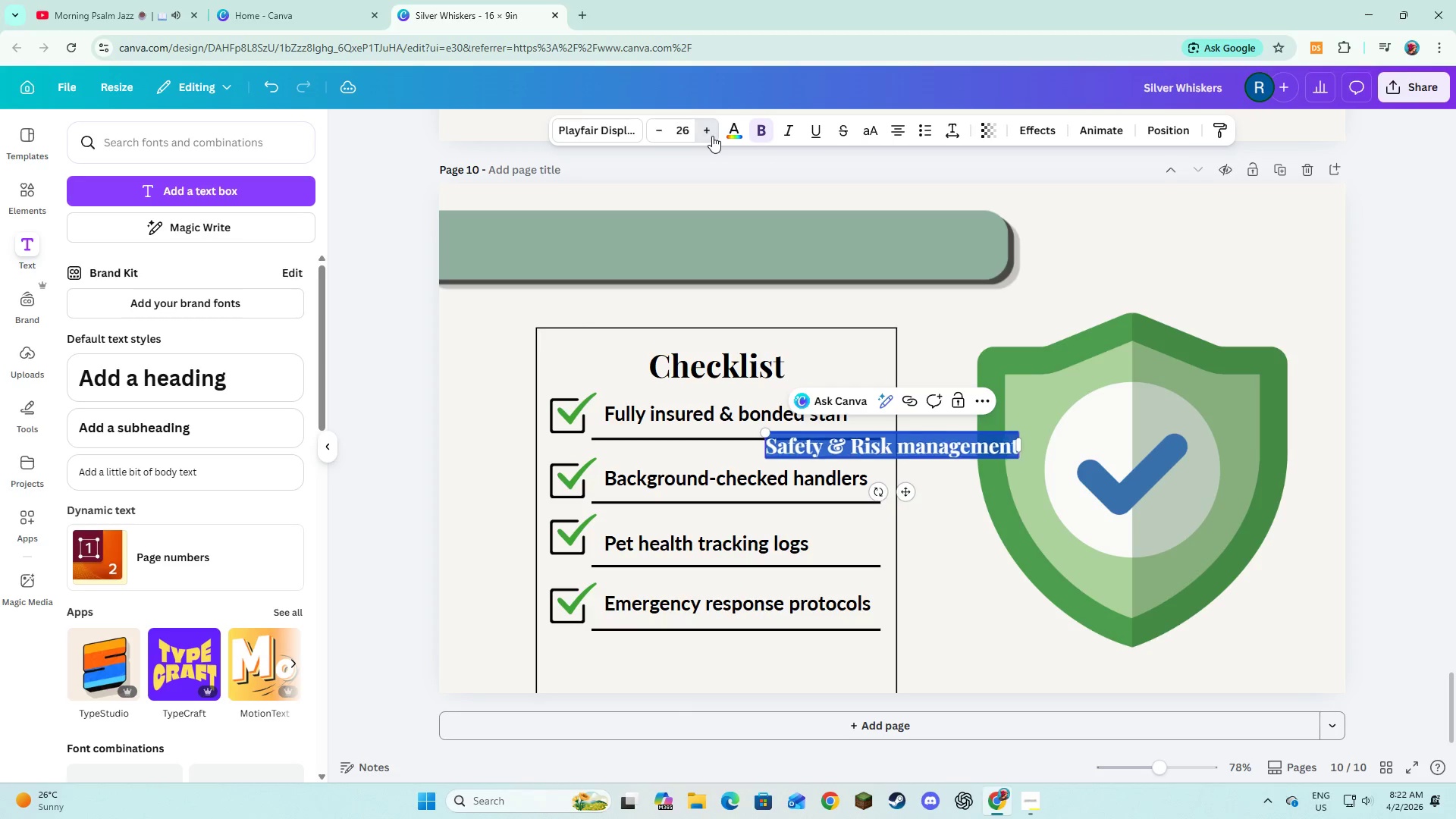 
triple_click([712, 136])
 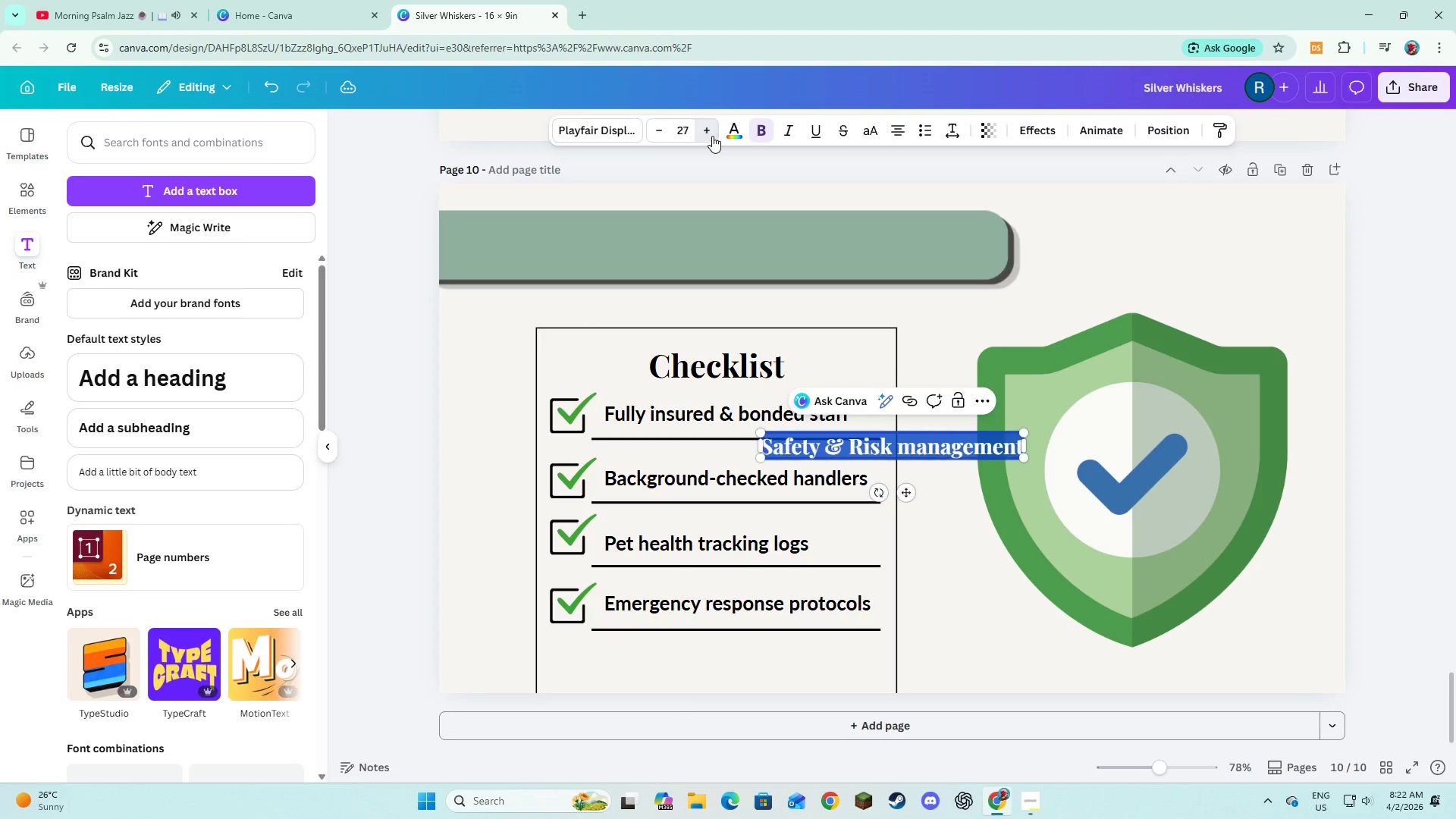 
triple_click([712, 136])
 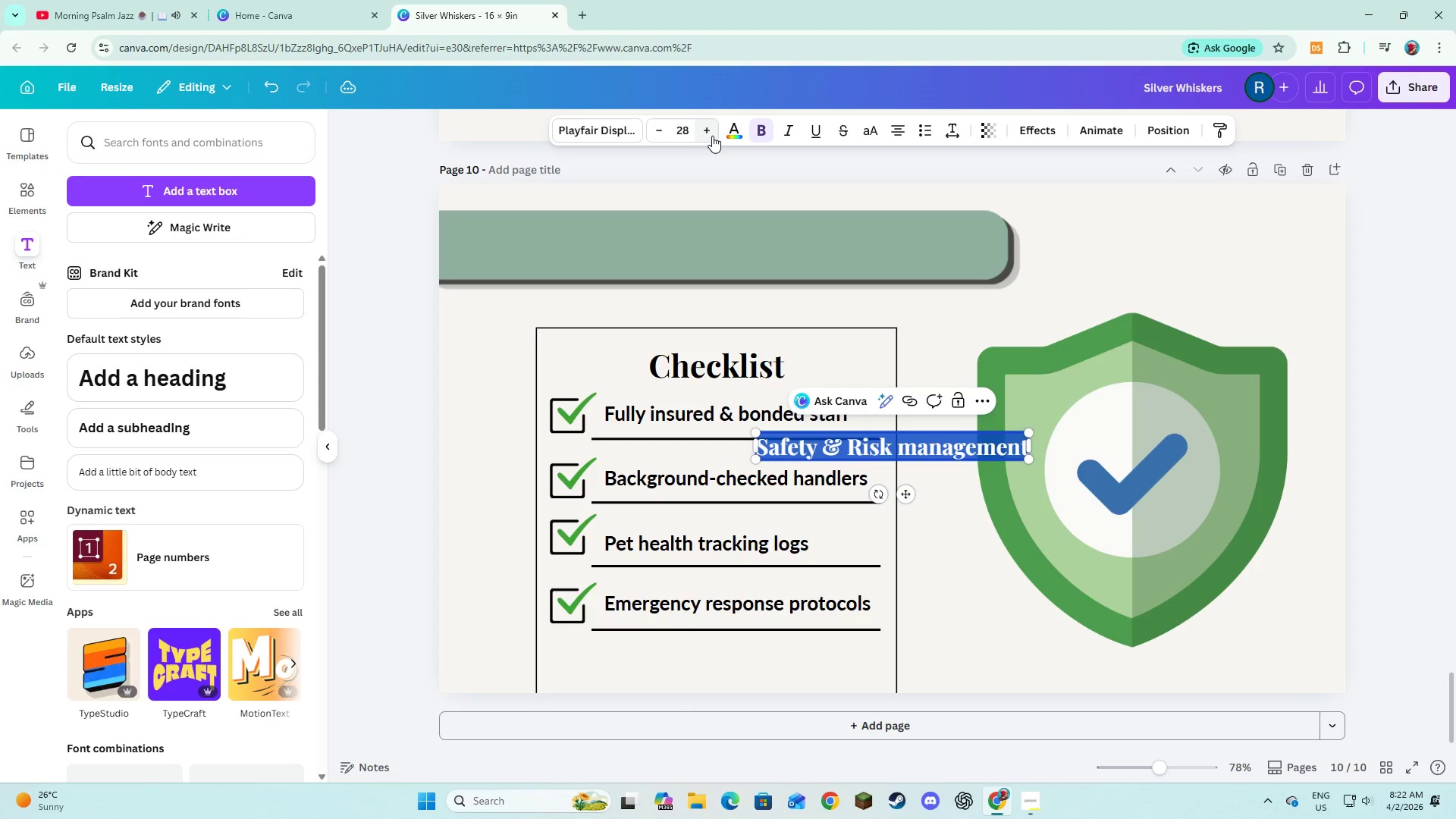 
triple_click([712, 136])
 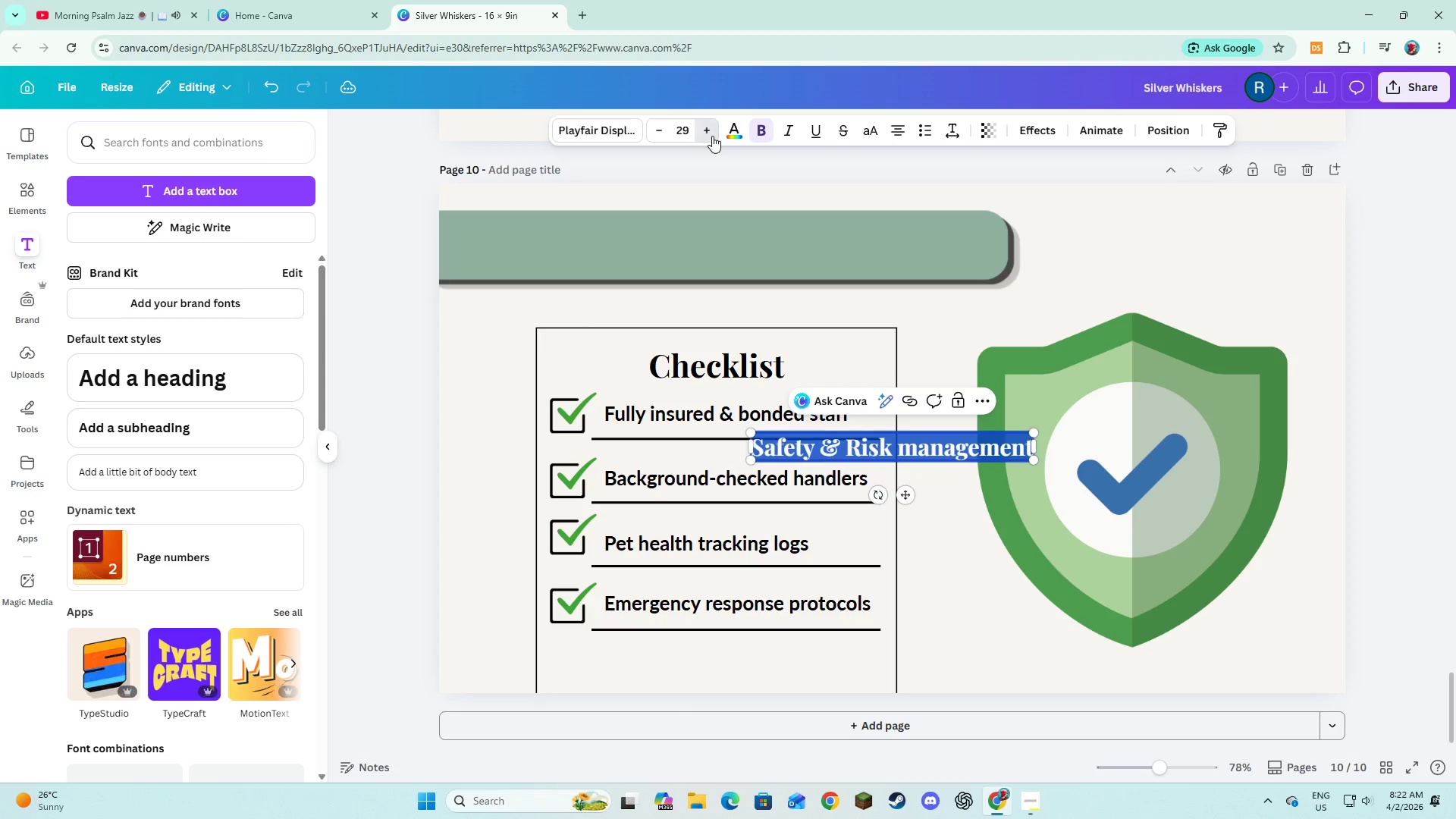 
triple_click([712, 136])
 